 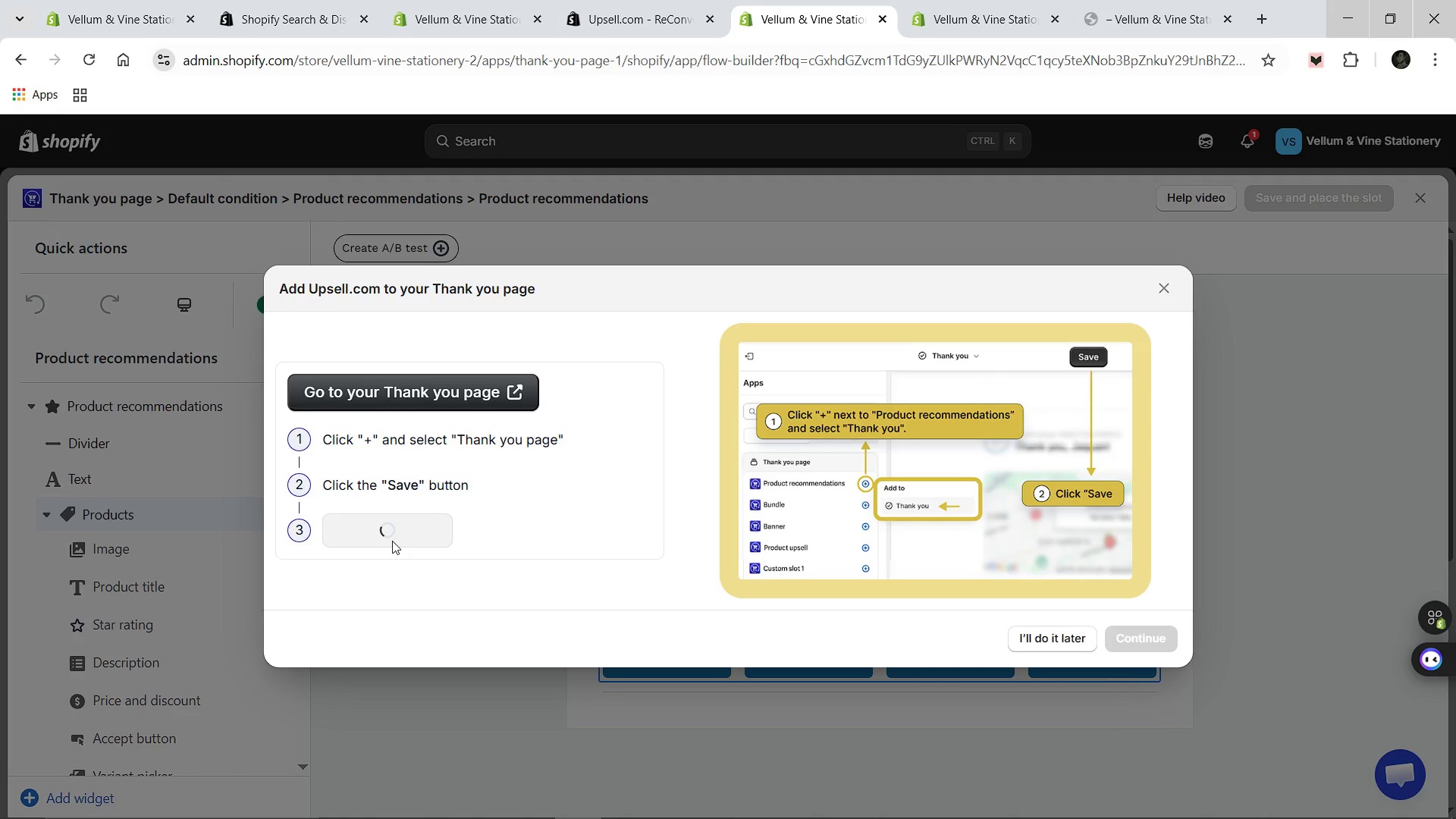 
left_click([1159, 647])
 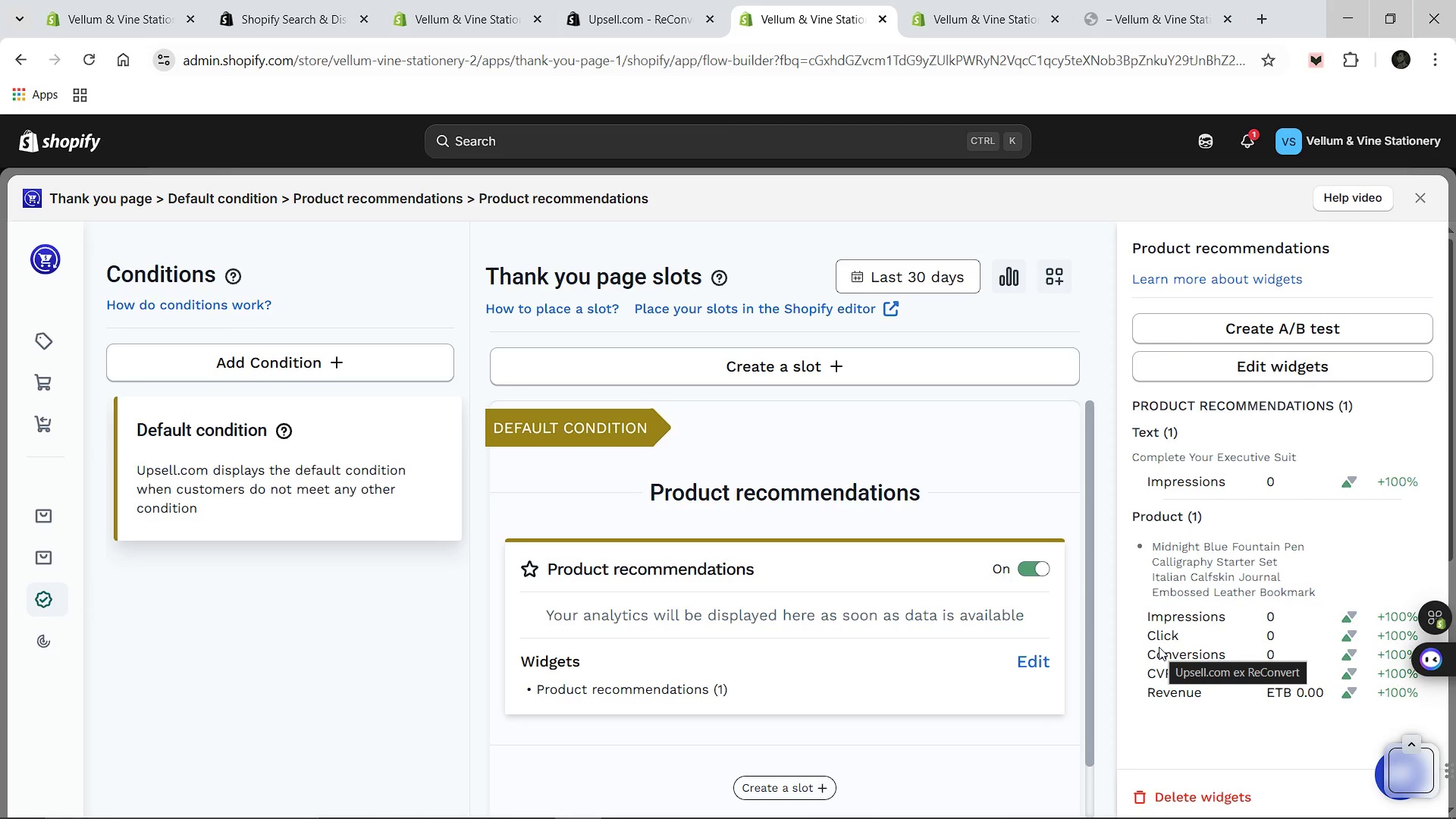 
wait(24.41)
 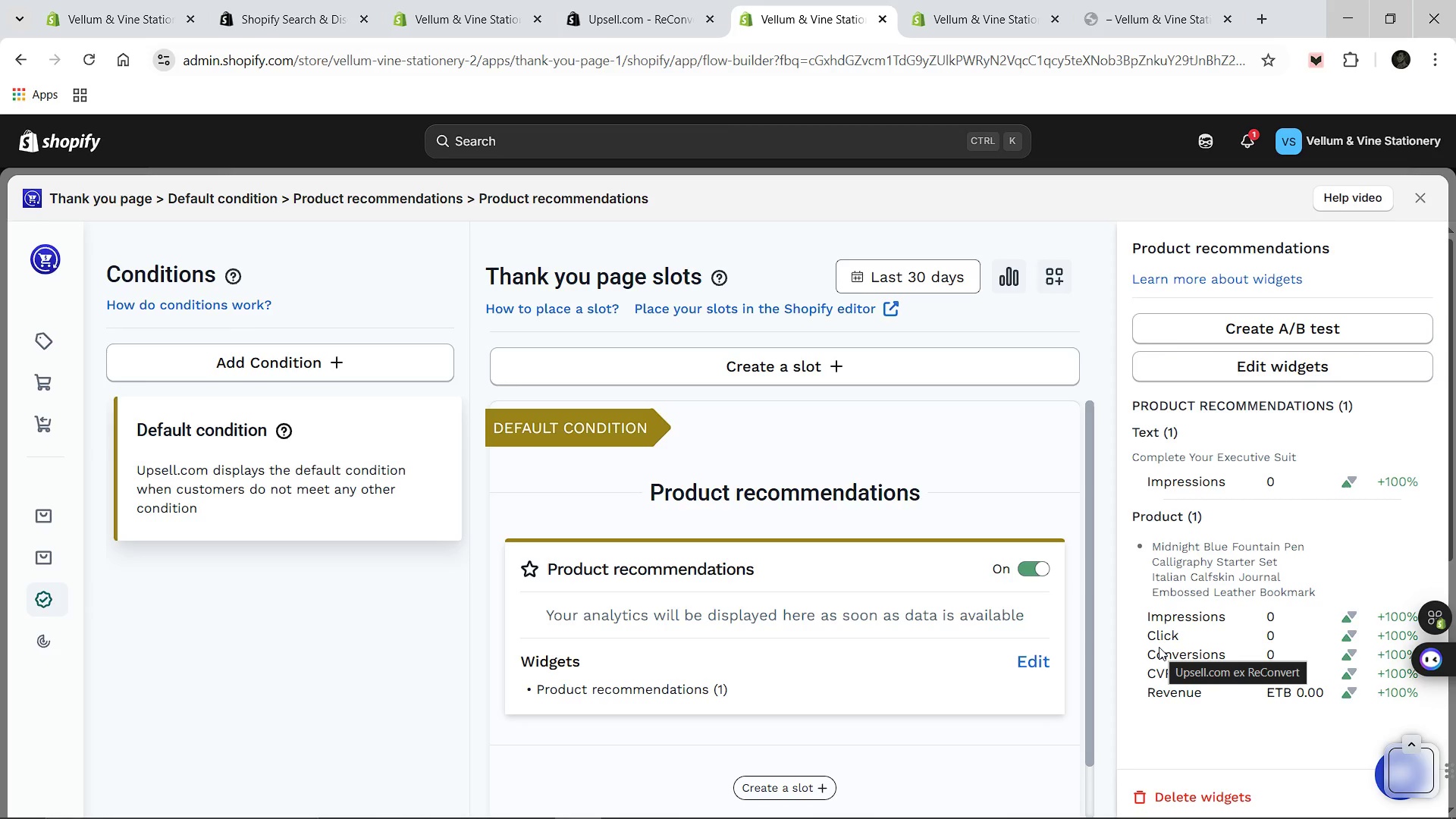 
scroll: coordinate [612, 392], scroll_direction: down, amount: 1.0
 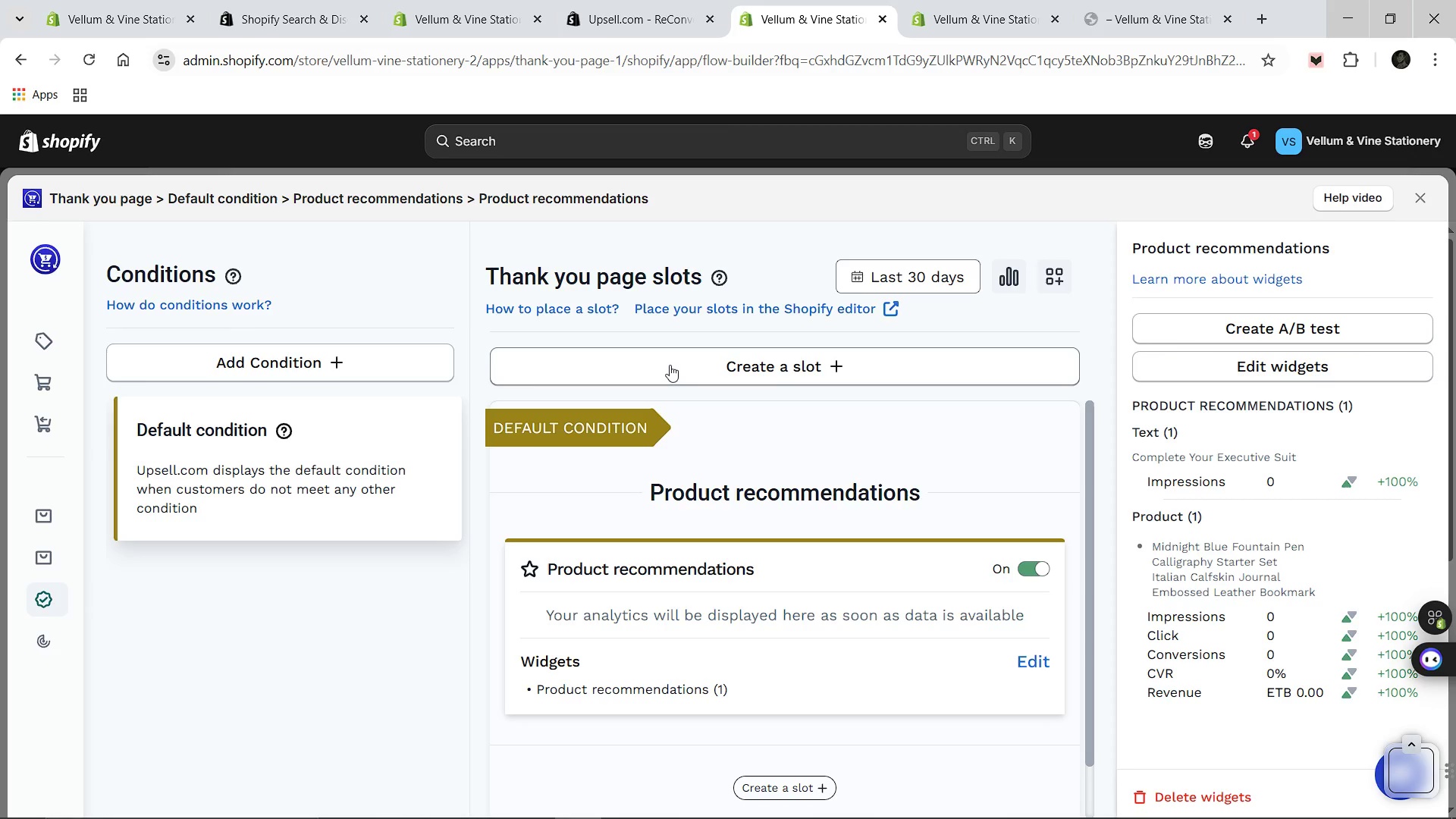 
left_click([670, 365])
 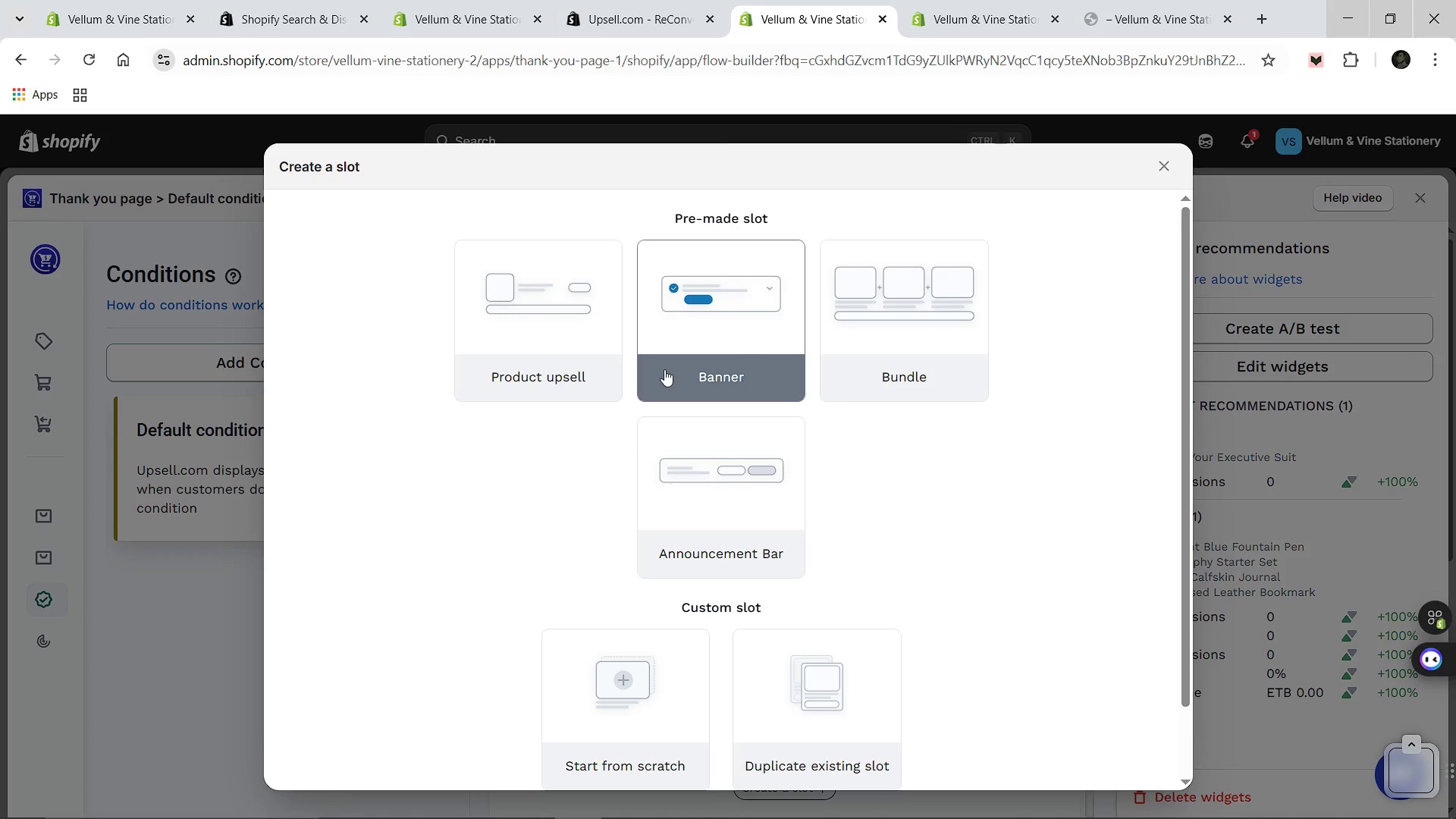 
wait(18.67)
 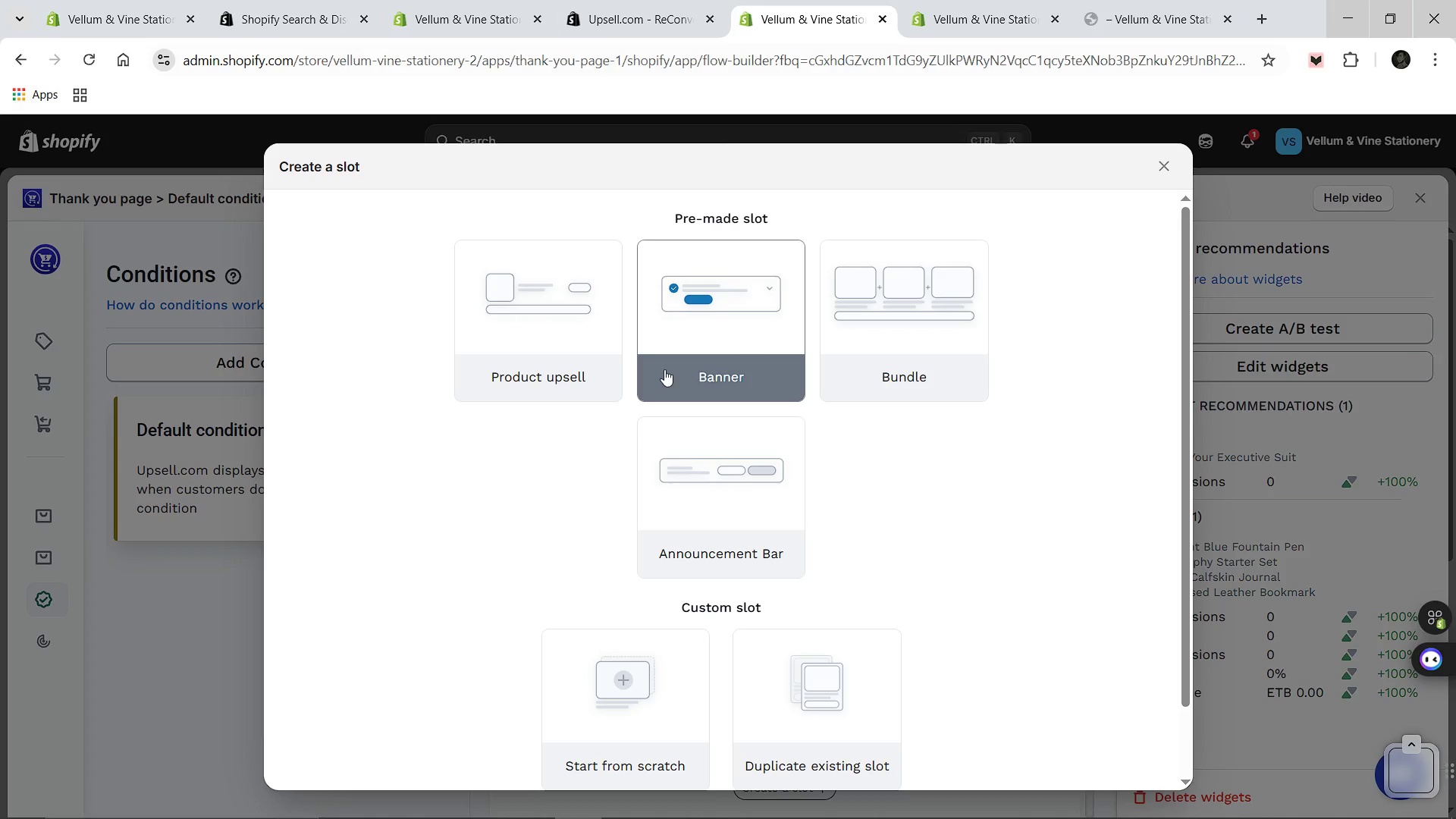 
left_click([637, 708])
 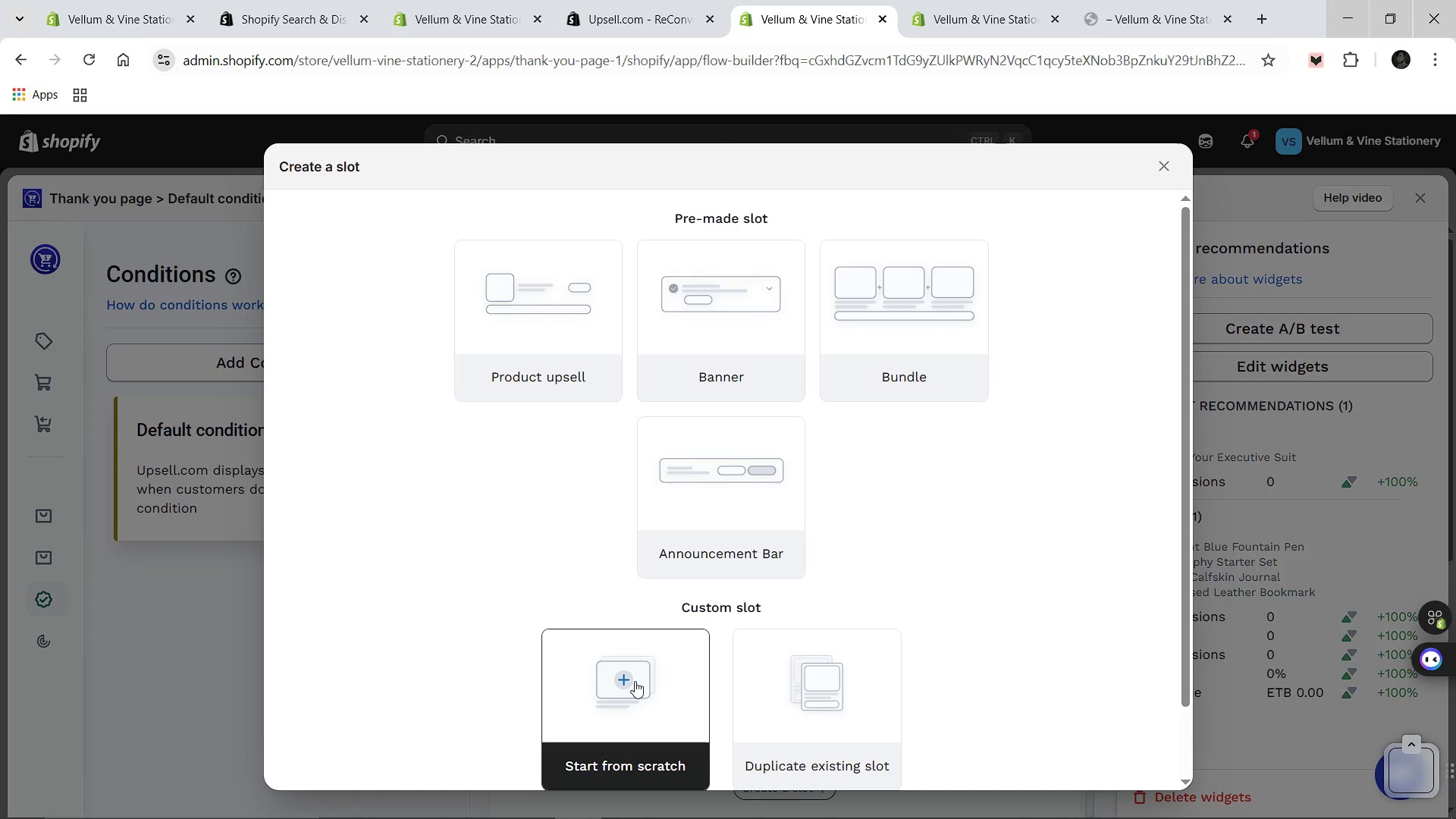 
wait(14.47)
 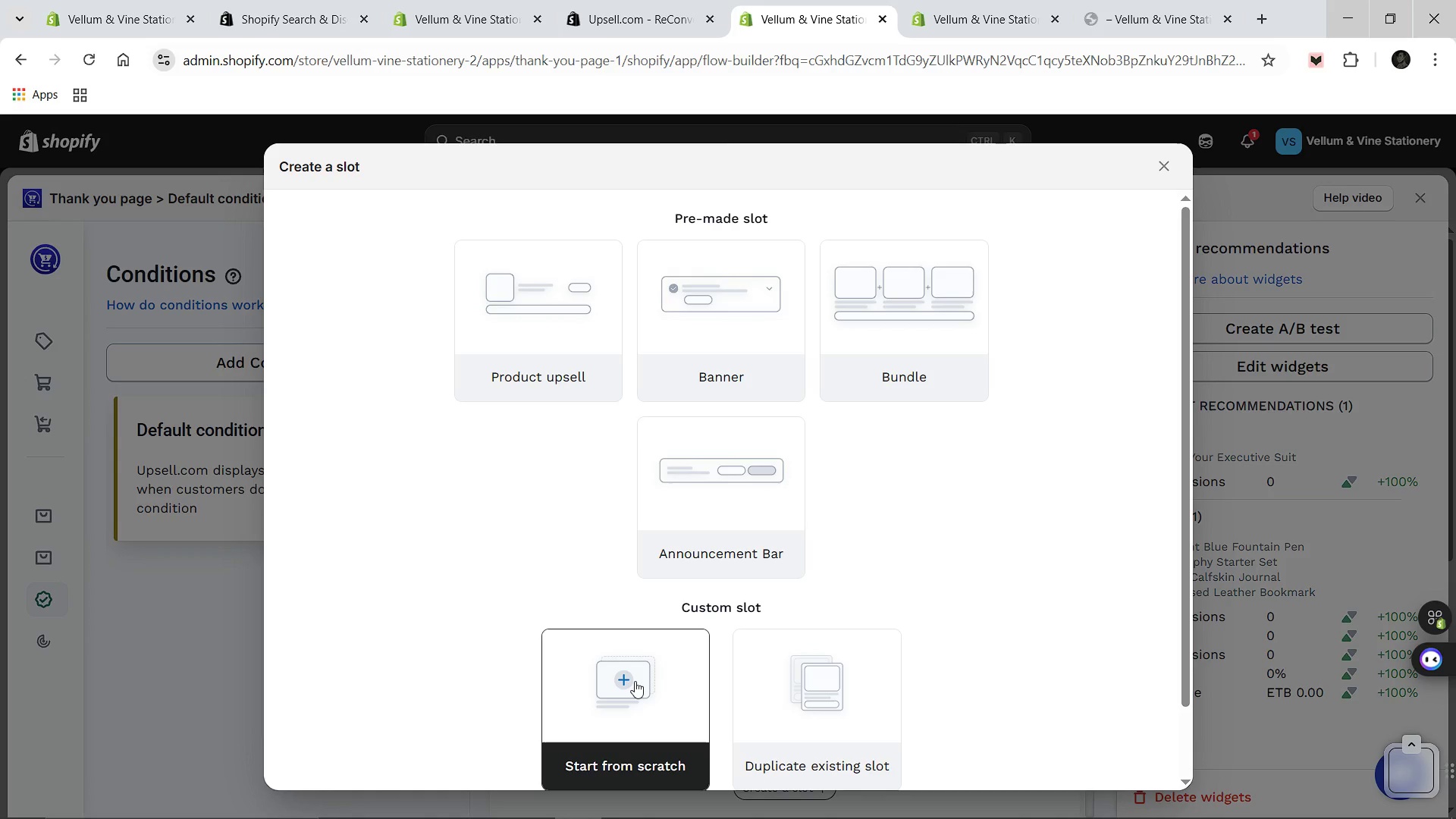 
scroll: coordinate [753, 393], scroll_direction: down, amount: 5.0
 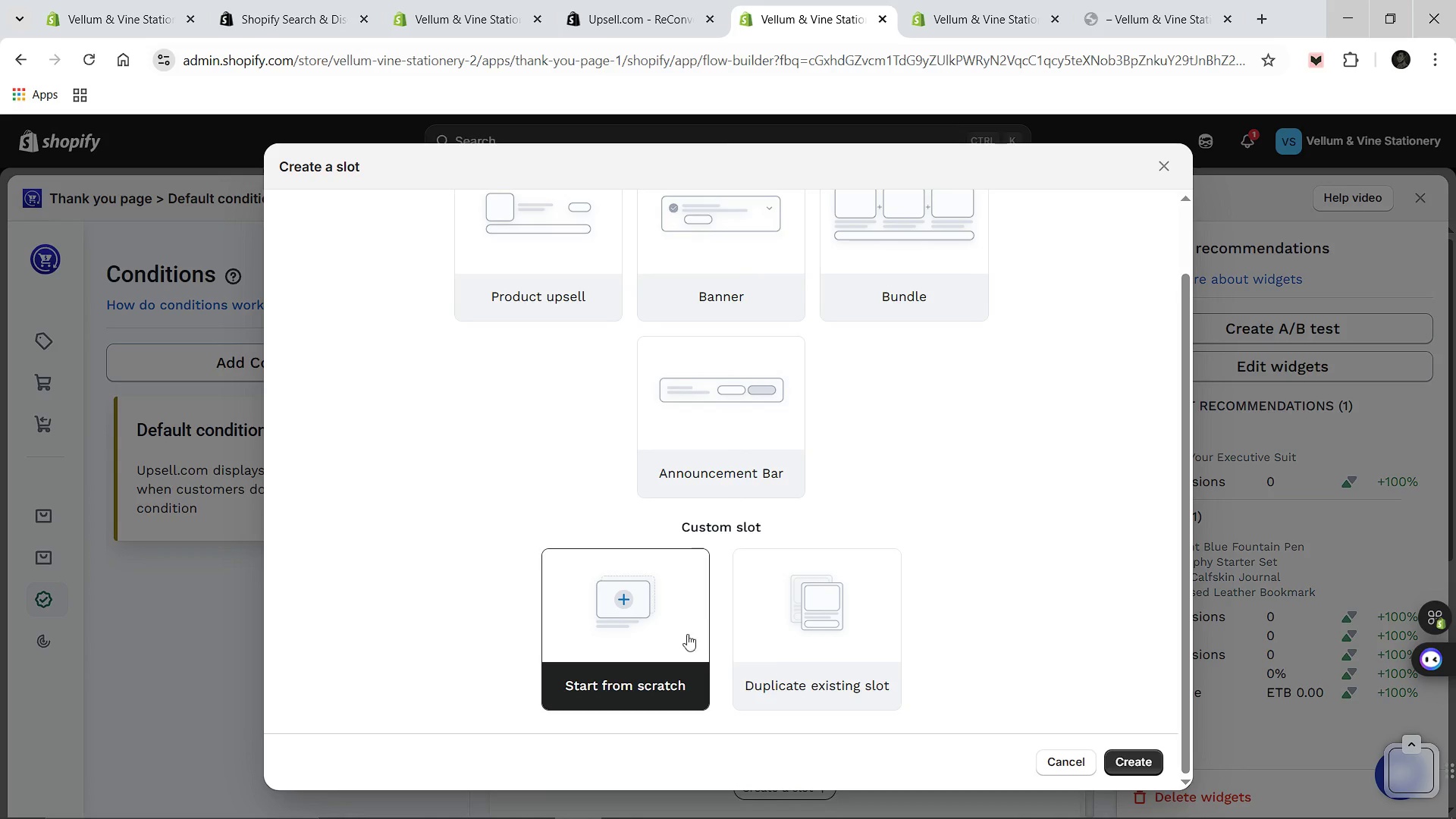 
left_click([633, 634])
 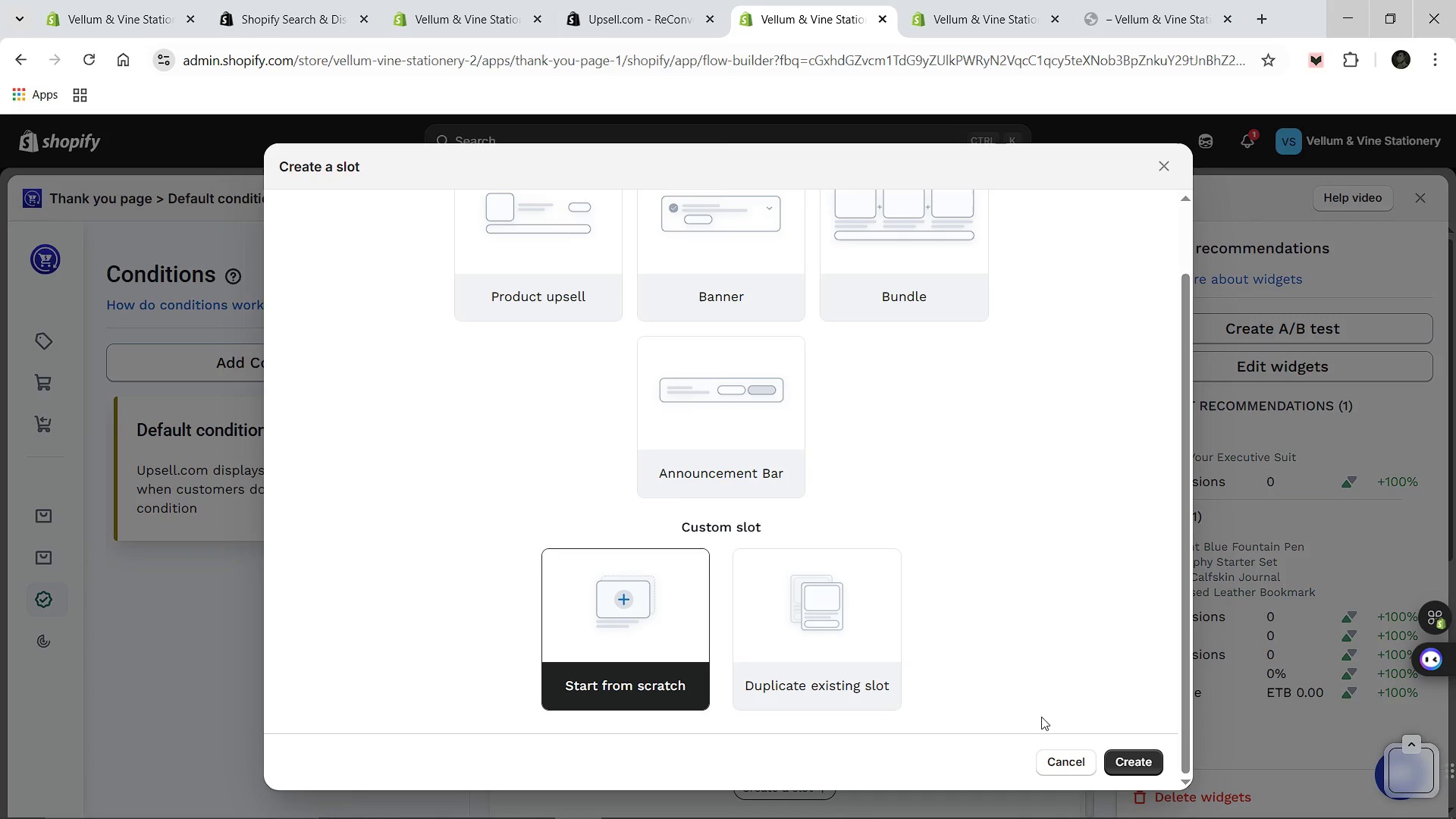 
left_click([1138, 761])
 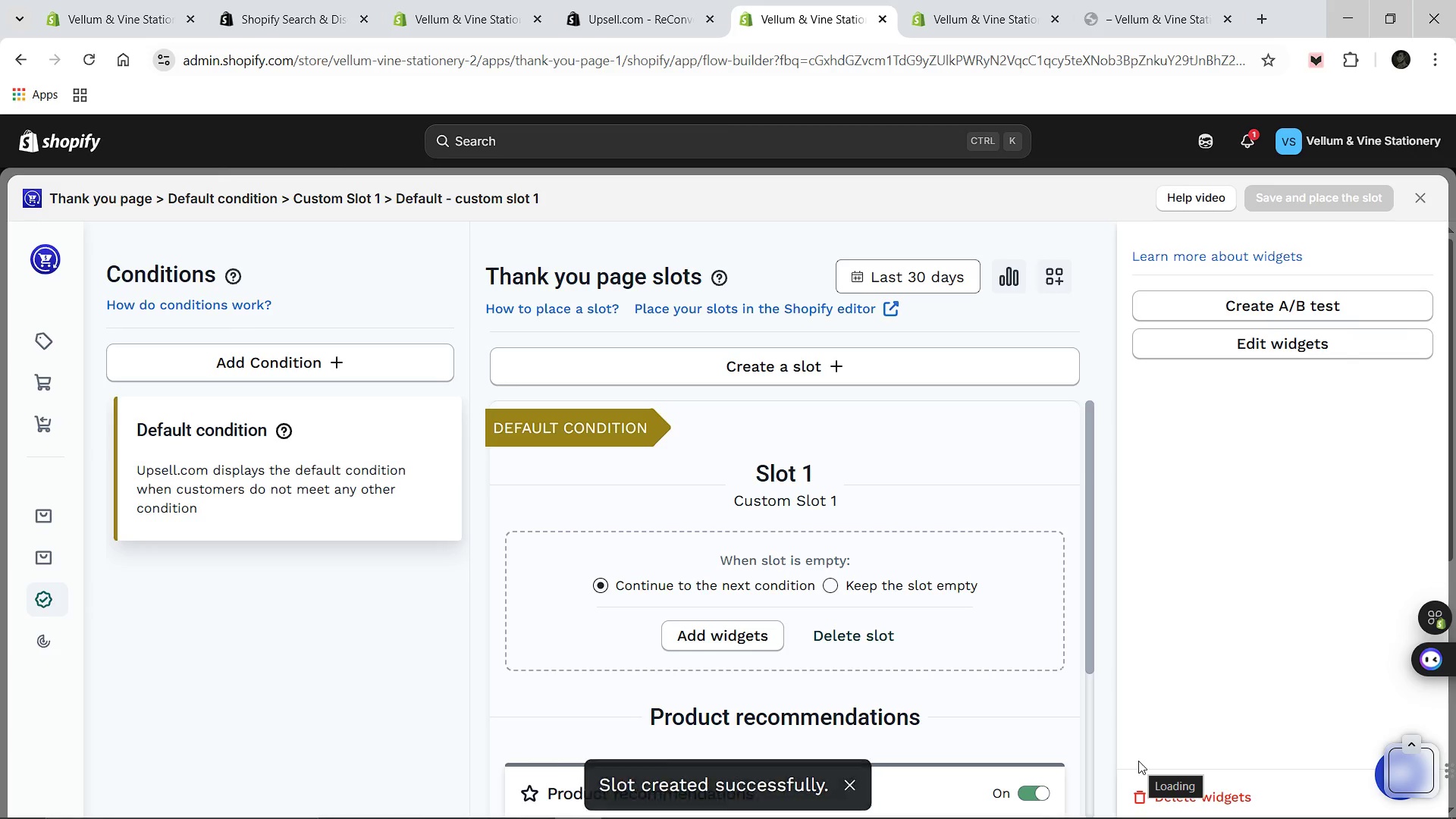 
mouse_move([1027, 716])
 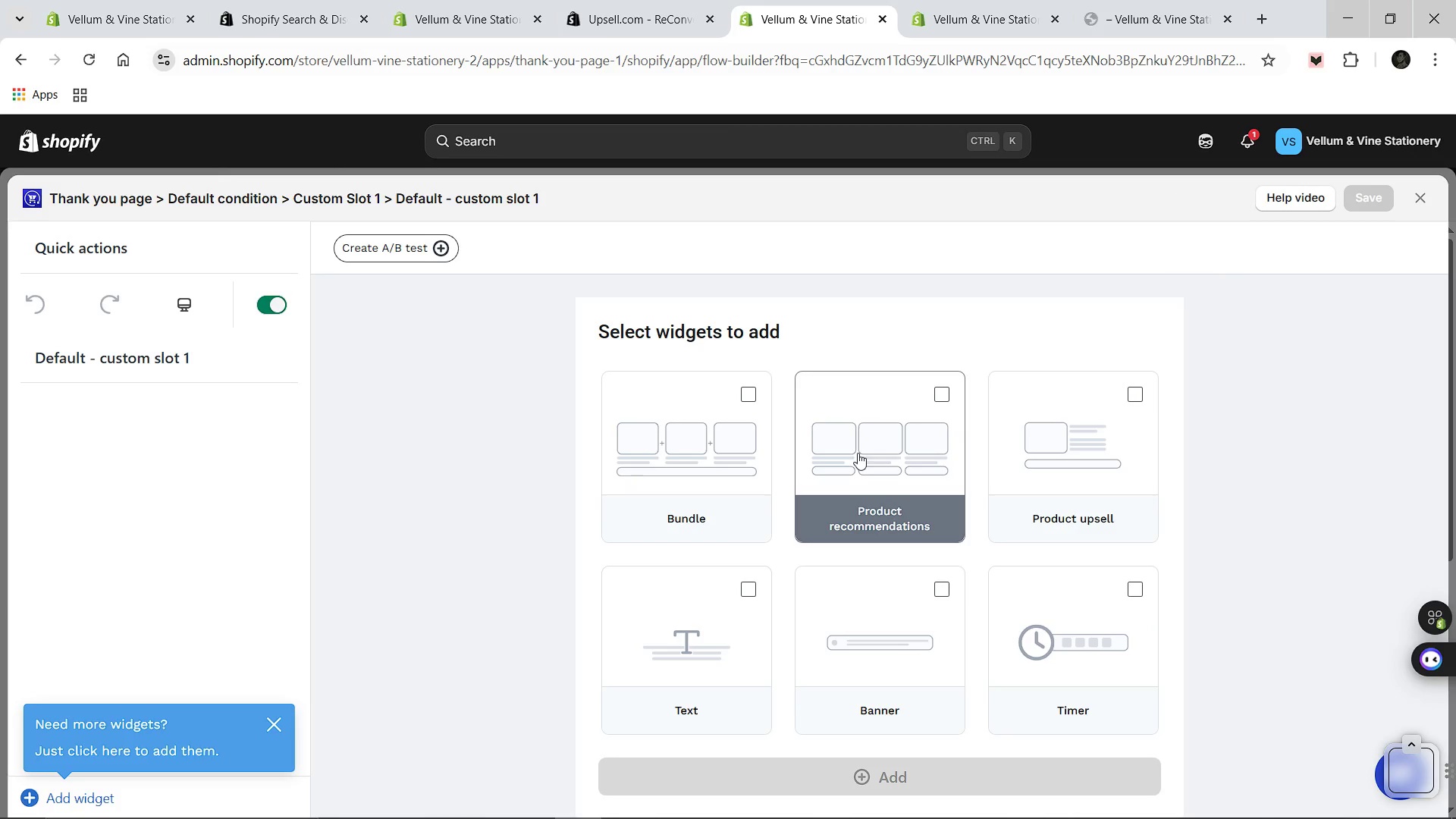 
scroll: coordinate [892, 704], scroll_direction: down, amount: 5.0
 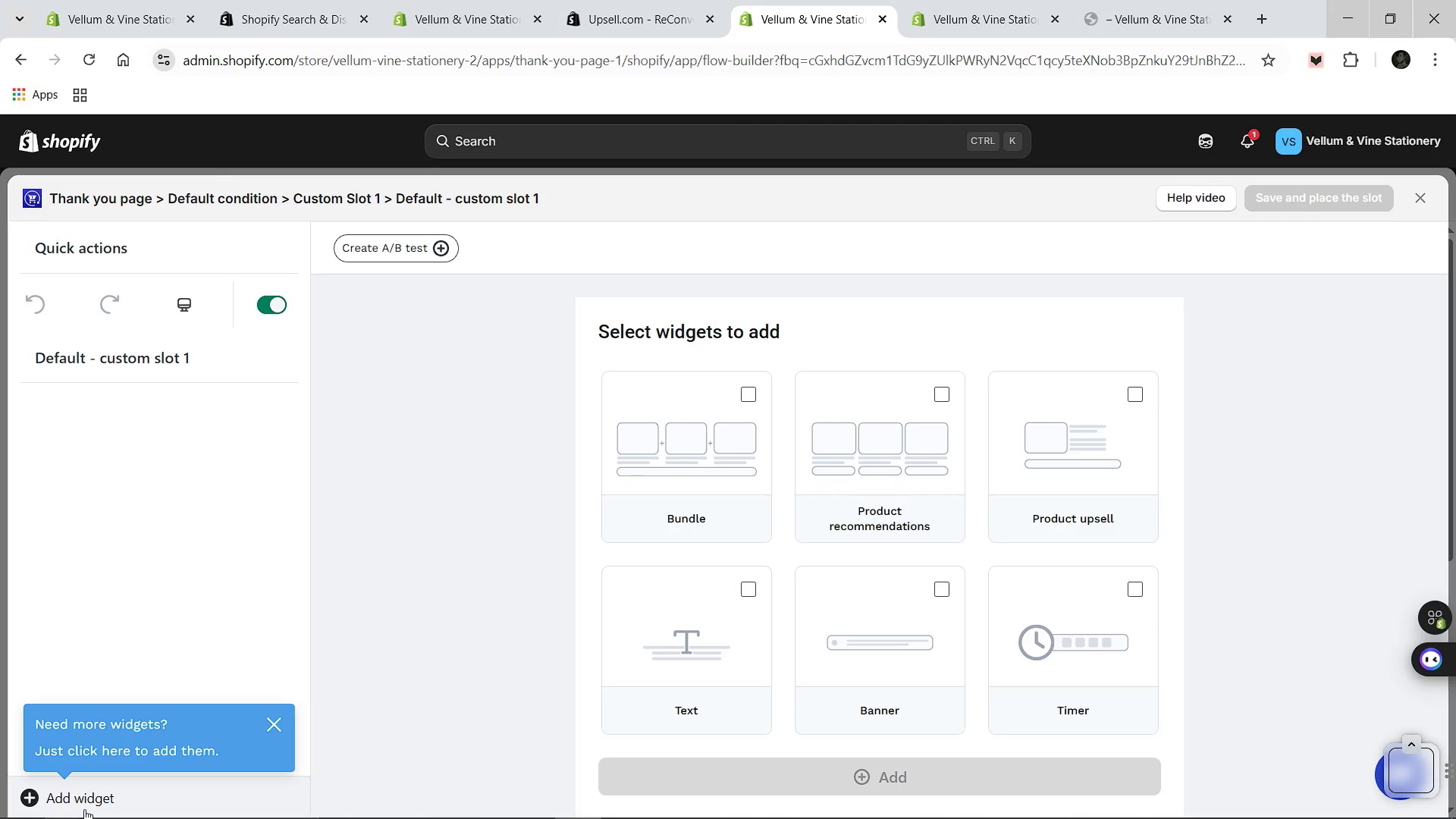 
wait(8.07)
 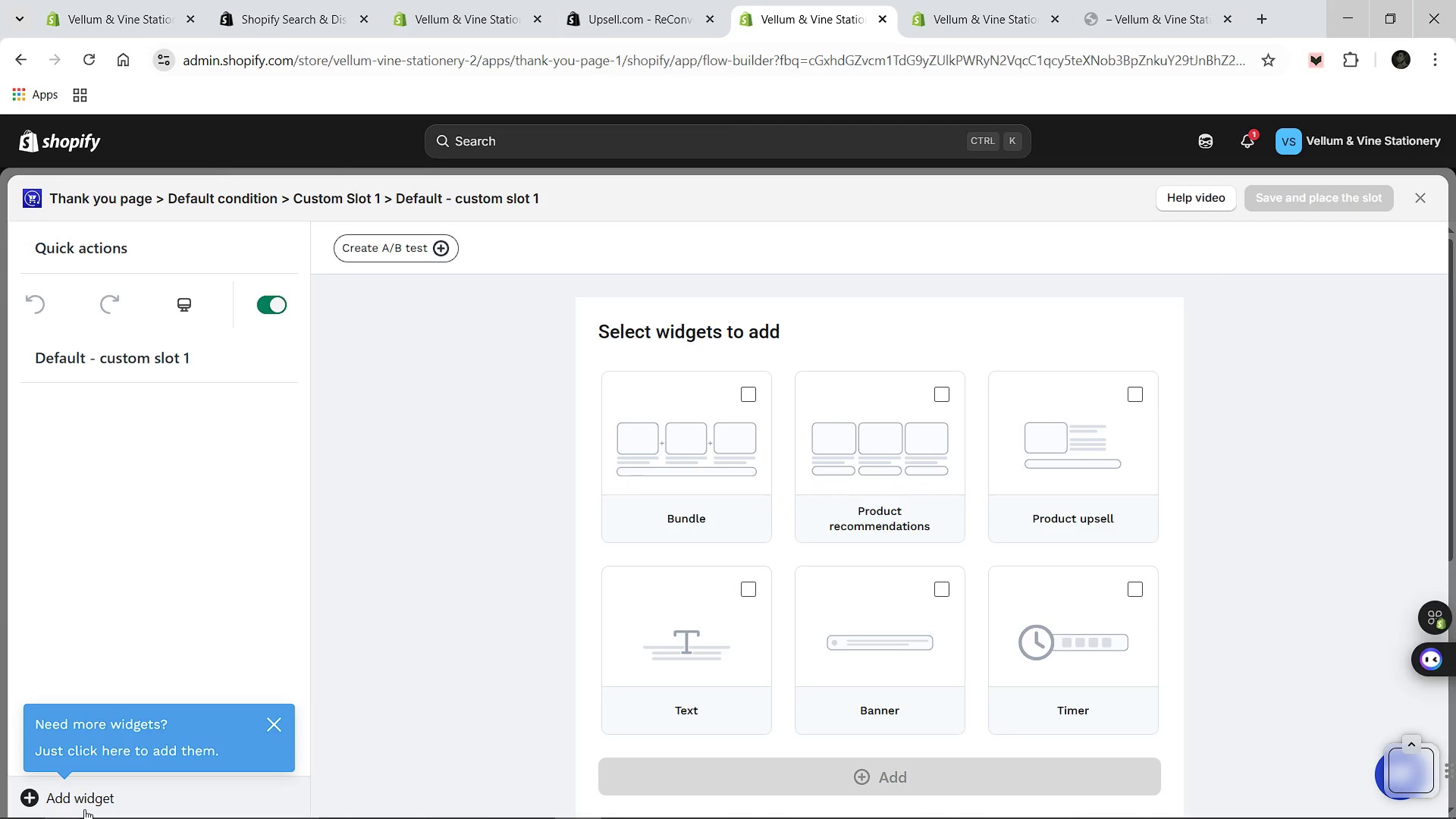 
left_click([764, 340])
 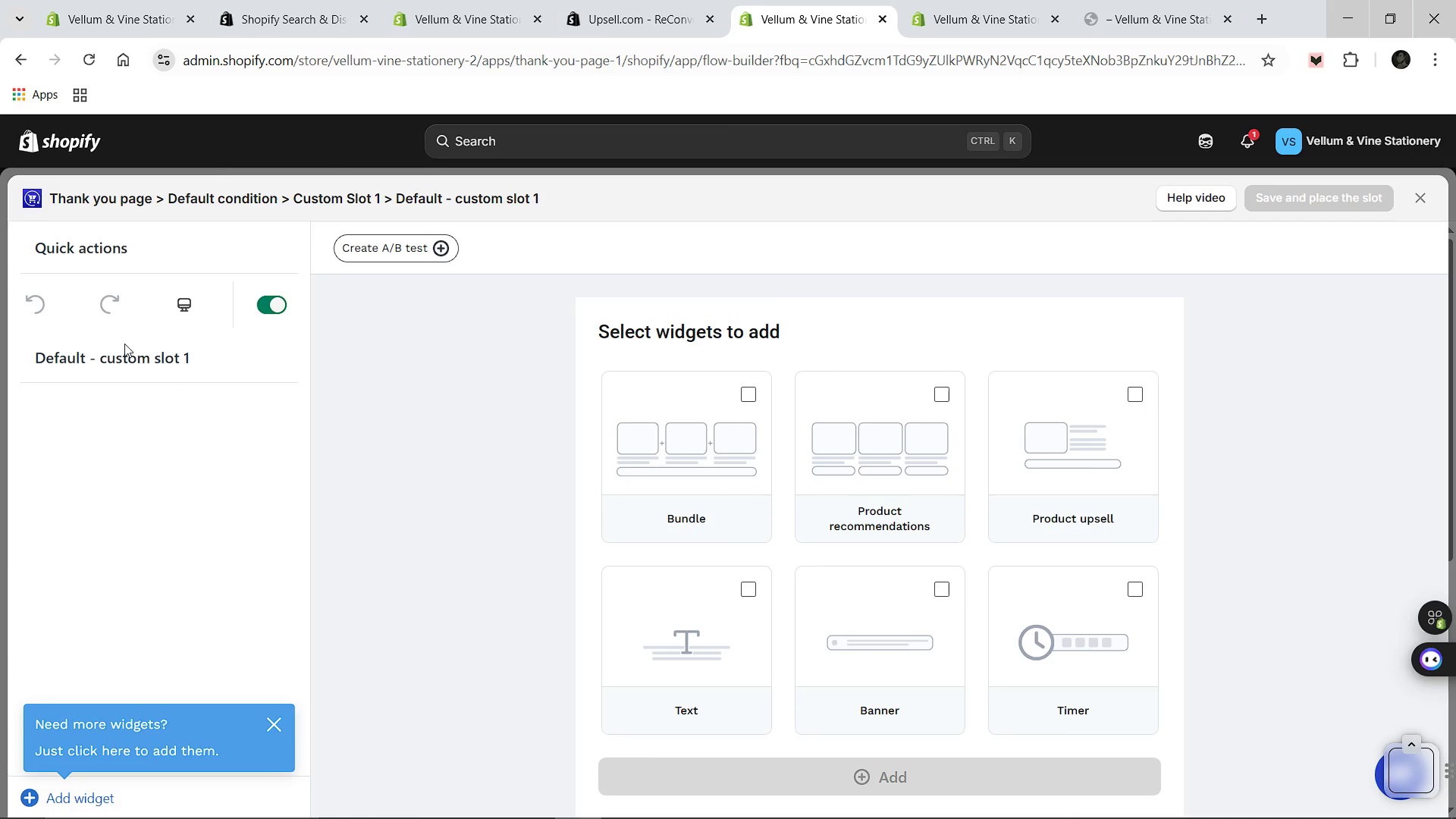 
left_click([112, 362])
 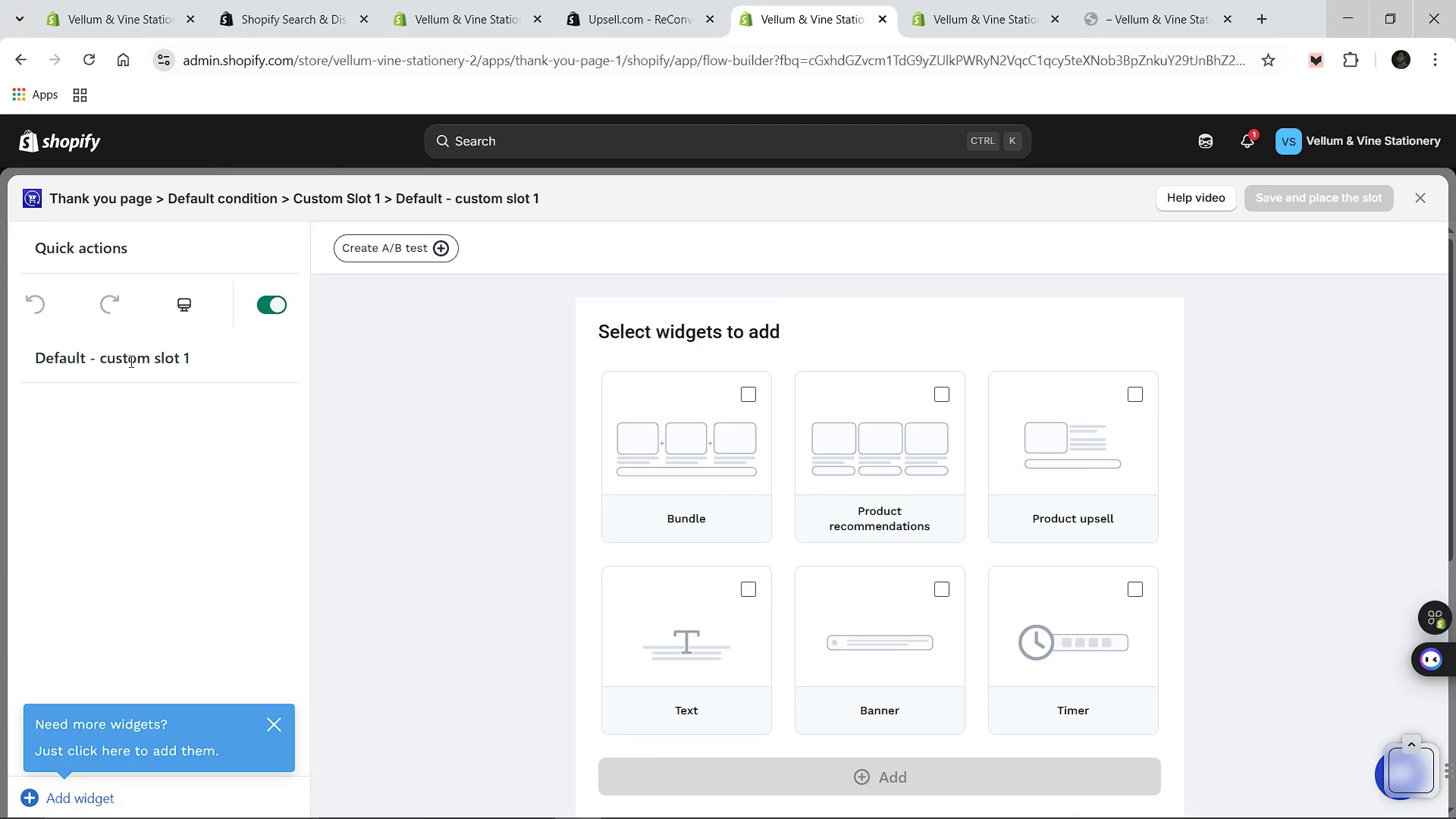 
left_click([130, 361])
 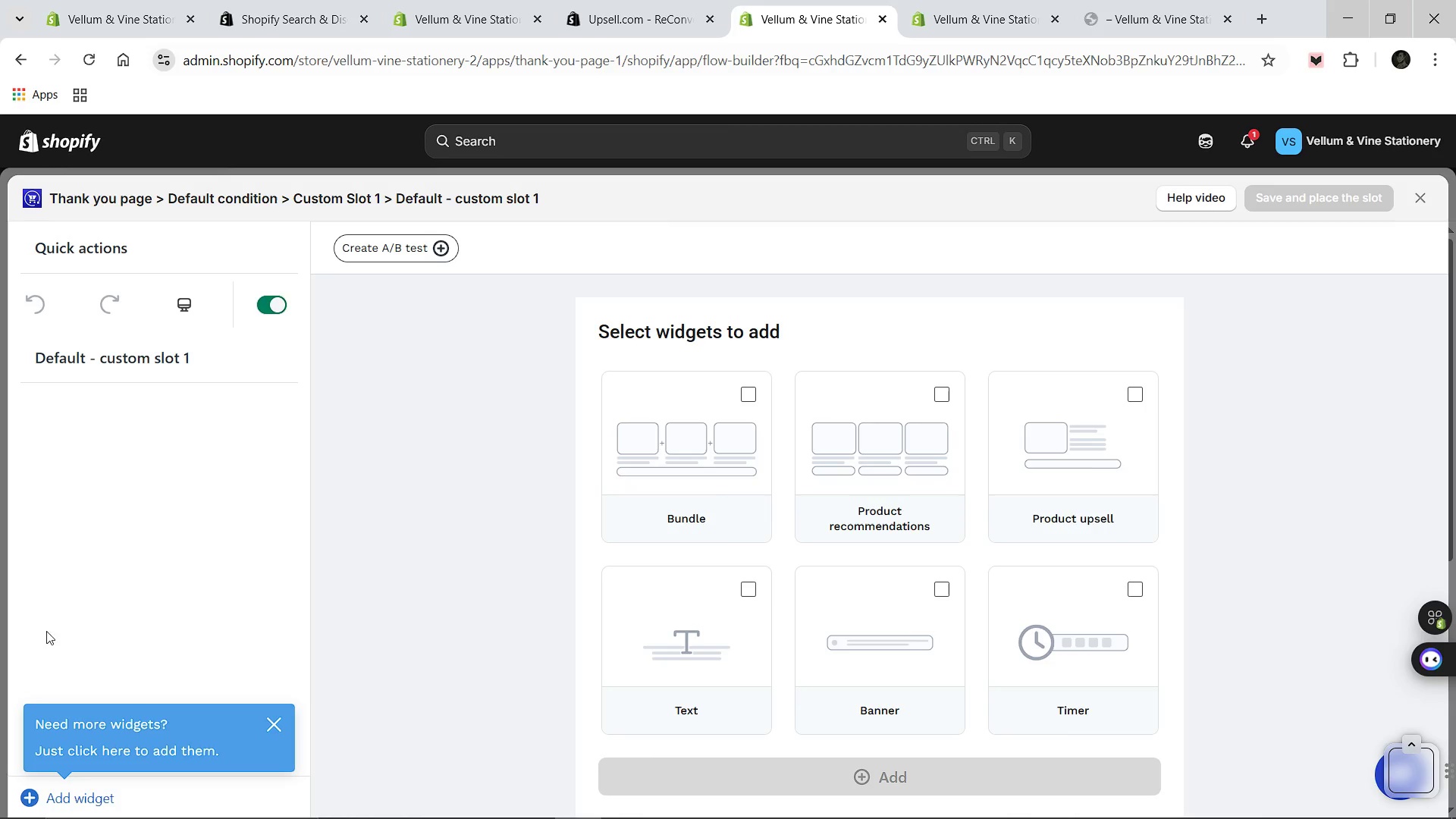 
left_click([43, 800])
 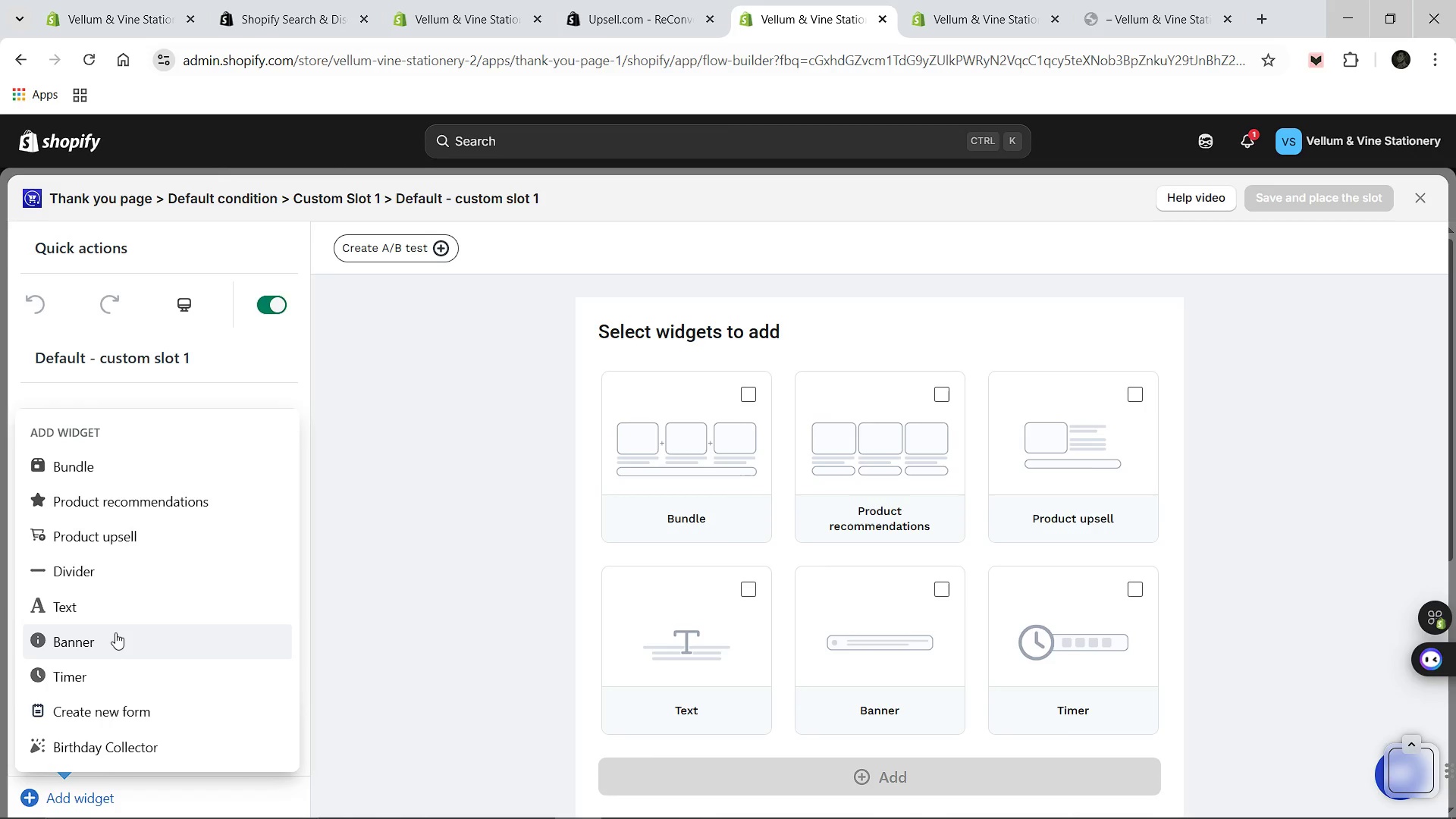 
scroll: coordinate [117, 627], scroll_direction: down, amount: 1.0
 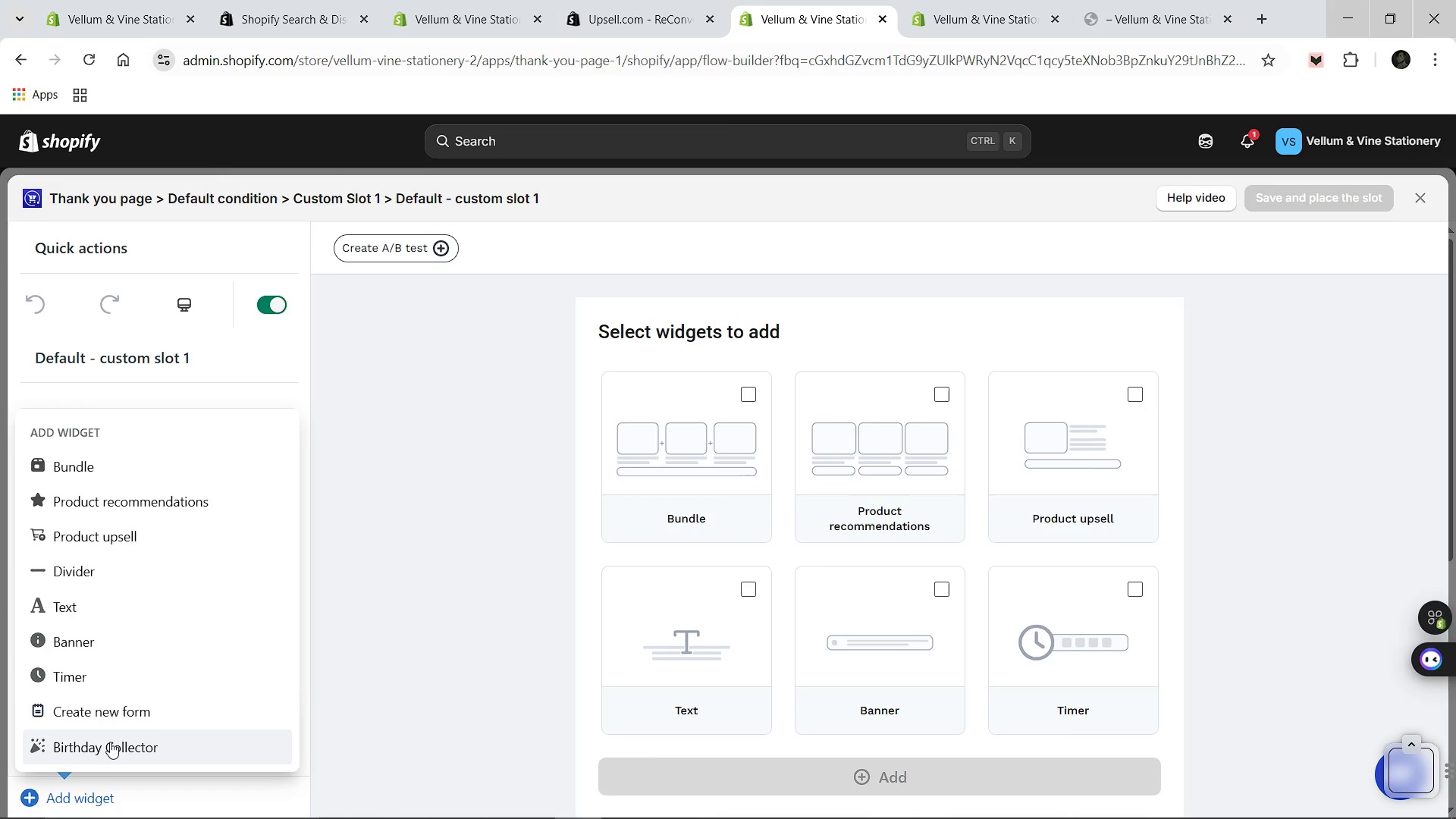 
left_click([110, 742])
 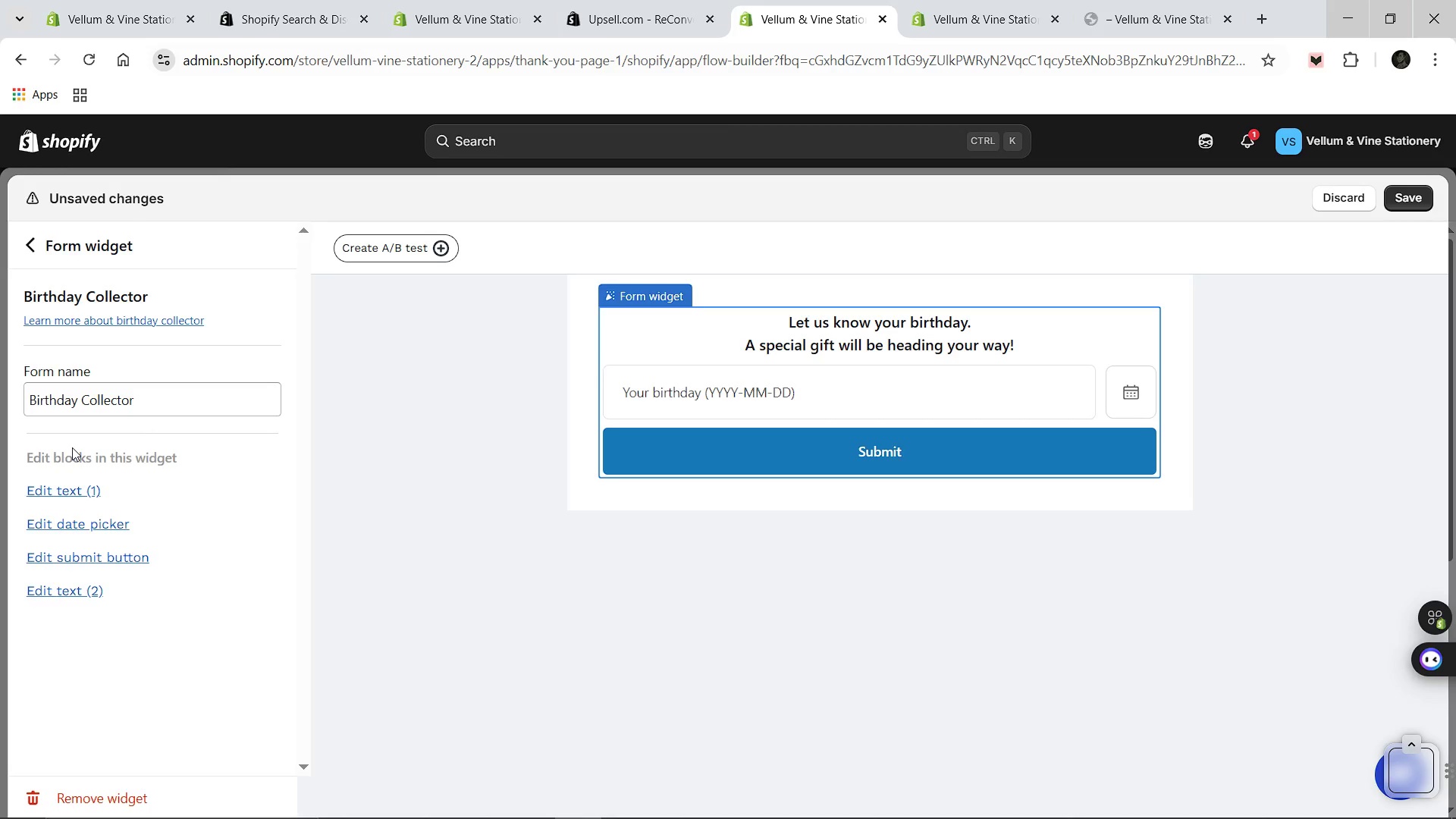 
wait(42.75)
 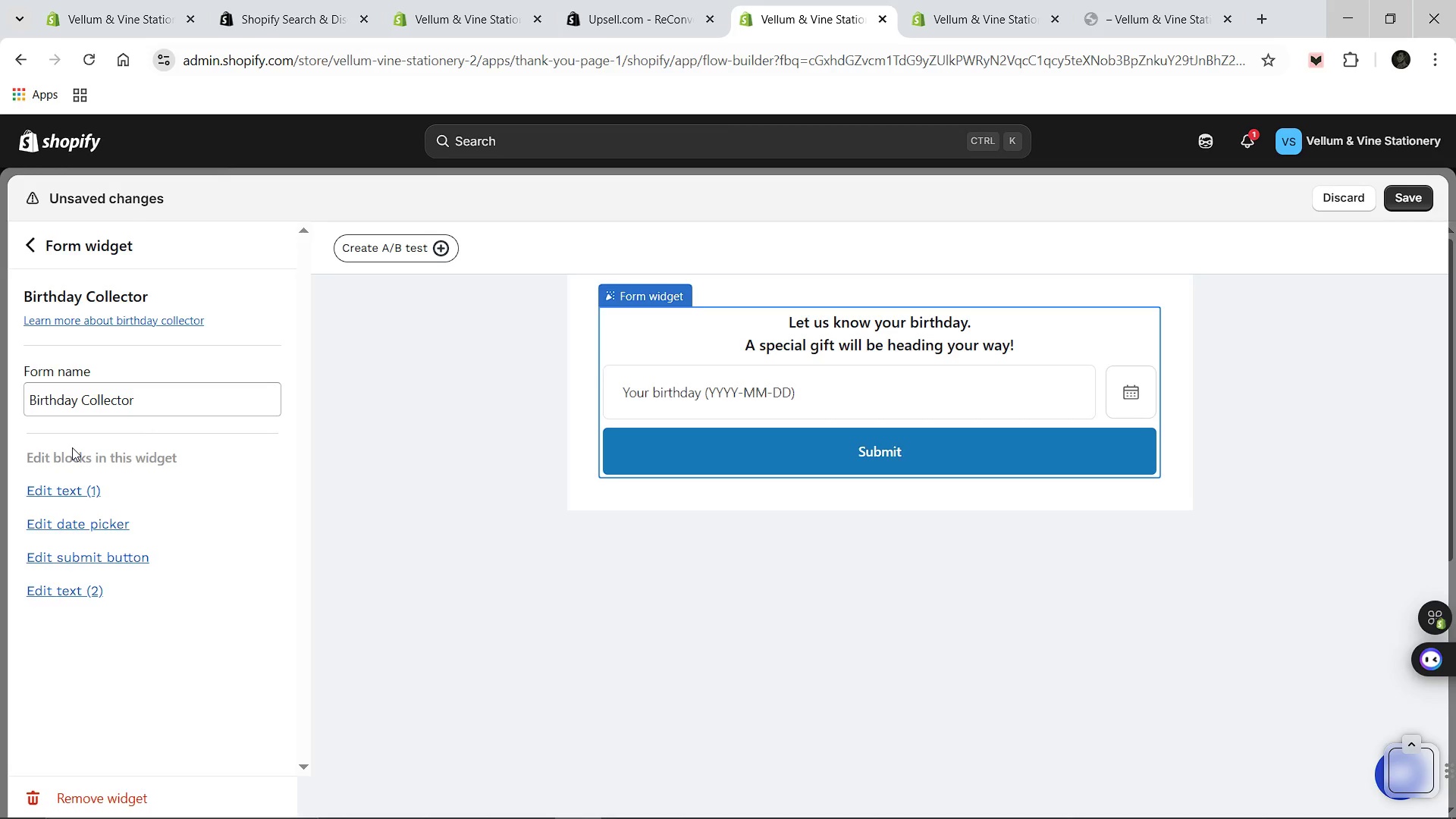 
left_click([47, 494])
 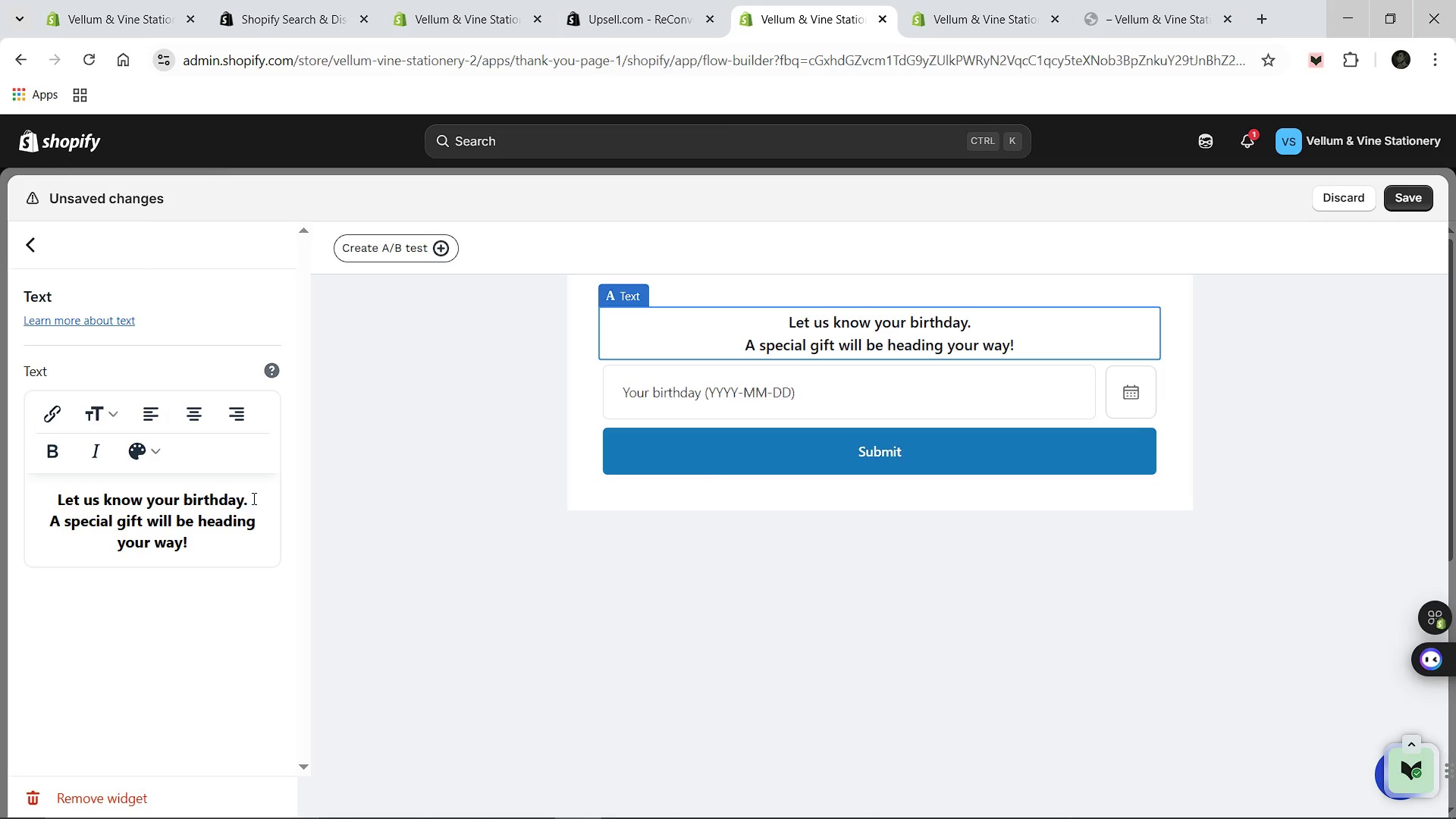 
wait(9.36)
 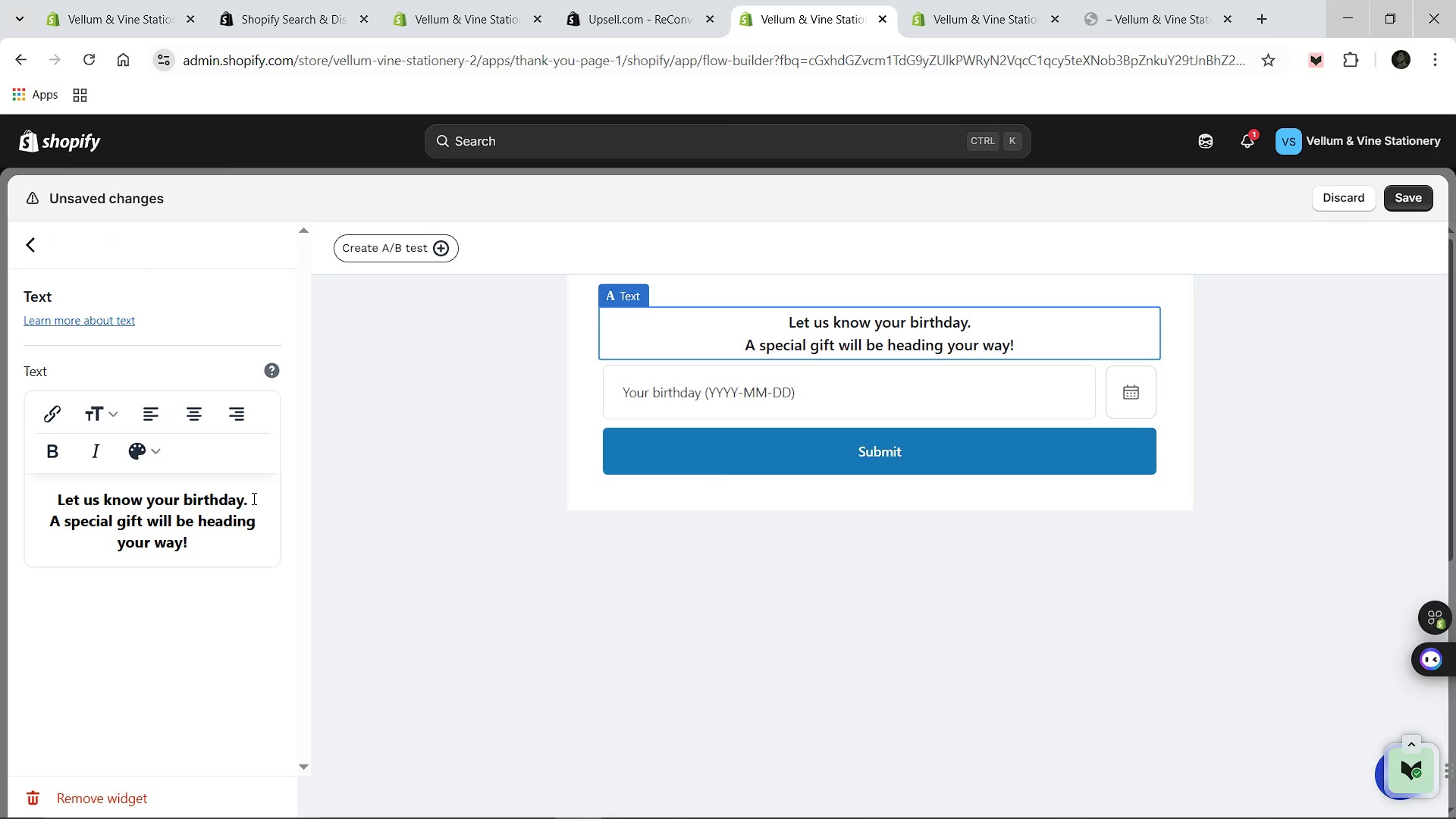 
left_click([253, 498])
 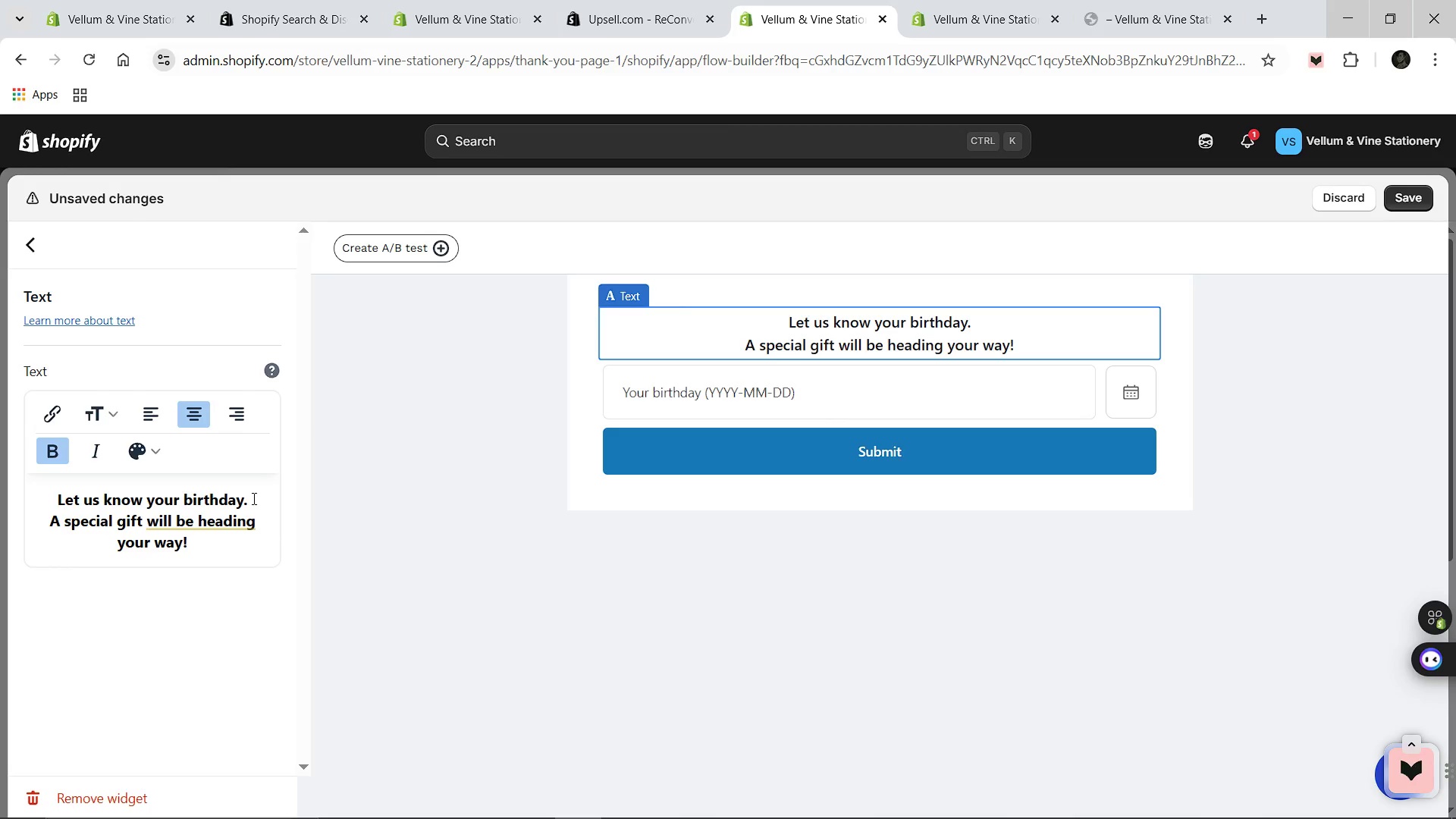 
wait(5.44)
 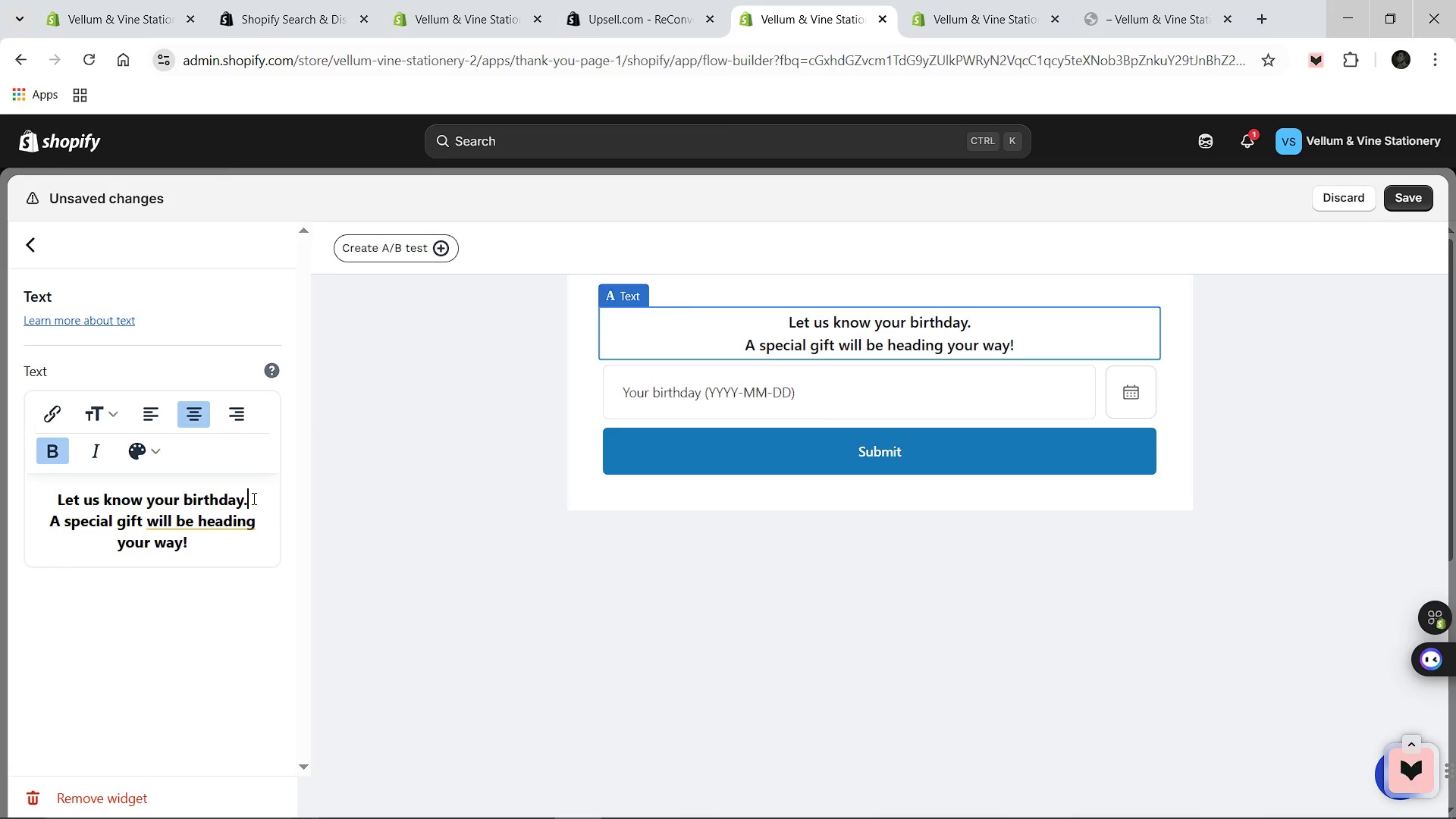 
hold_key(key=Backspace, duration=0.44)
 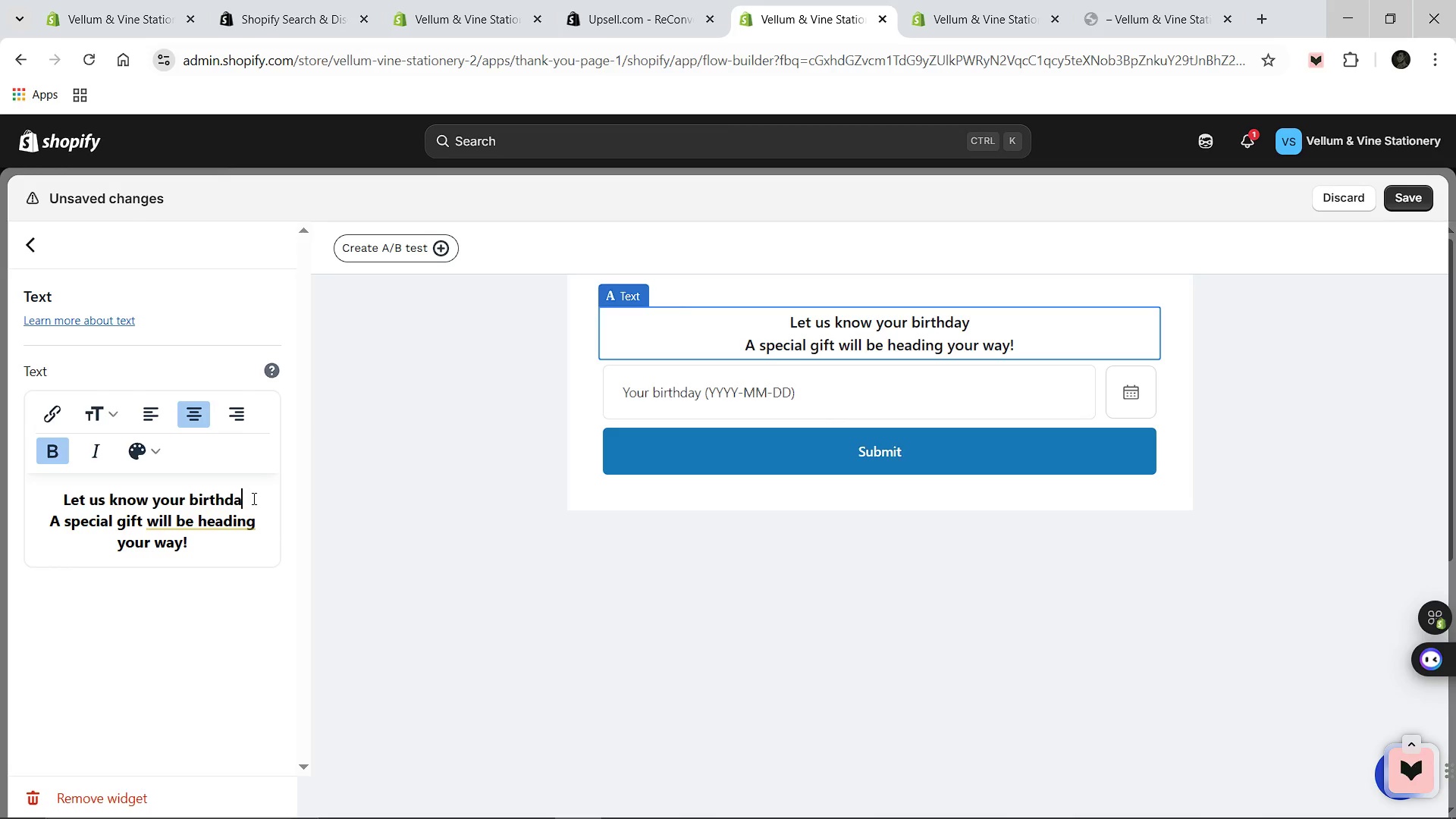 
key(Backspace)
key(Backspace)
key(Backspace)
key(Backspace)
key(Backspace)
key(Backspace)
key(Backspace)
key(Backspace)
key(Backspace)
key(Backspace)
key(Backspace)
key(Backspace)
key(Backspace)
key(Backspace)
key(Backspace)
key(Backspace)
key(Backspace)
key(Backspace)
key(Backspace)
key(Backspace)
key(Backspace)
key(Backspace)
key(Backspace)
key(Backspace)
key(Backspace)
type(Join Th)
key(Backspace)
key(Backspace)
type(the Vellum & Vine Inner Circle)
 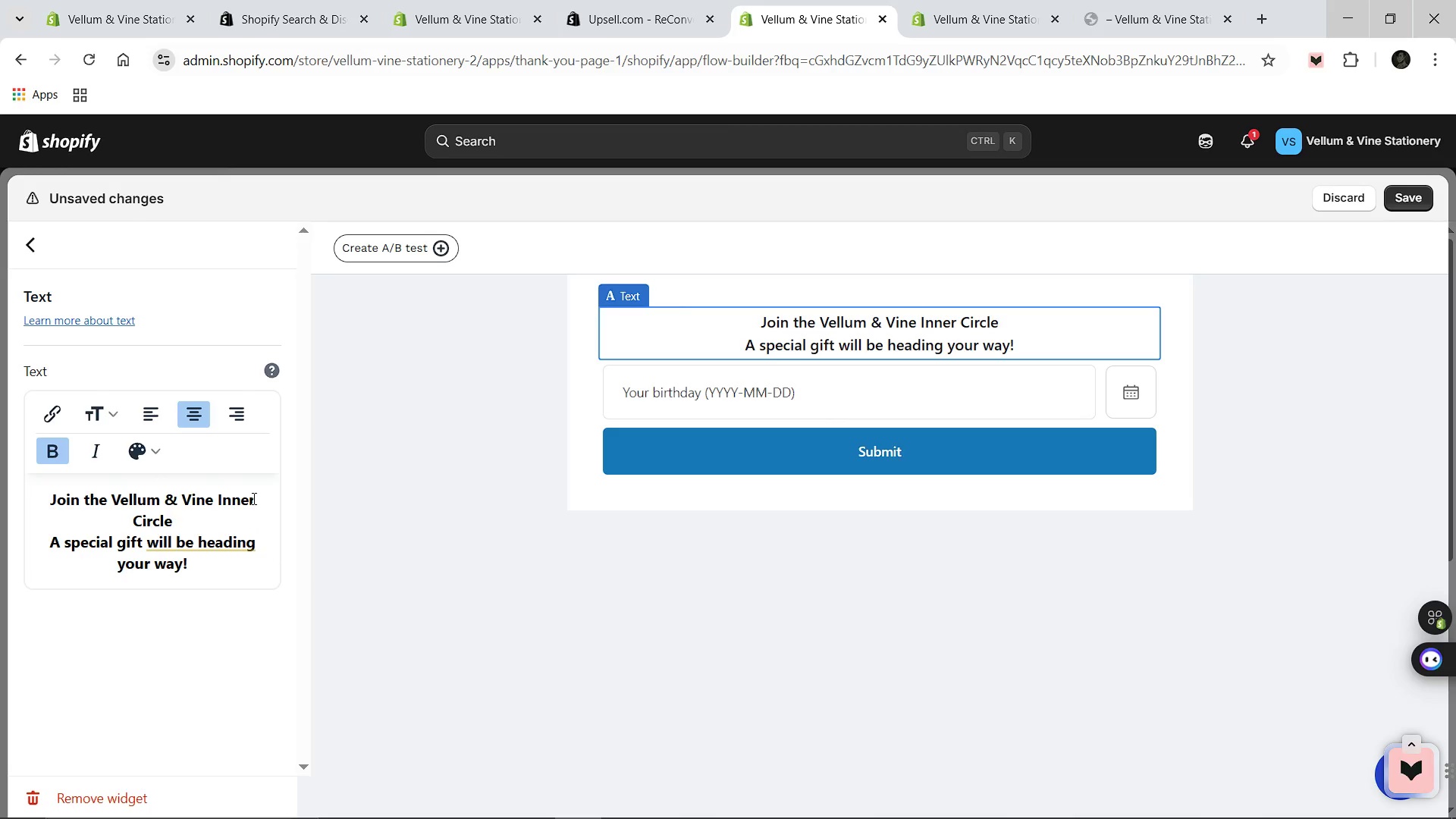 
key(ArrowDown)
 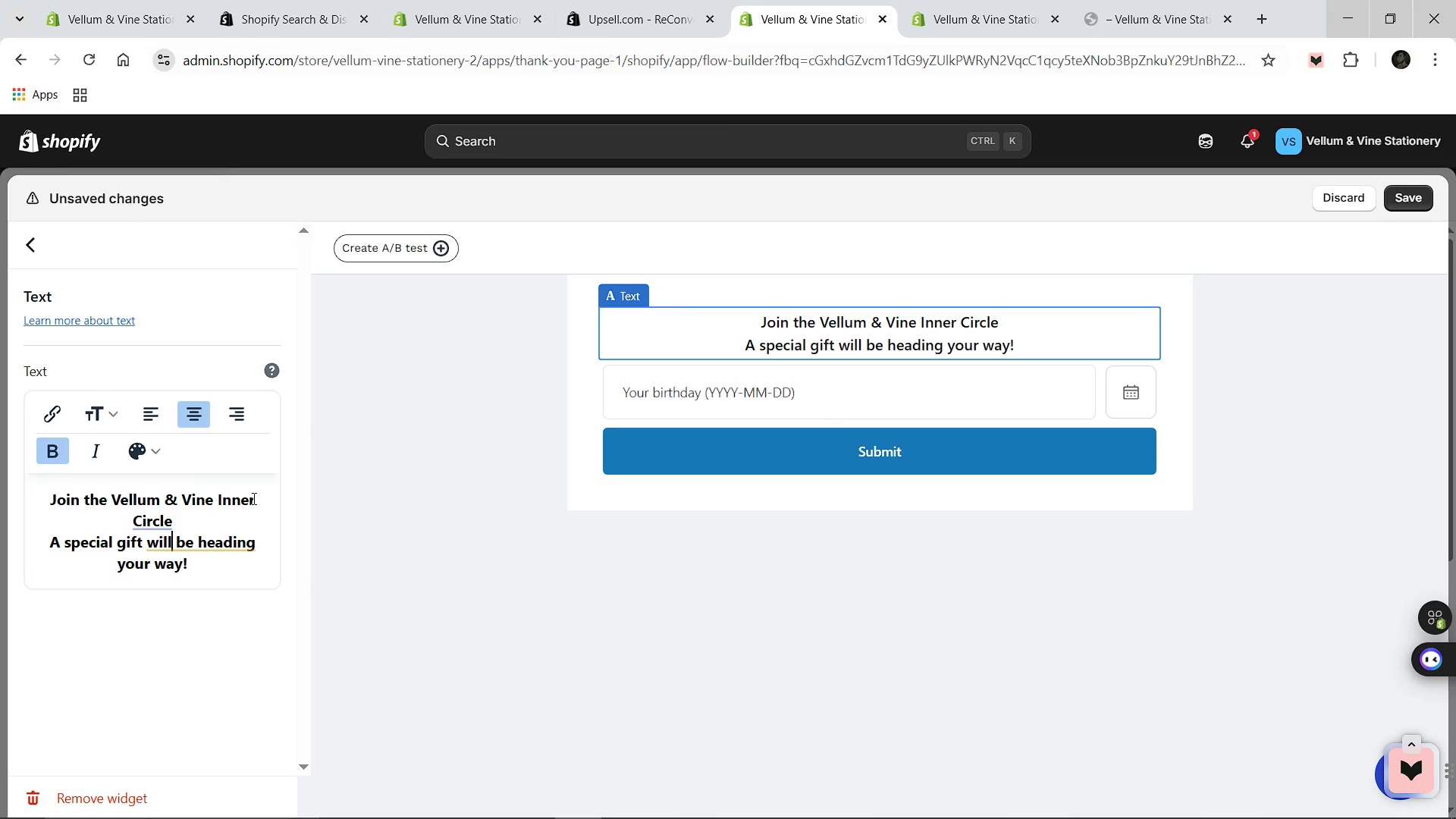 
key(ArrowUp)
 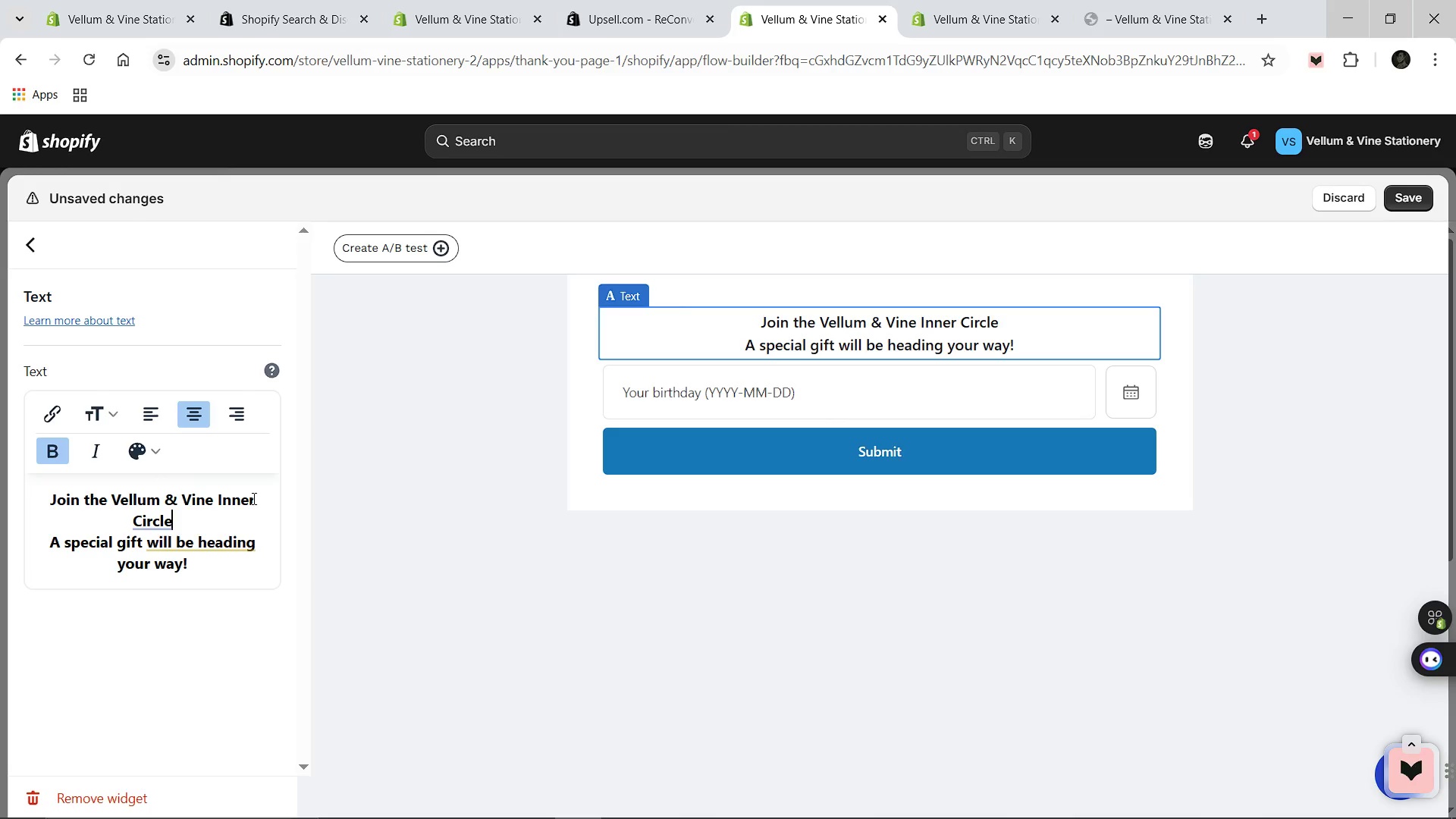 
key(ArrowDown)
 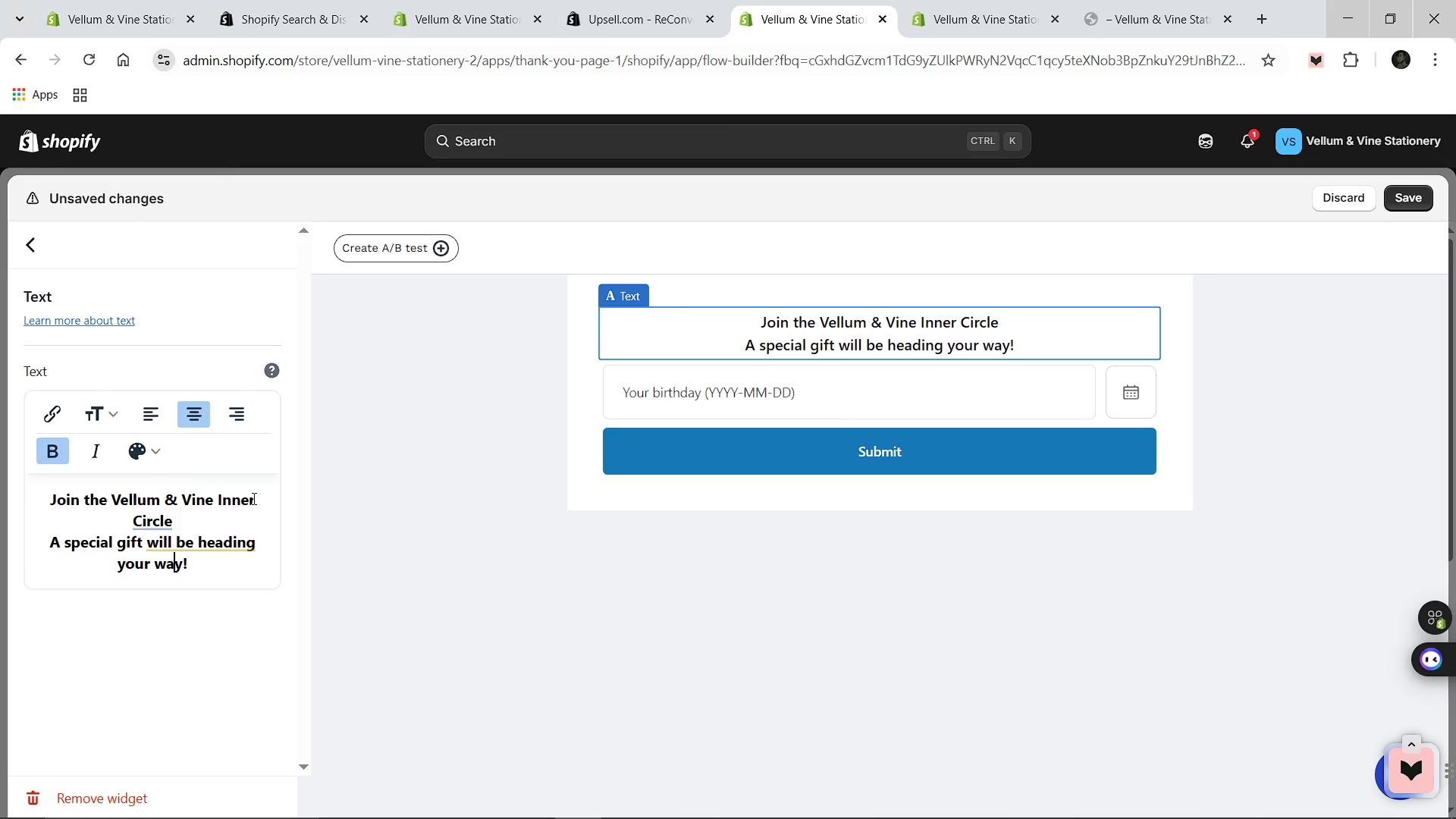 
key(ArrowDown)
 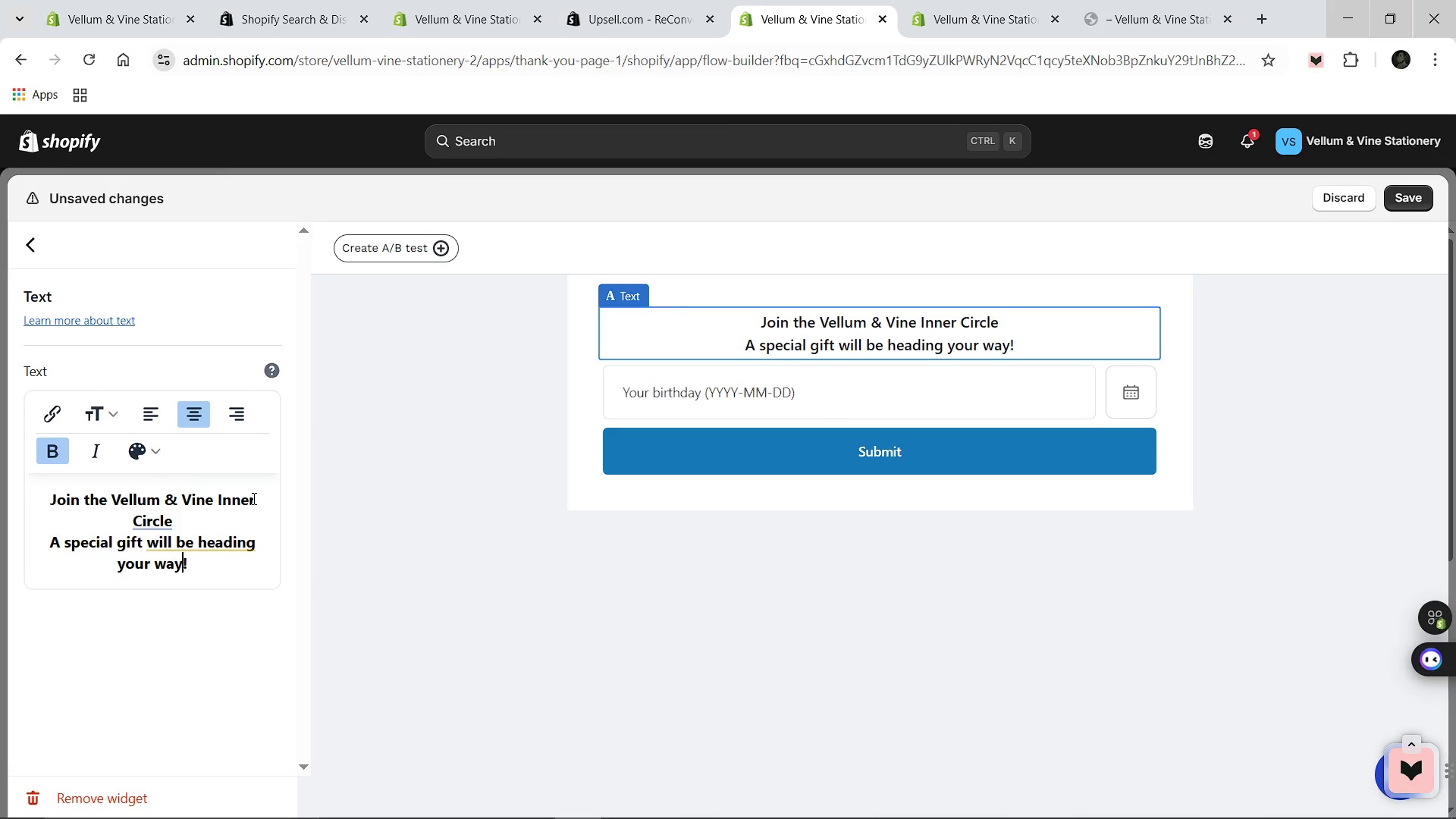 
key(ArrowRight)
 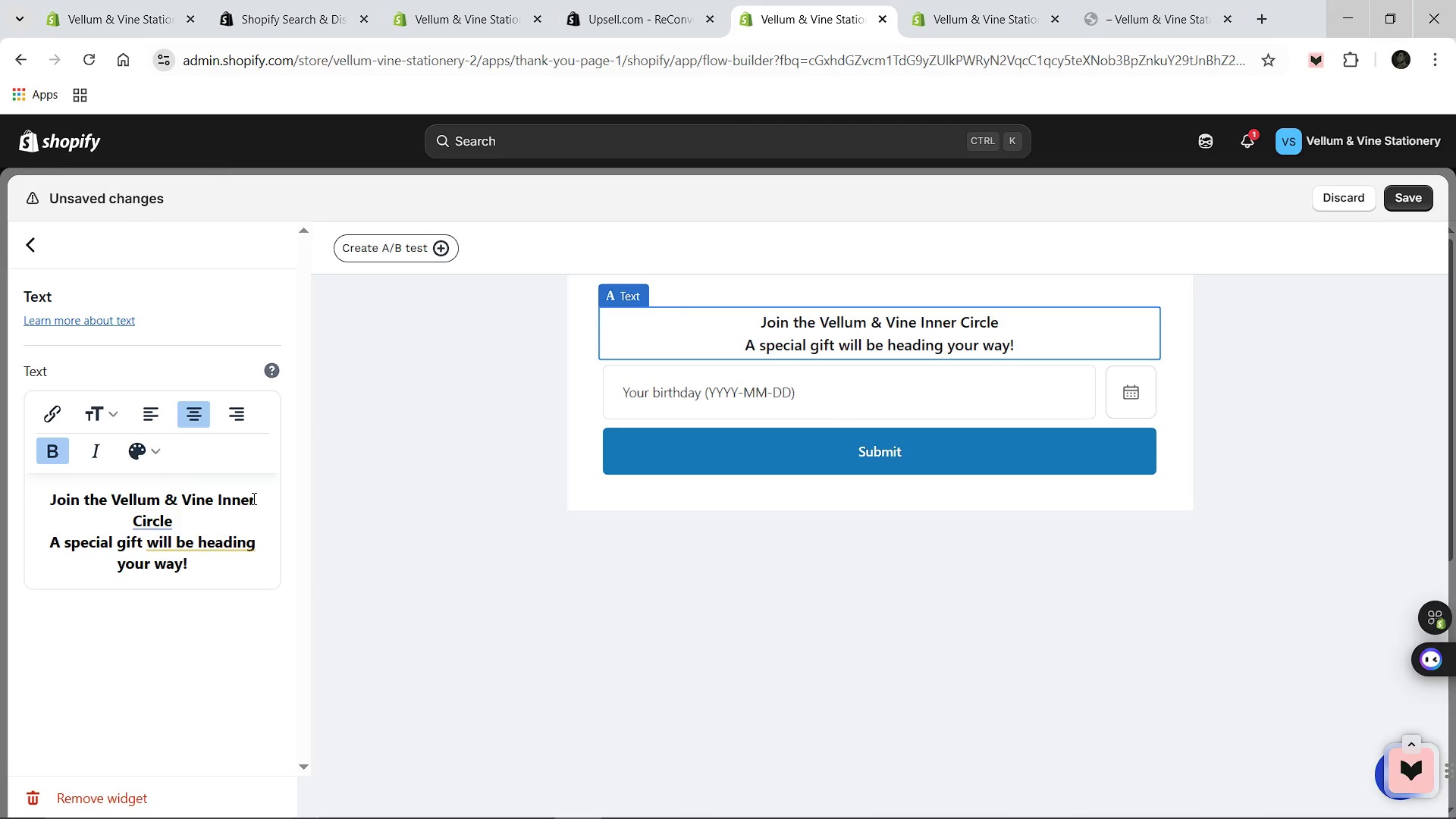 
key(Backspace)
 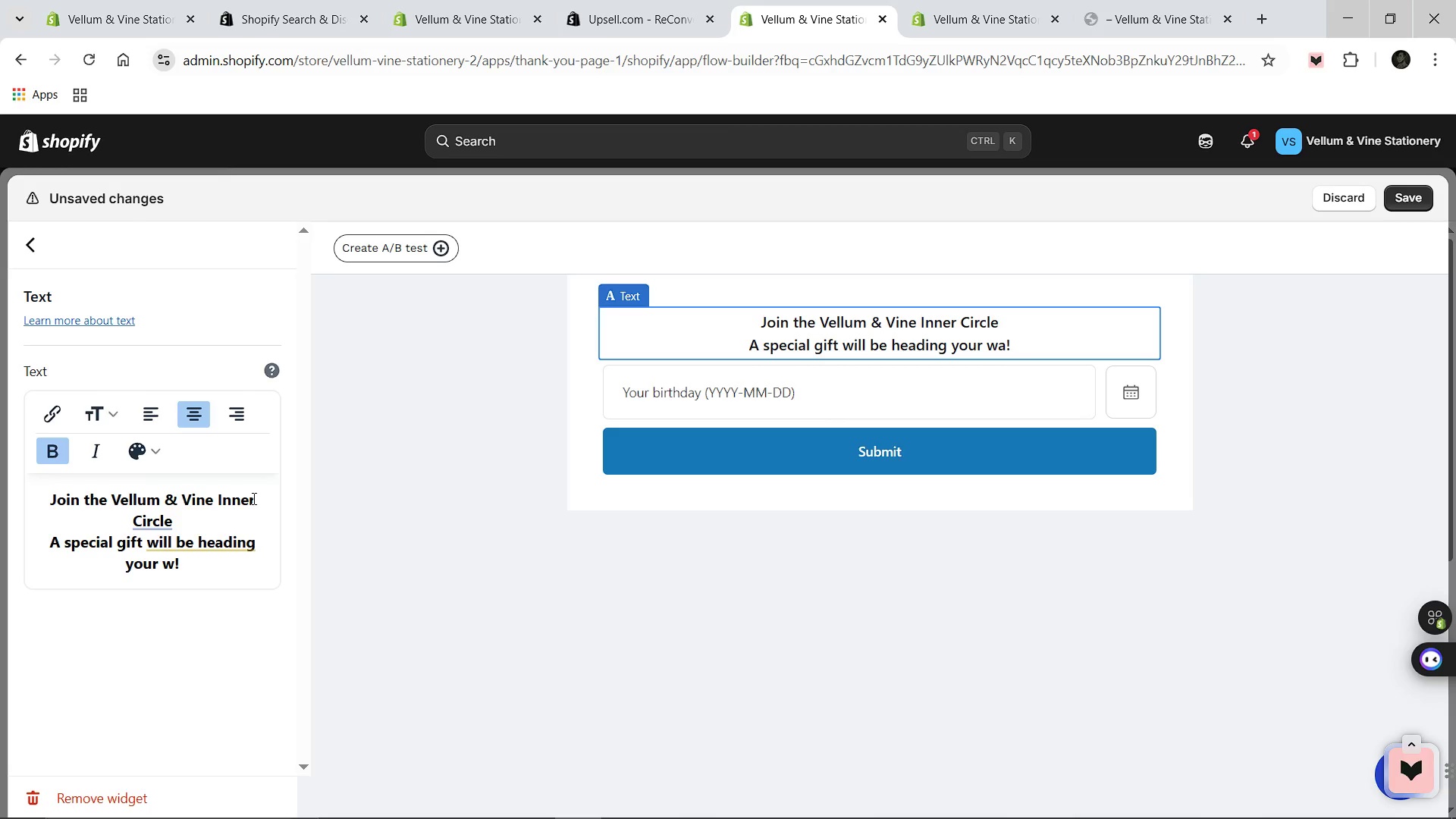 
key(Backspace)
 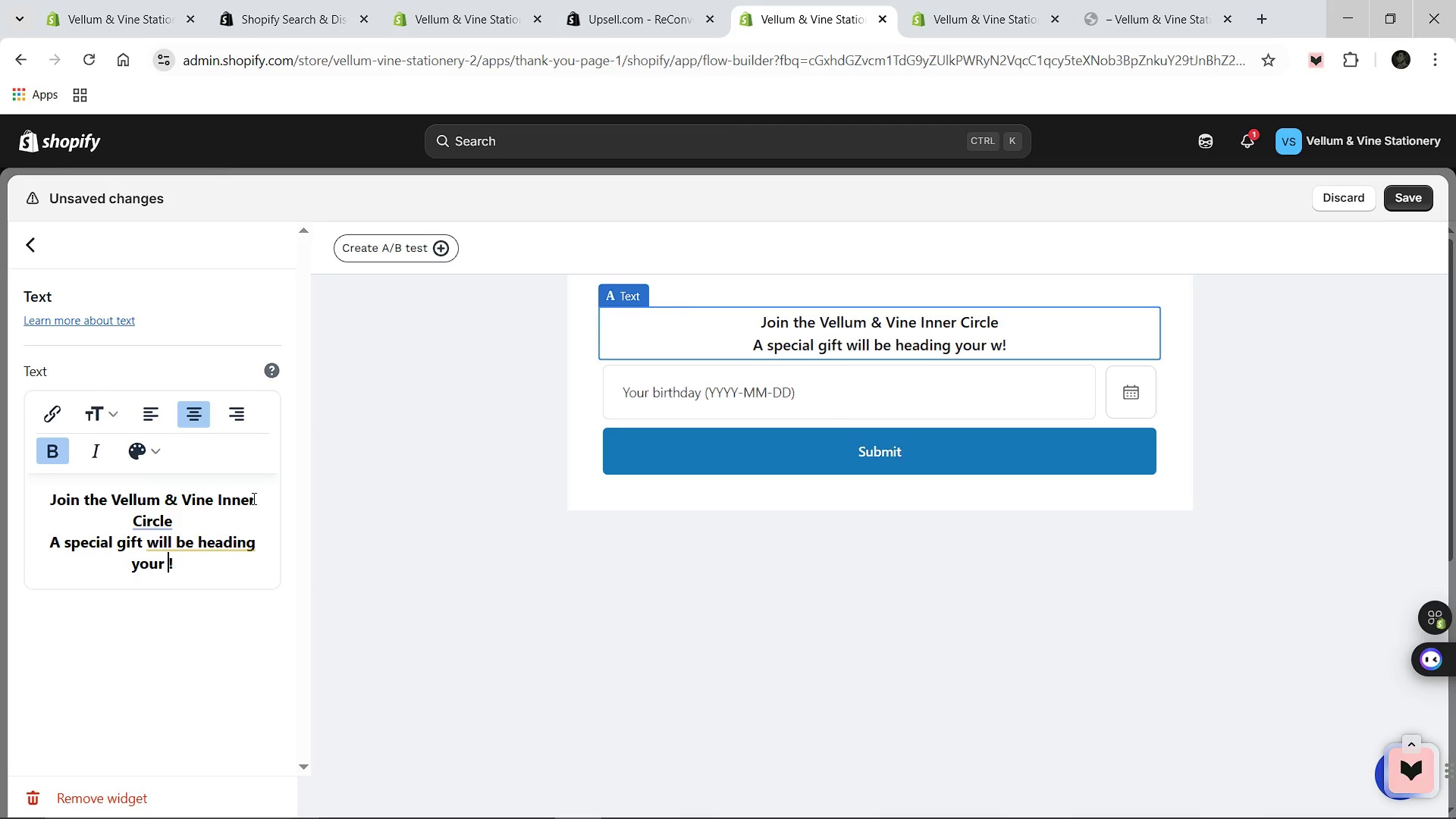 
key(Backspace)
 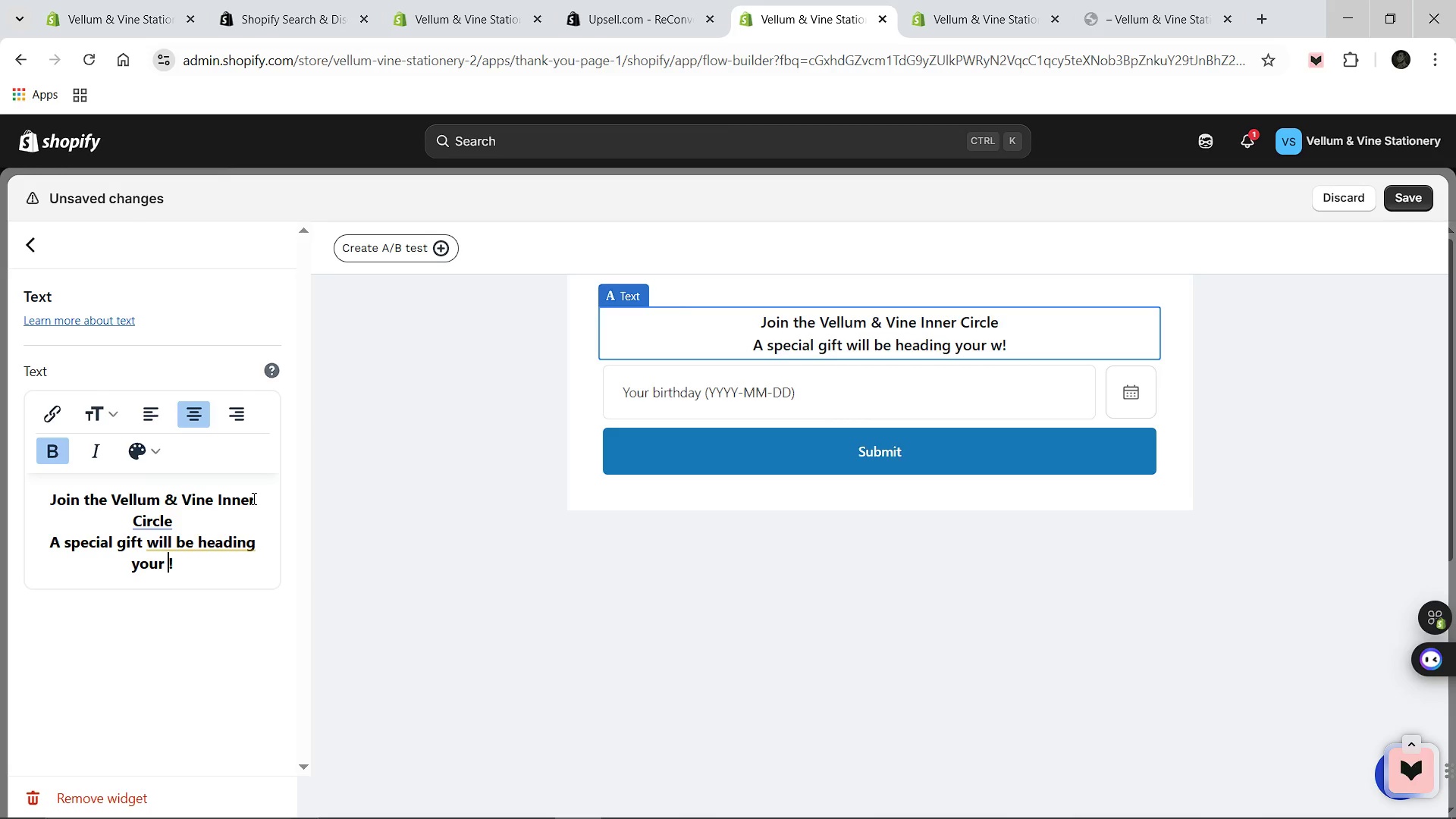 
key(Backspace)
 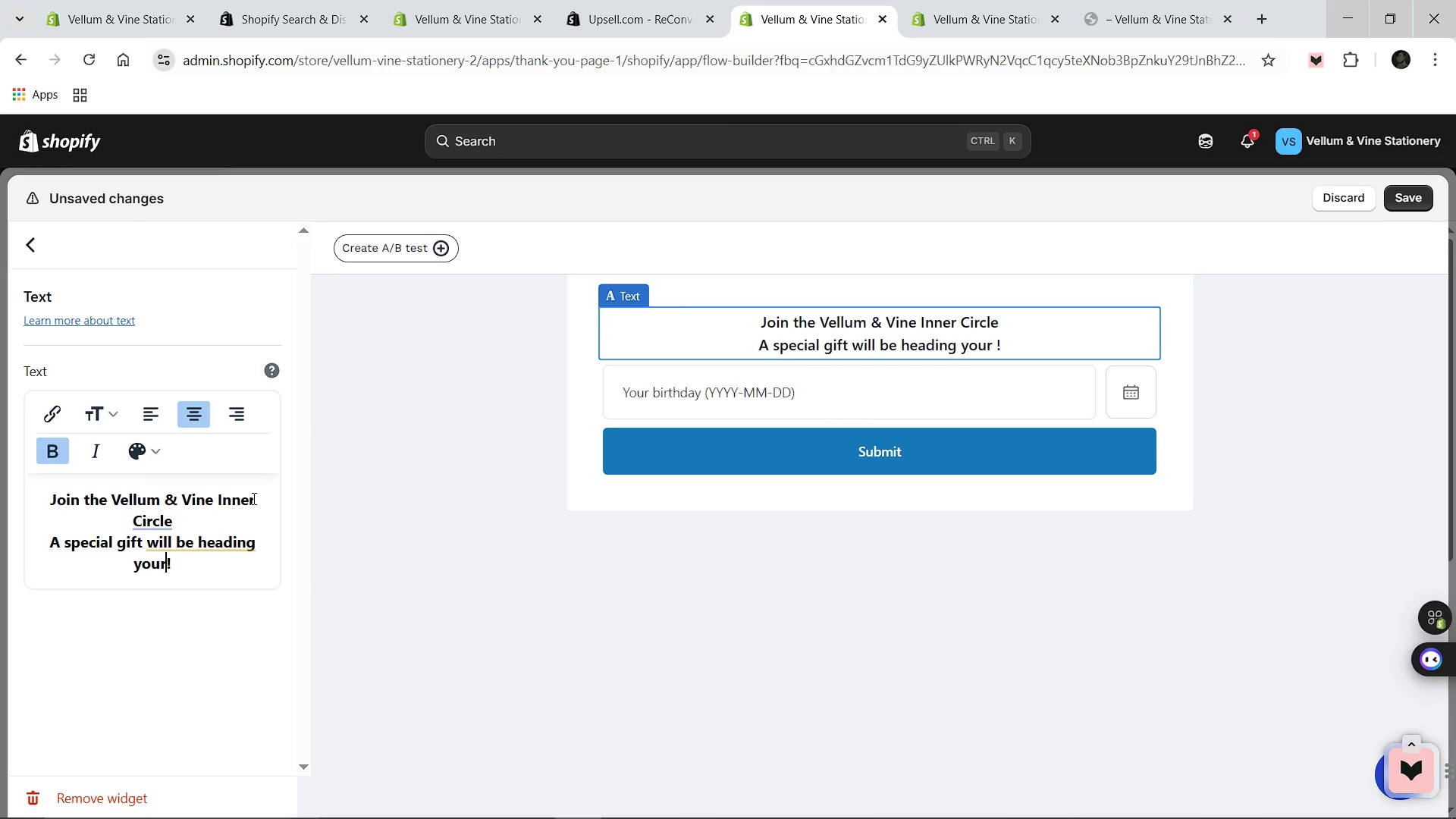 
key(Backspace)
 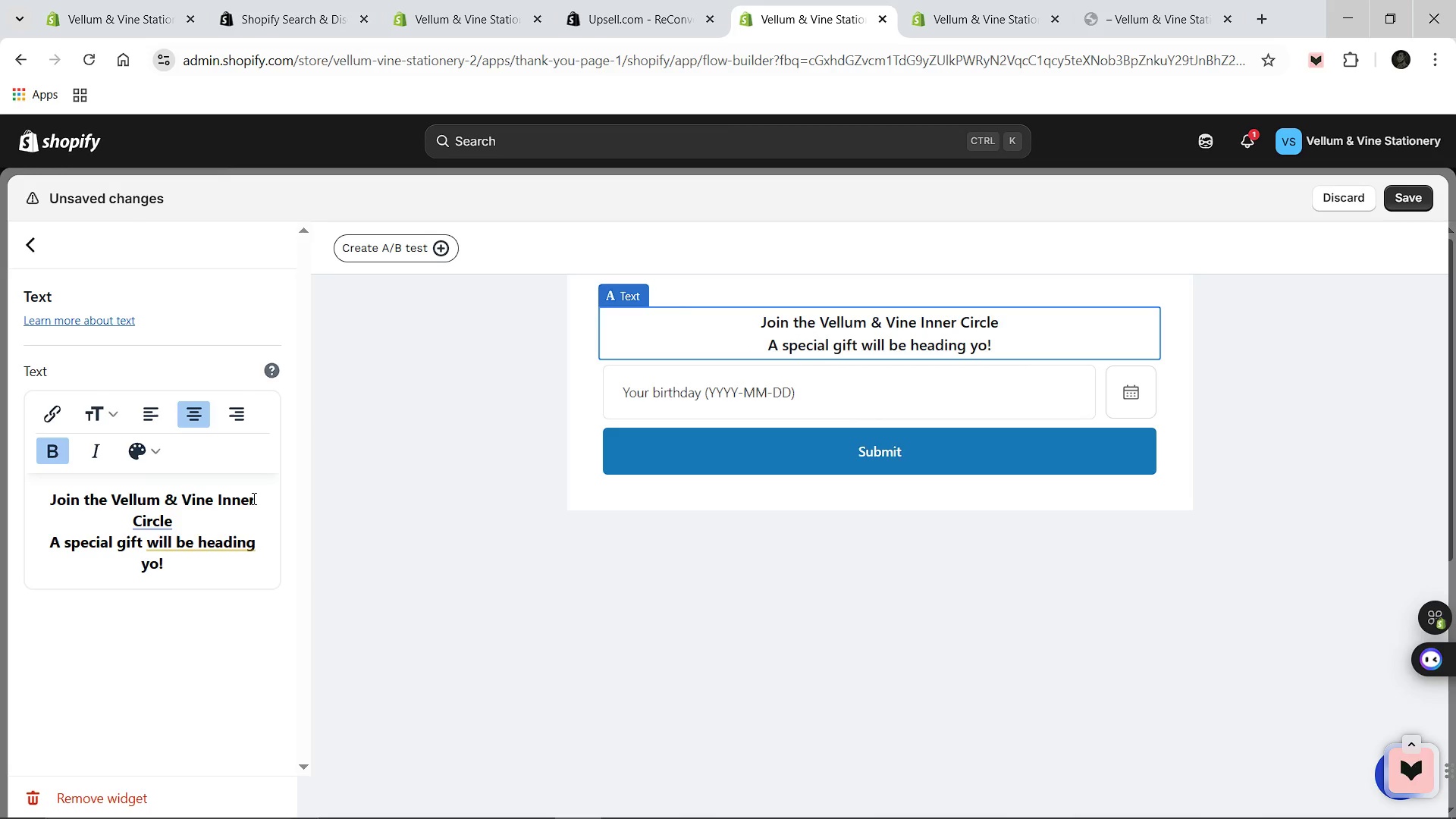 
key(Backspace)
 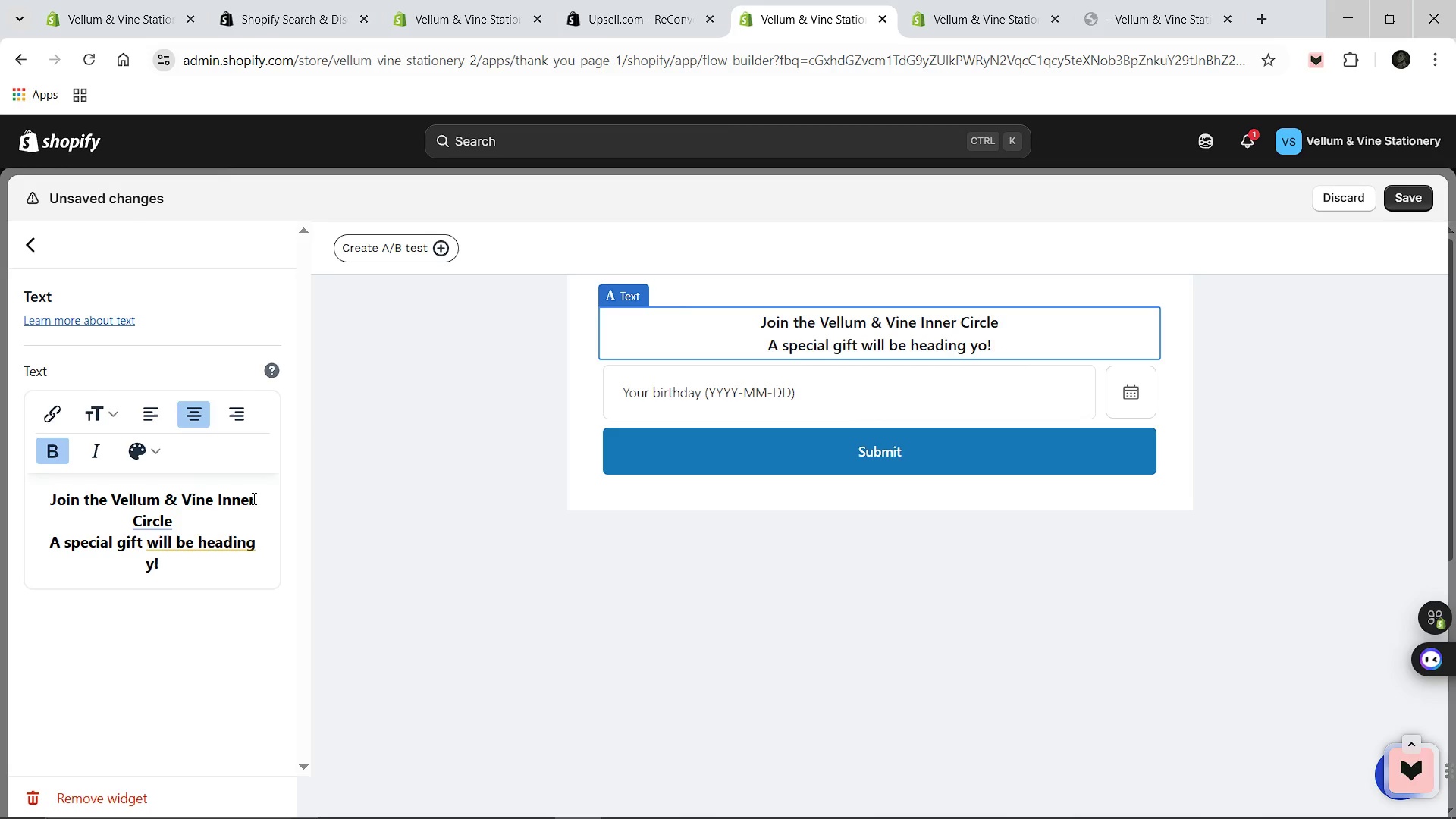 
key(Backspace)
 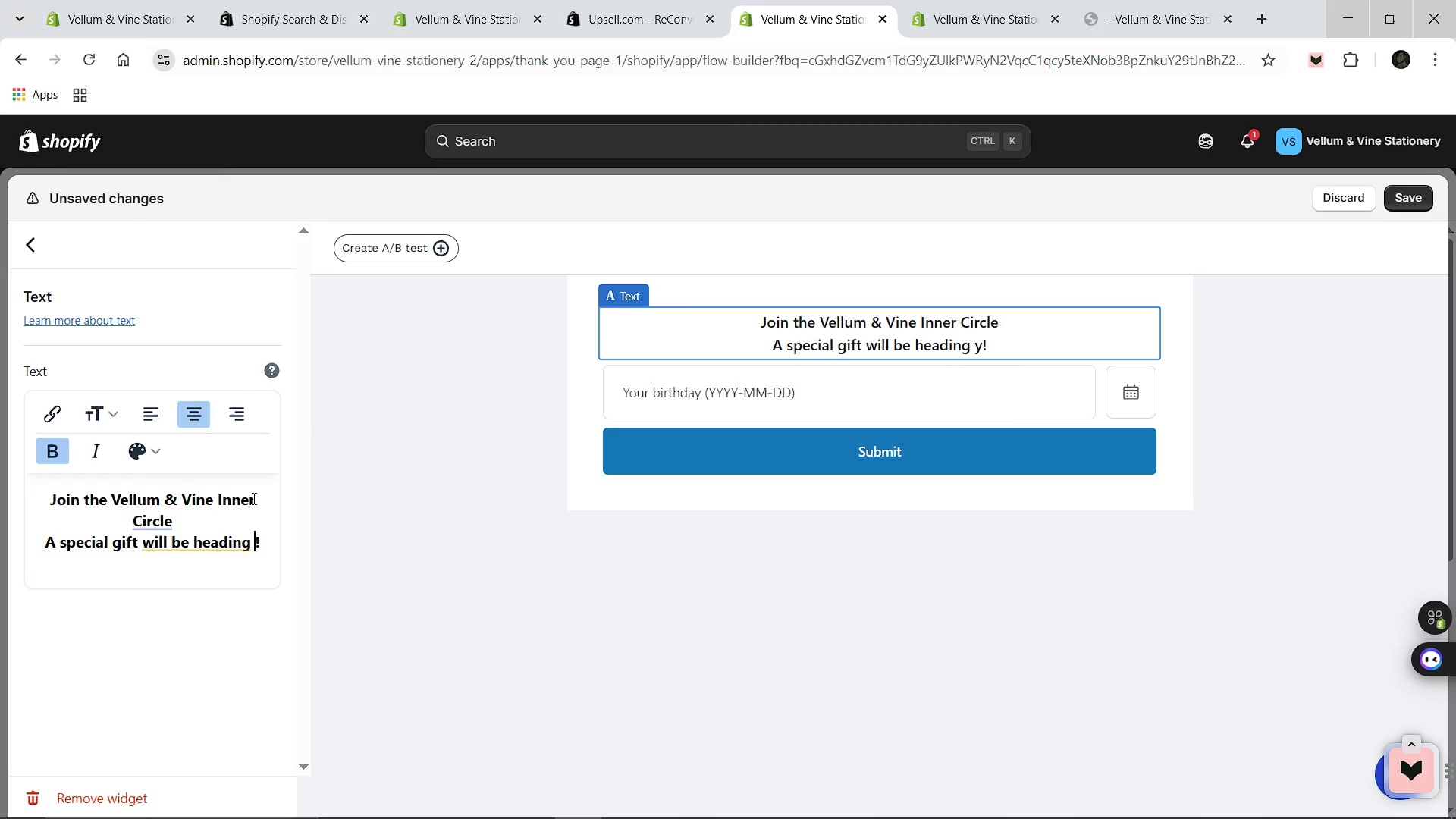 
key(Backspace)
 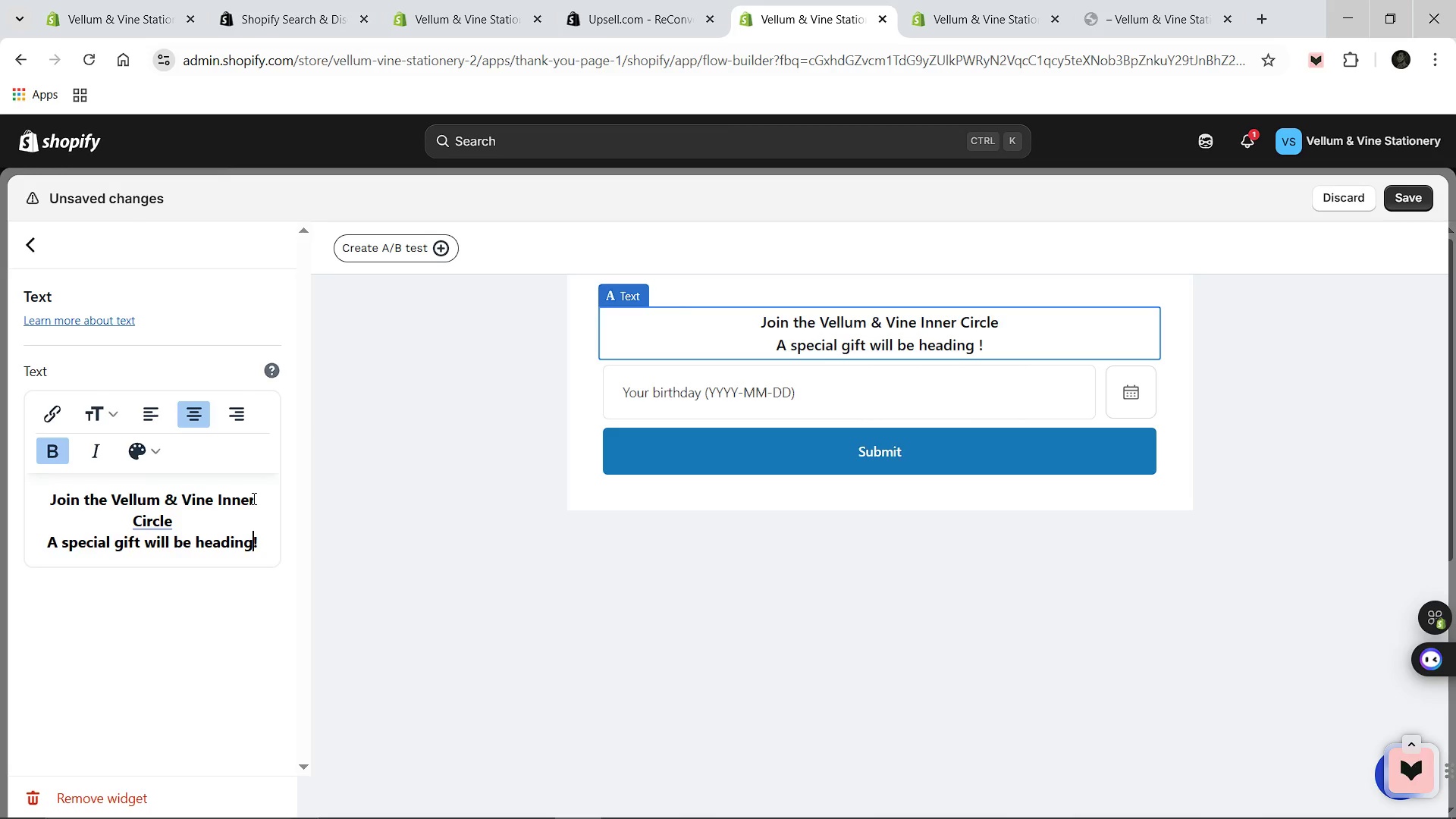 
key(Backspace)
 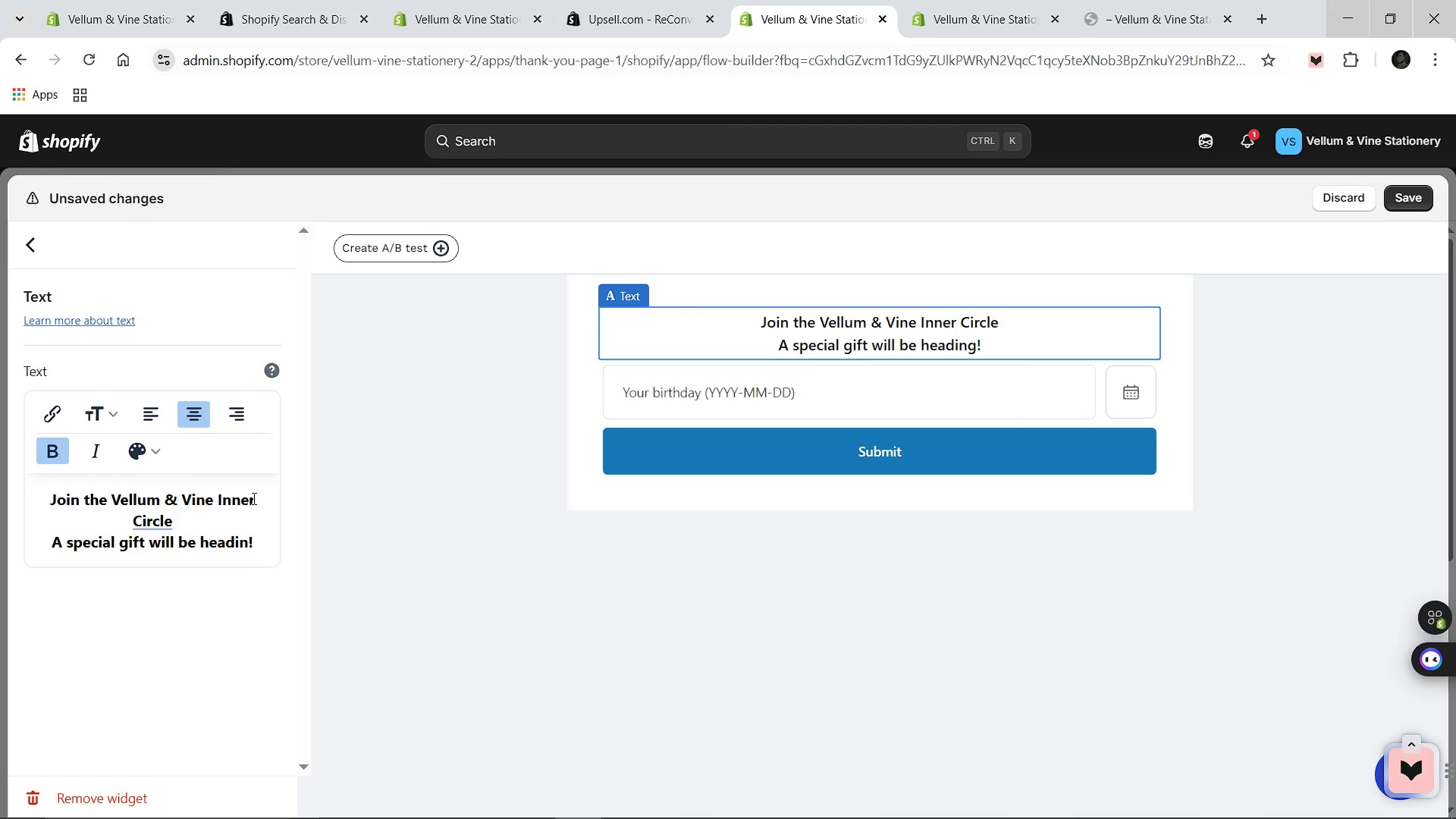 
key(Backspace)
 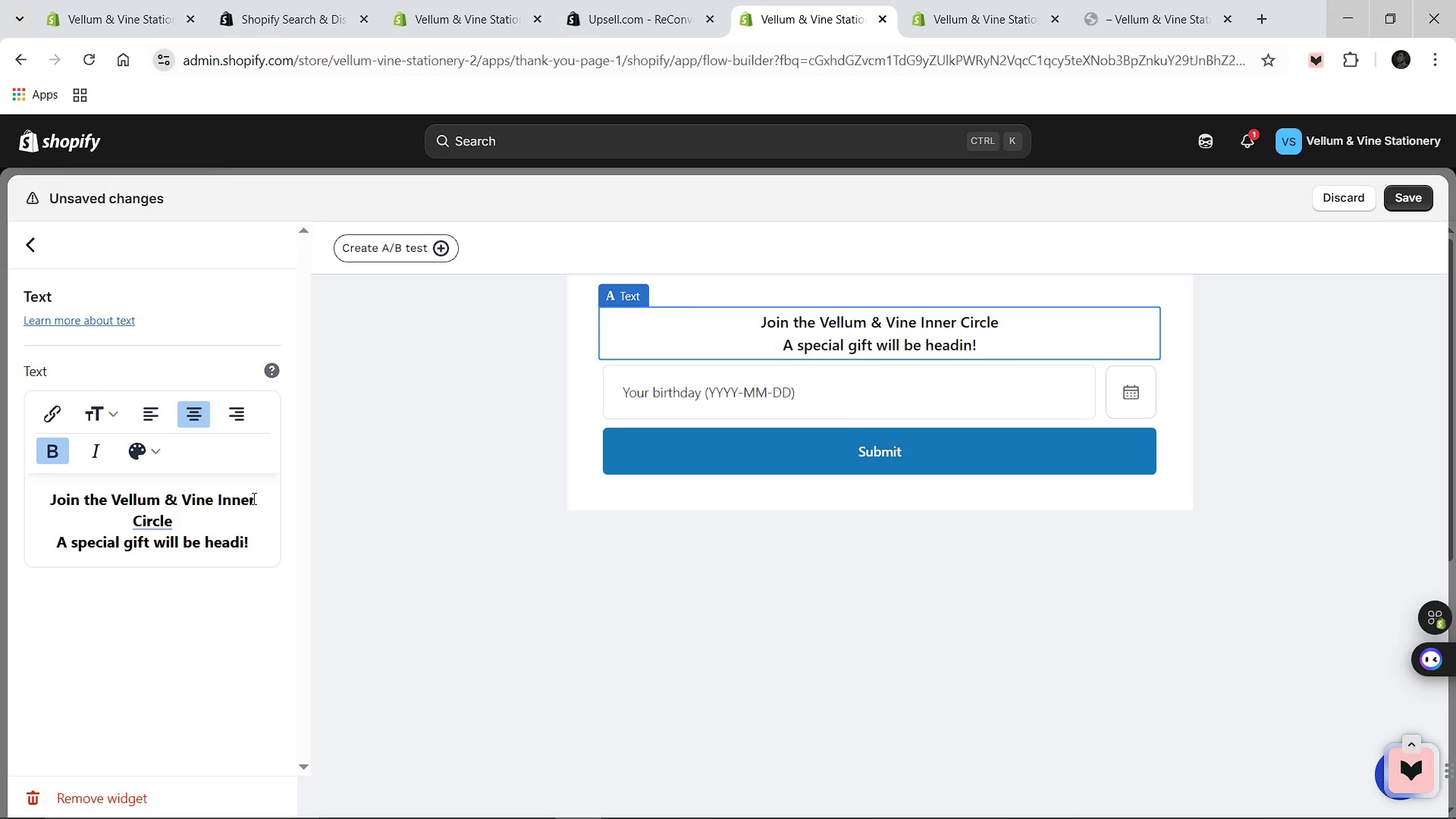 
key(Backspace)
 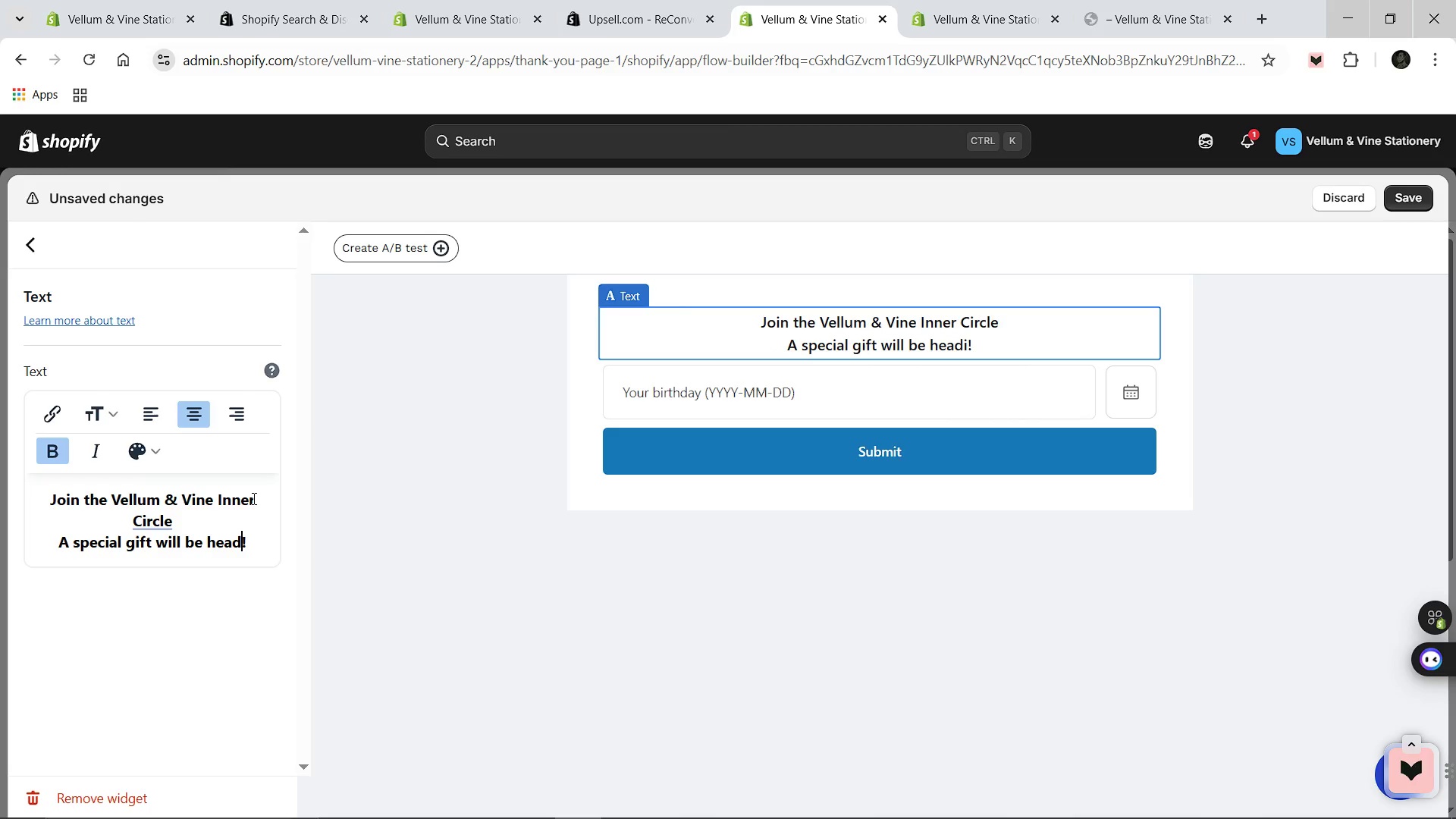 
key(Backspace)
 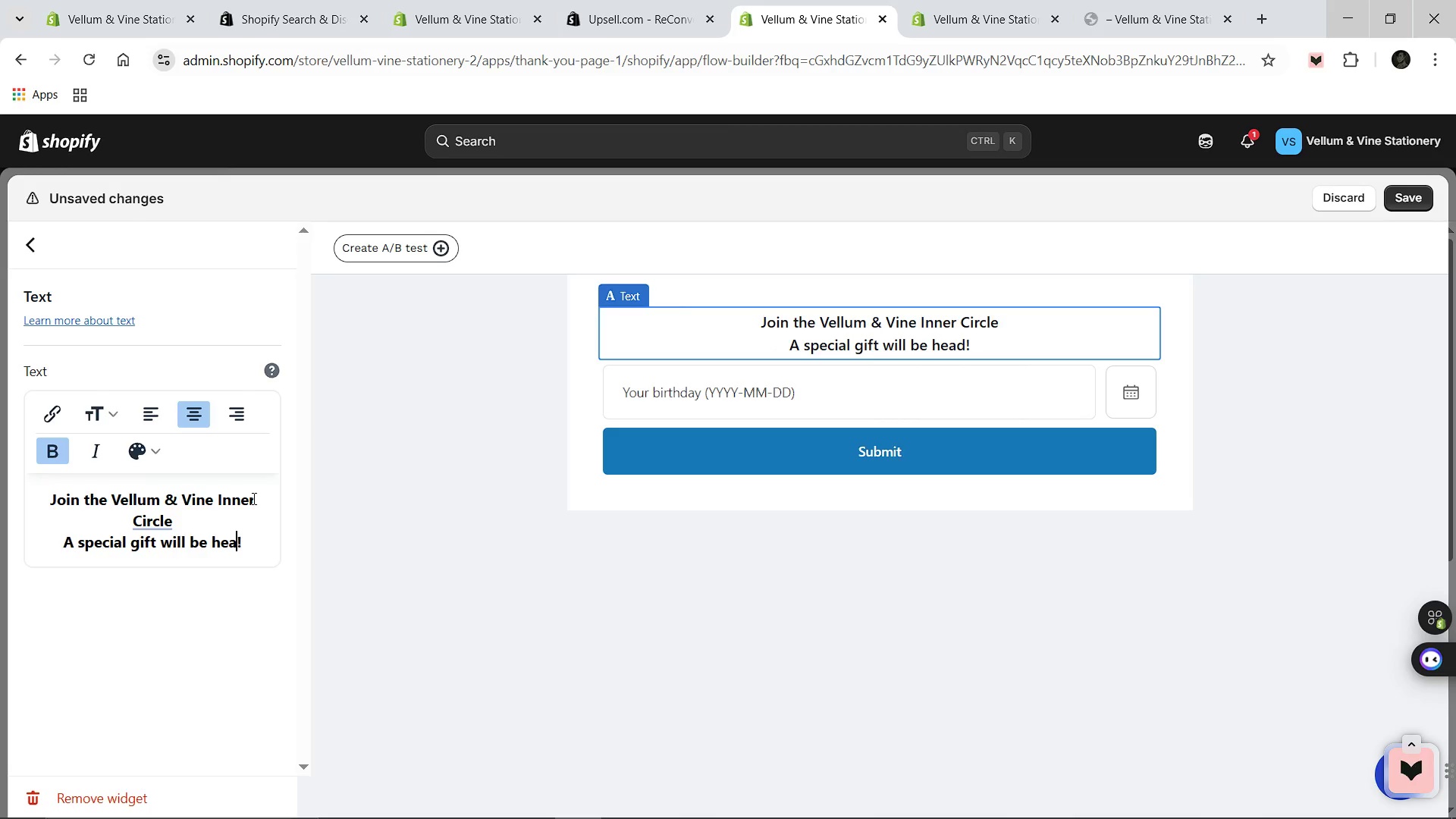 
key(Backspace)
 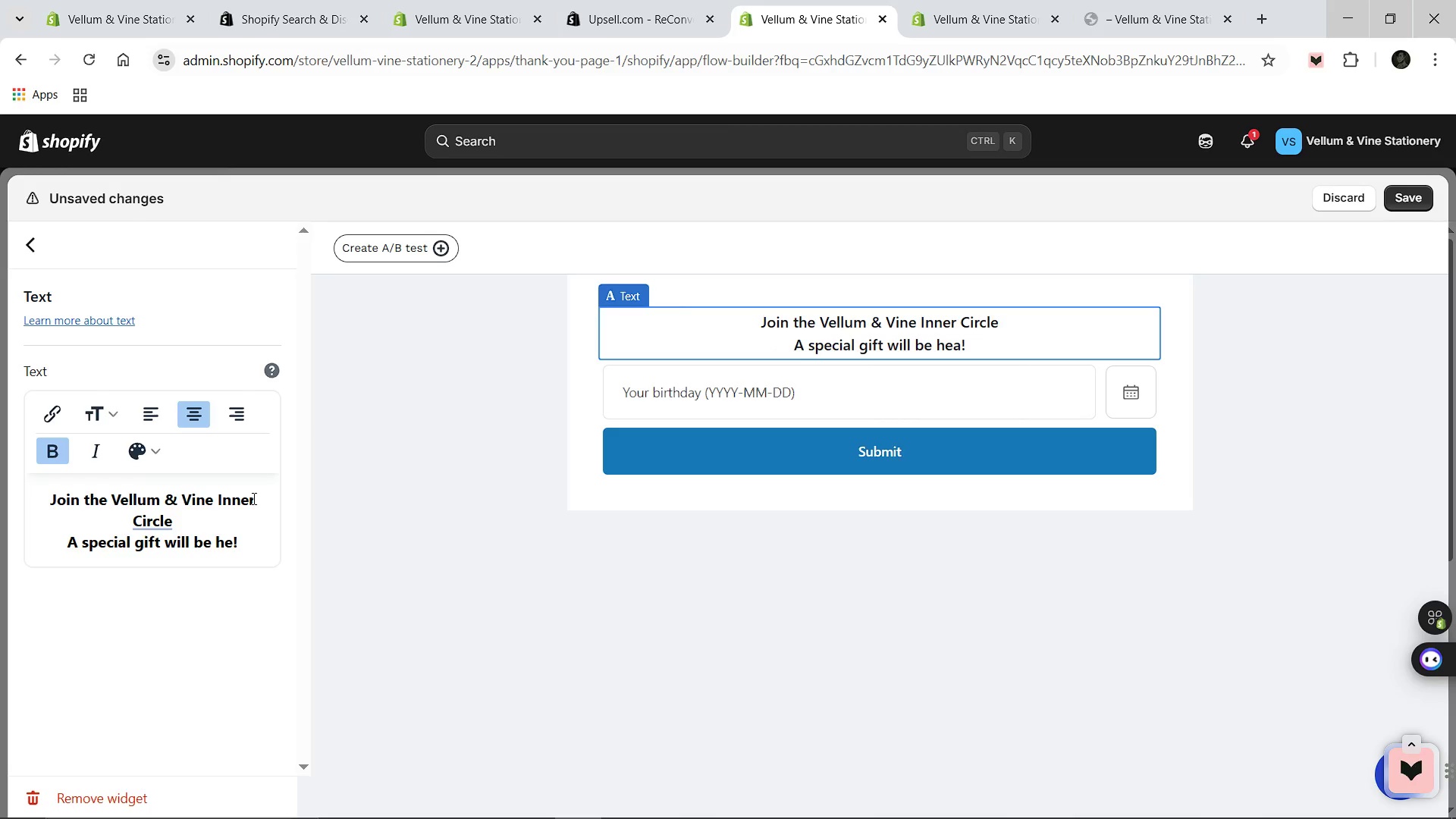 
key(Backspace)
 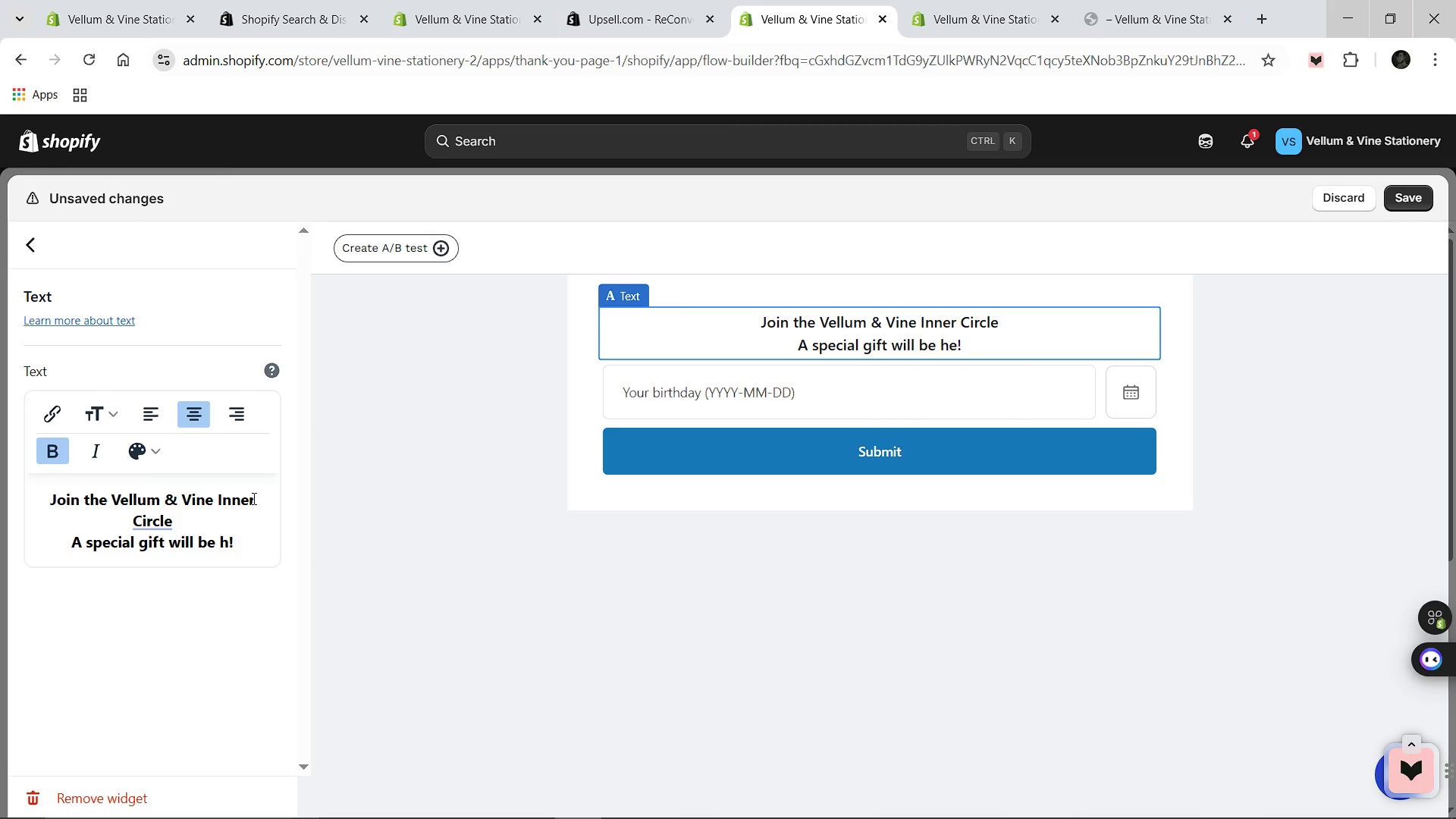 
key(Backspace)
 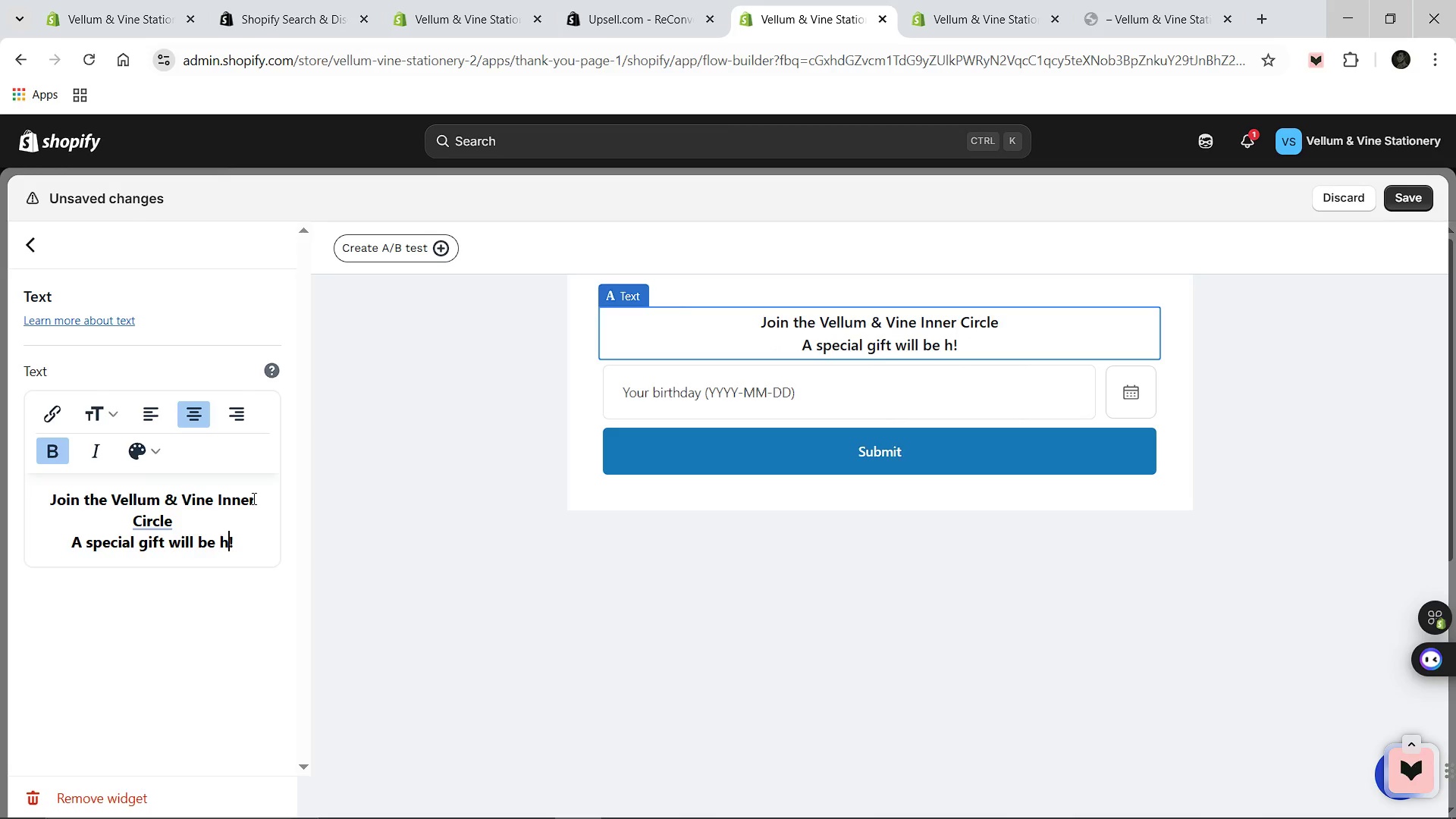 
key(Backspace)
 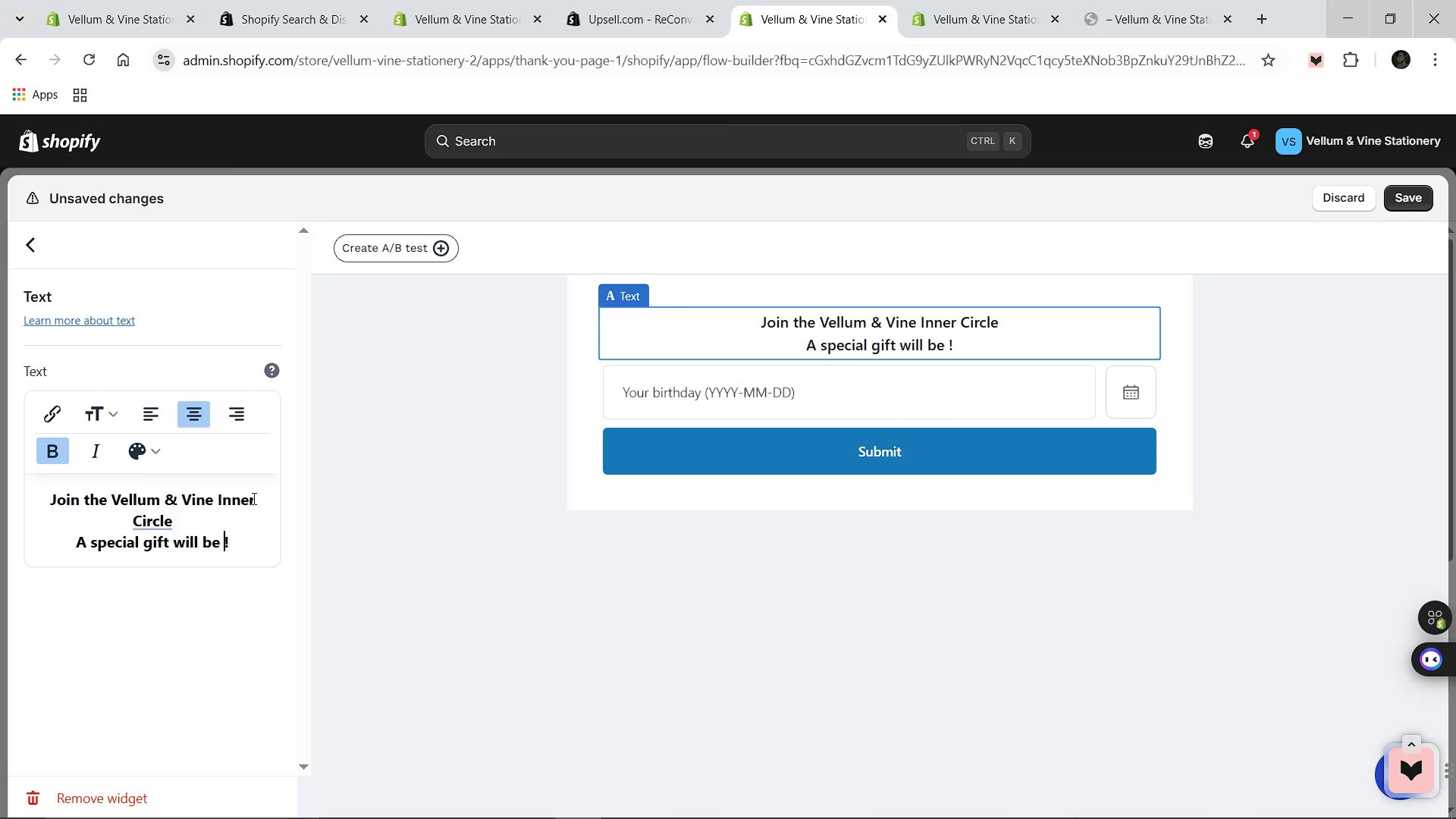 
key(Backspace)
 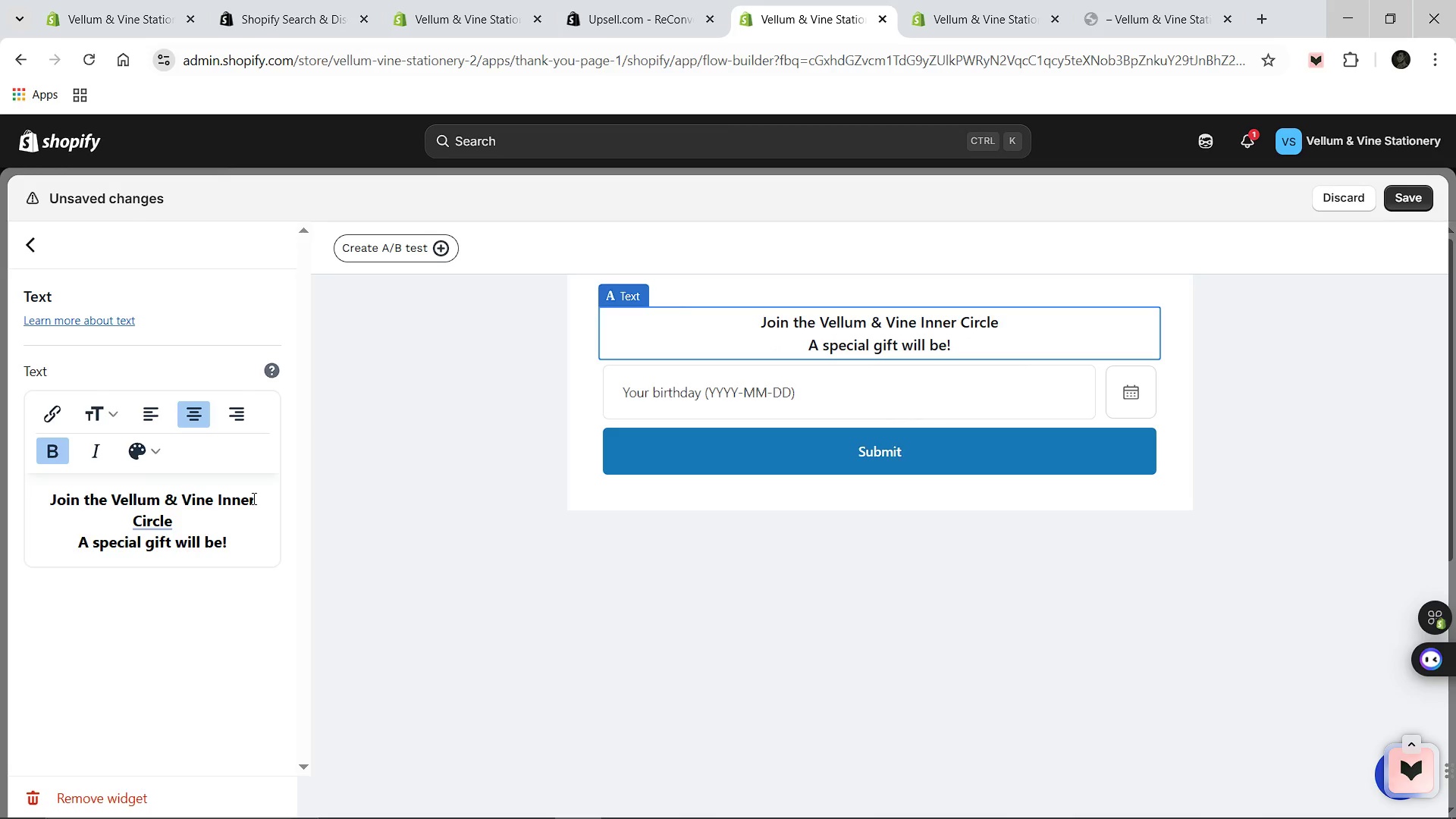 
key(Backspace)
 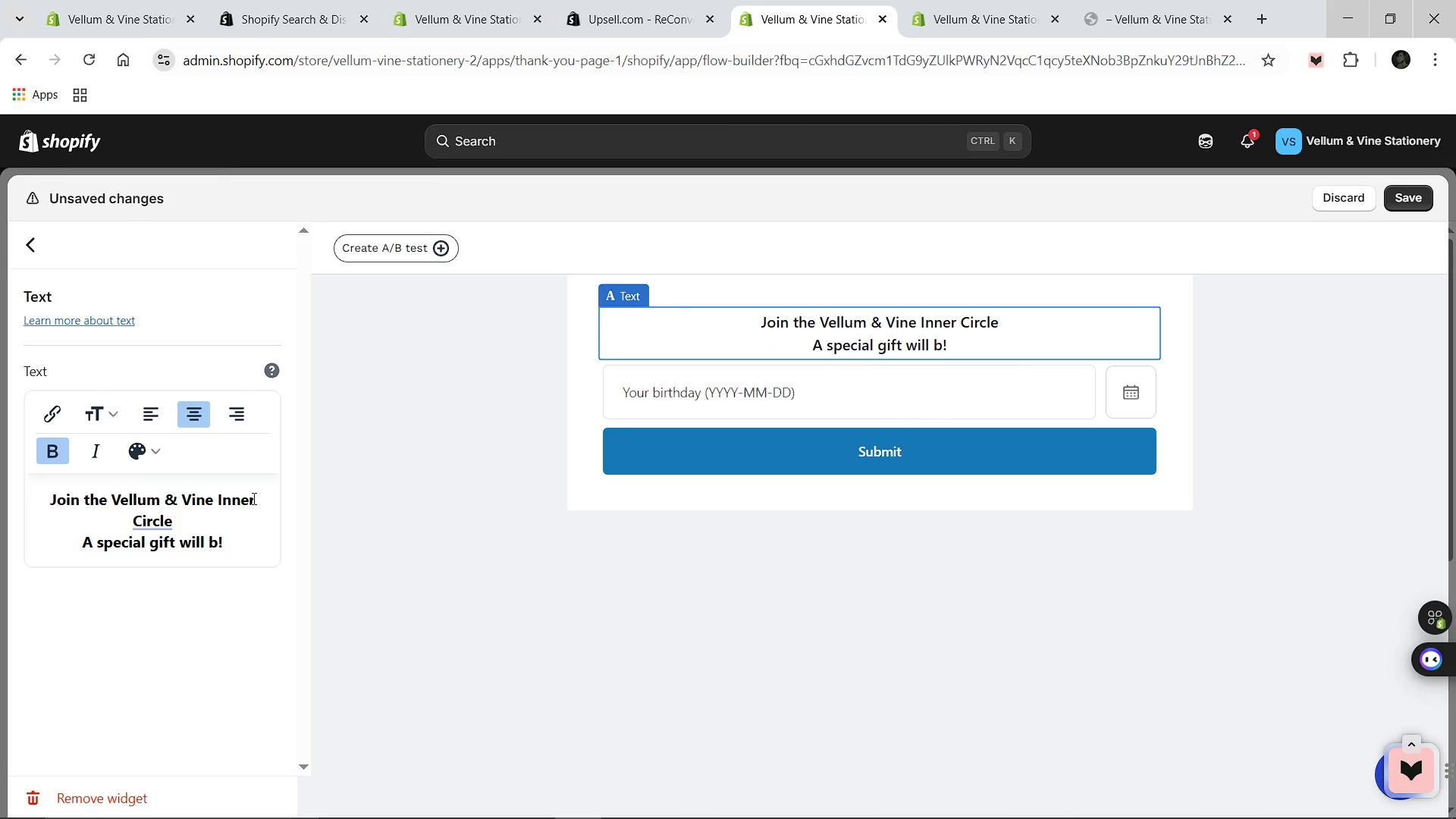 
key(Backspace)
 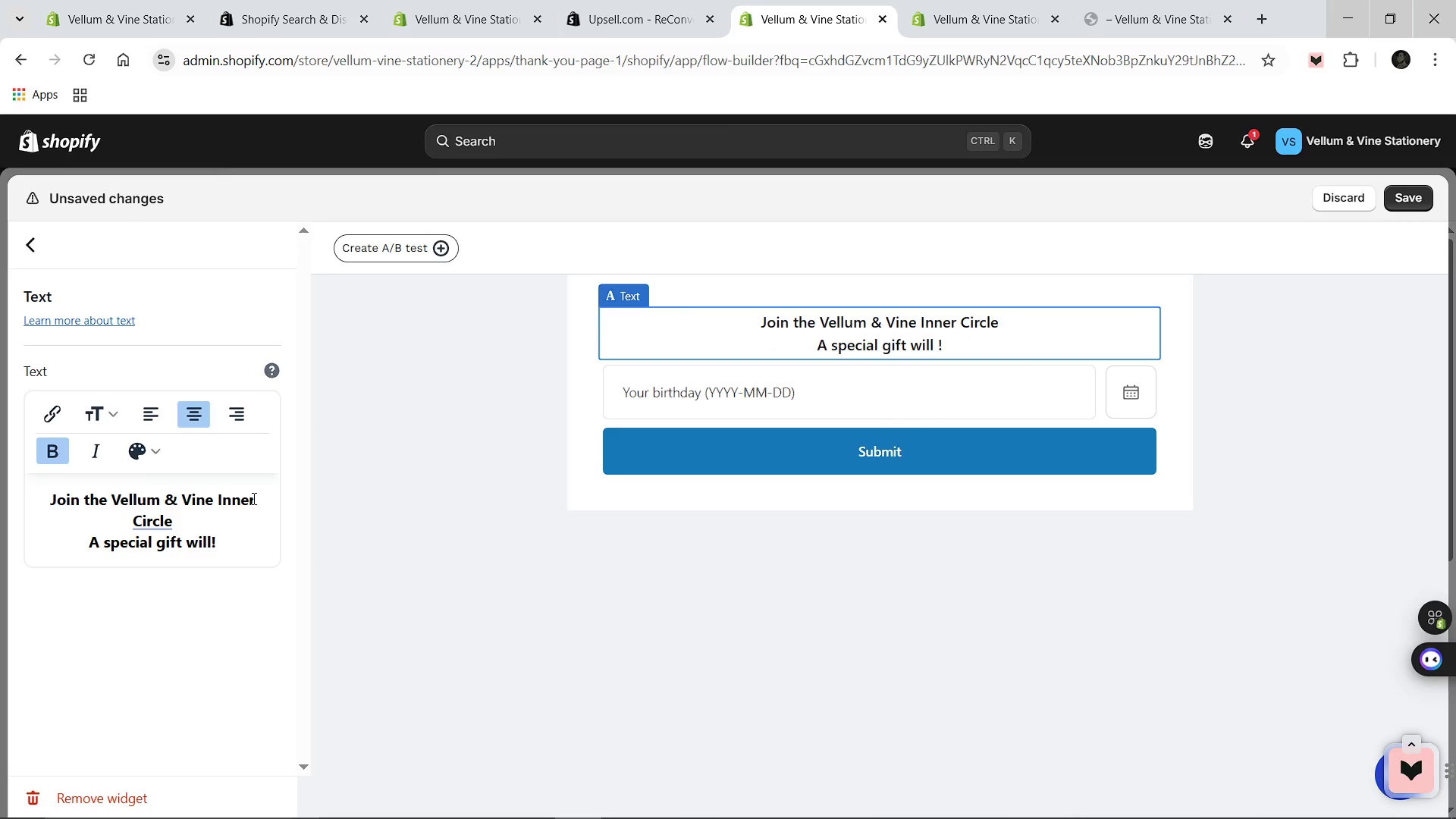 
key(Backspace)
 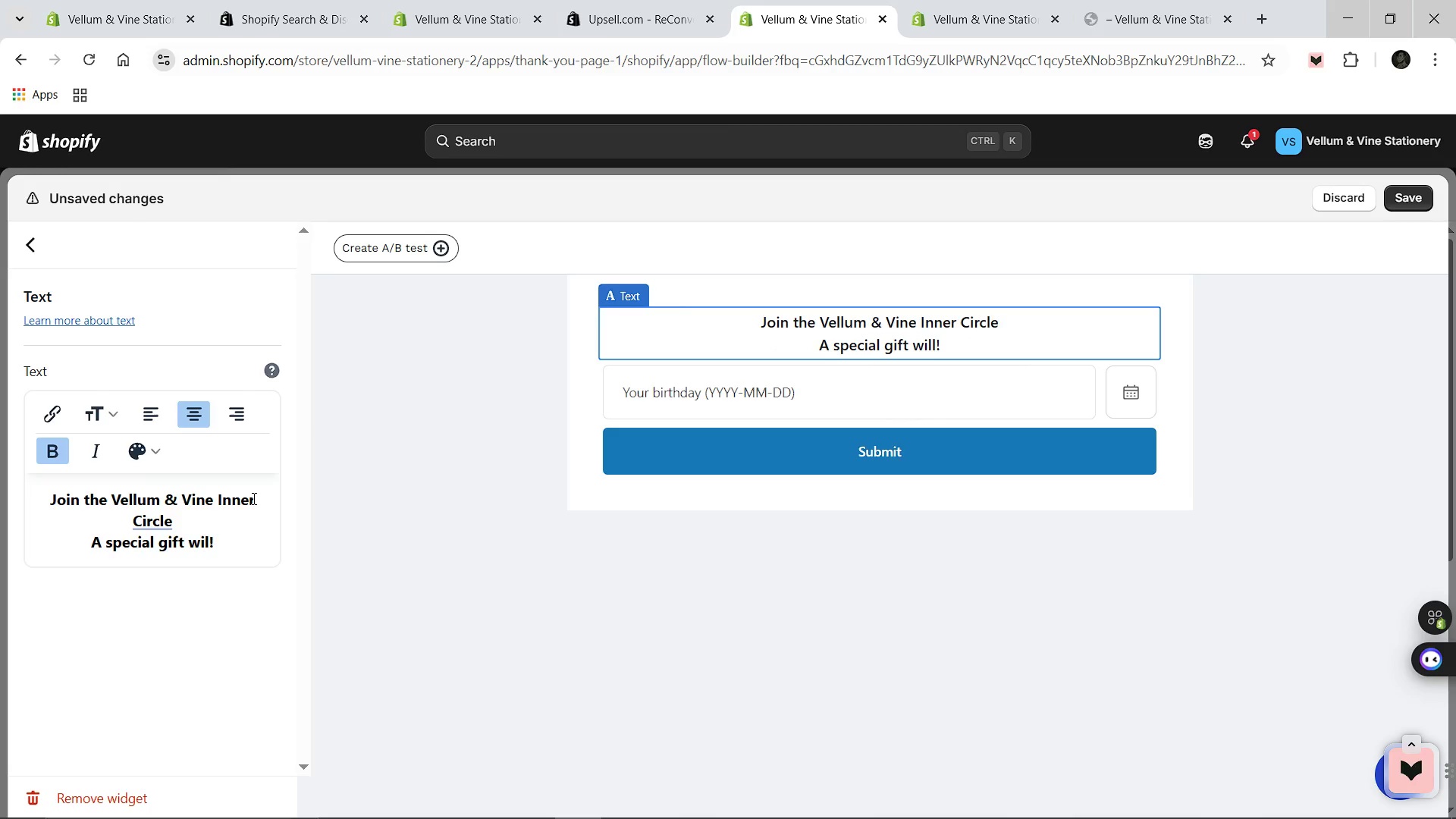 
key(Backspace)
 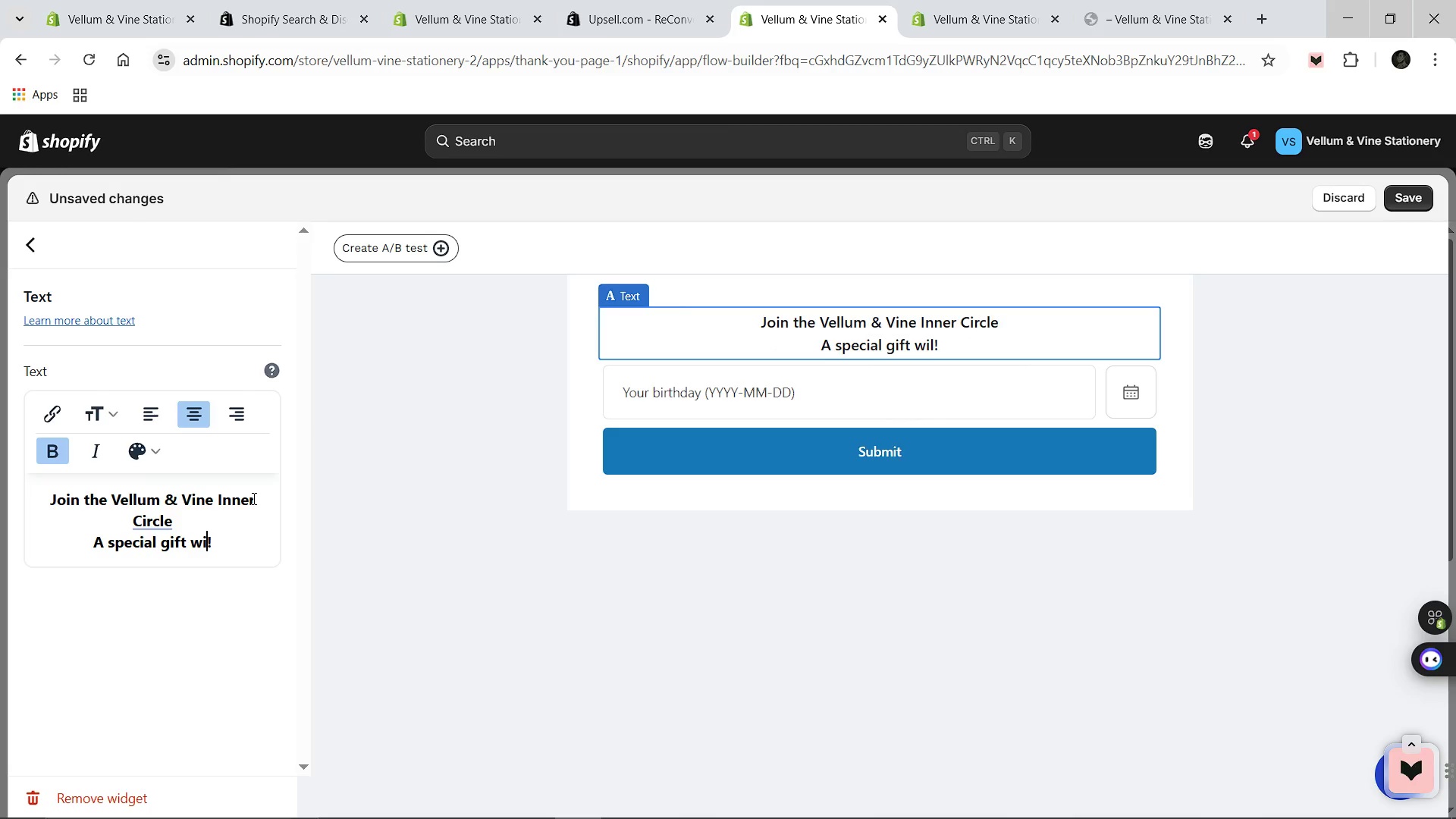 
key(Backspace)
 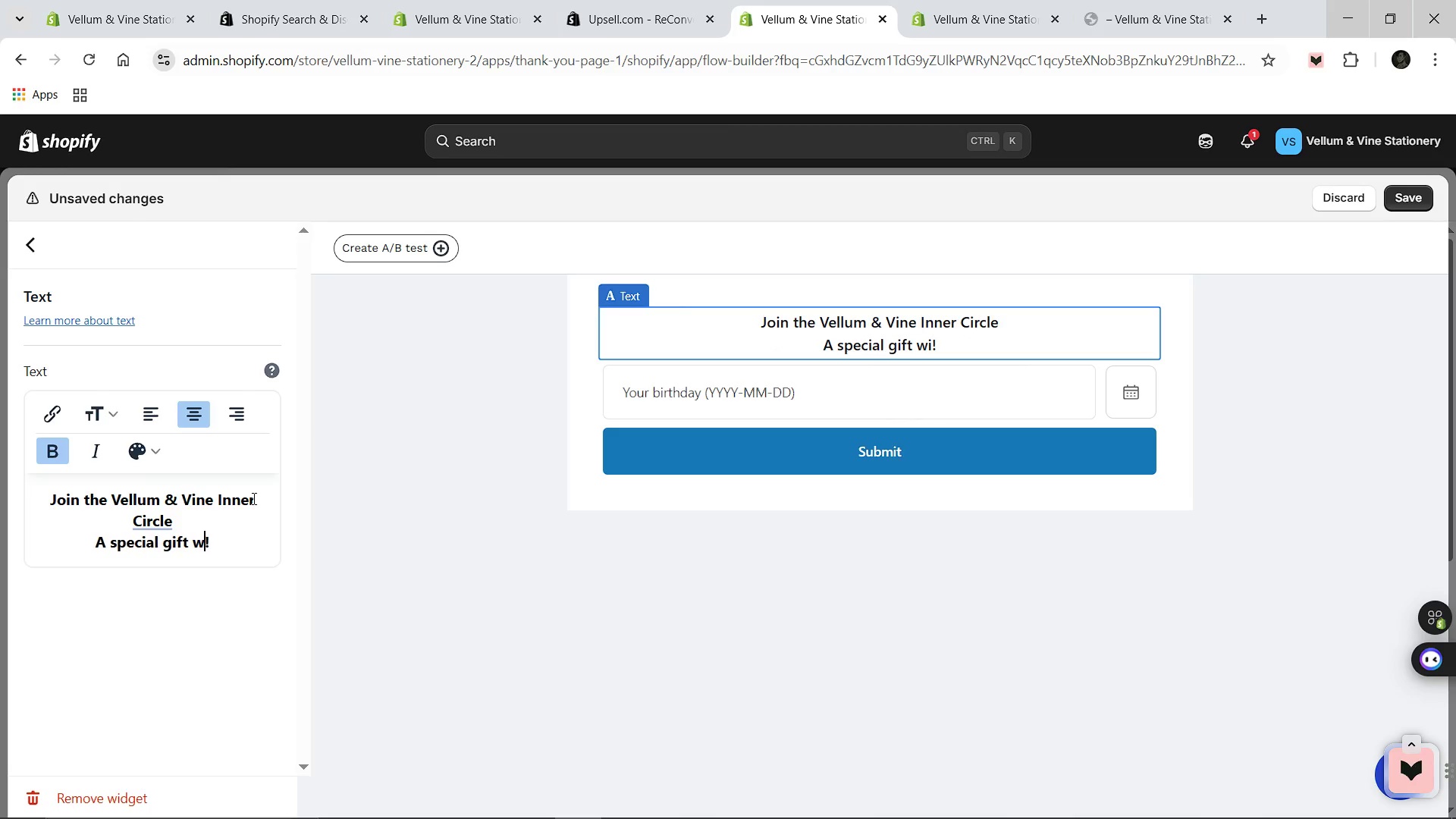 
key(Backspace)
 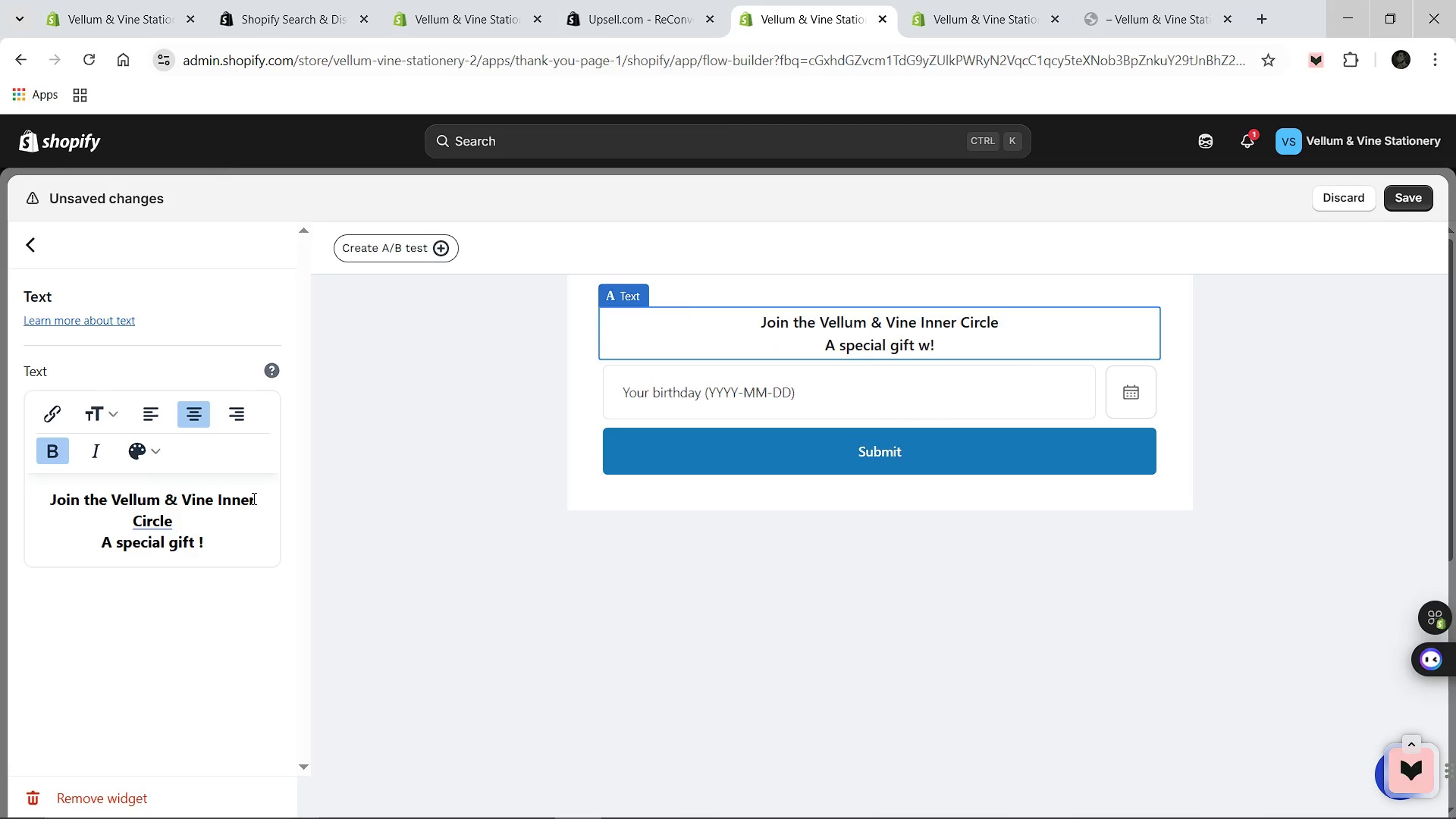 
key(Backspace)
 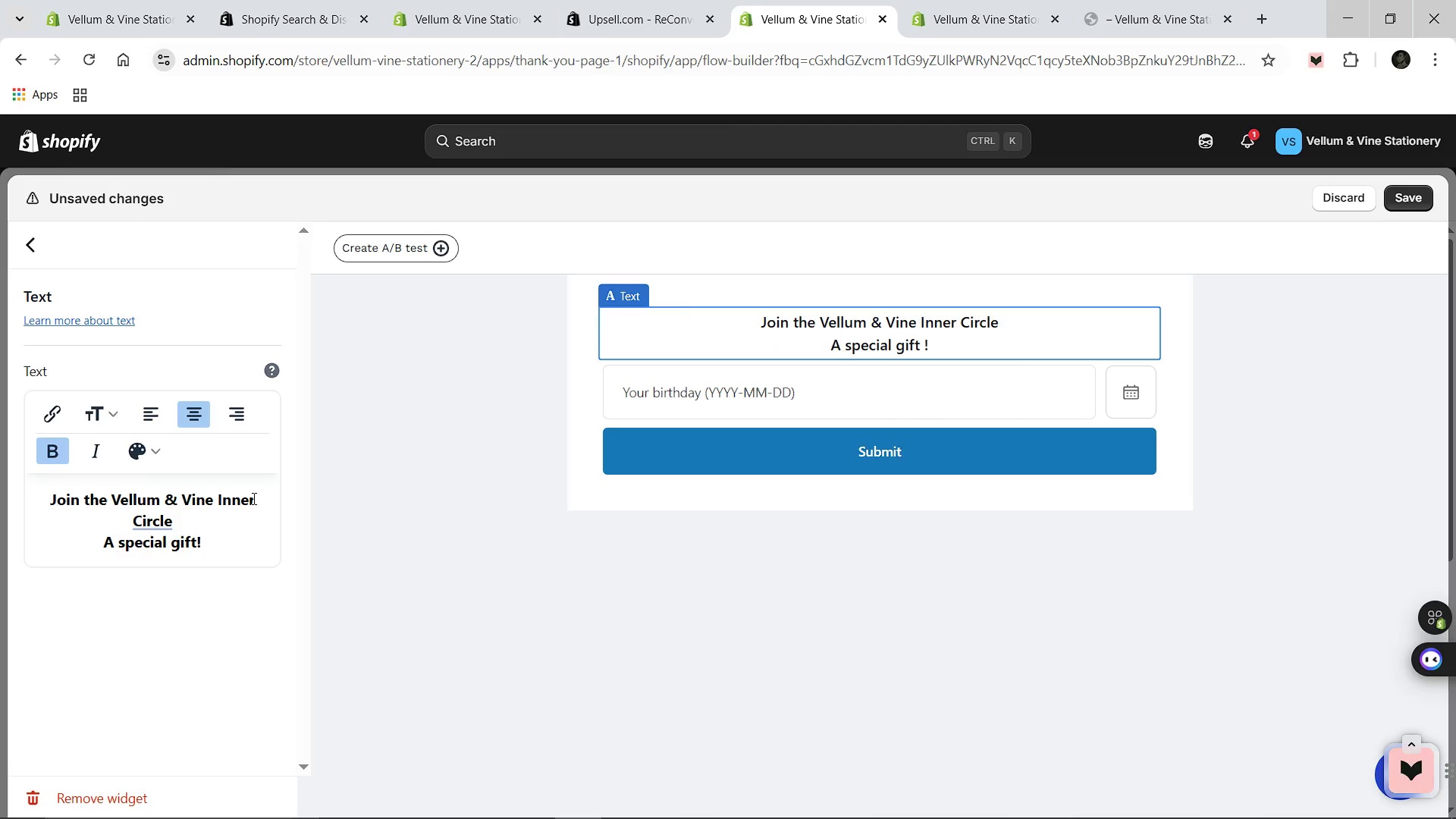 
key(Backspace)
 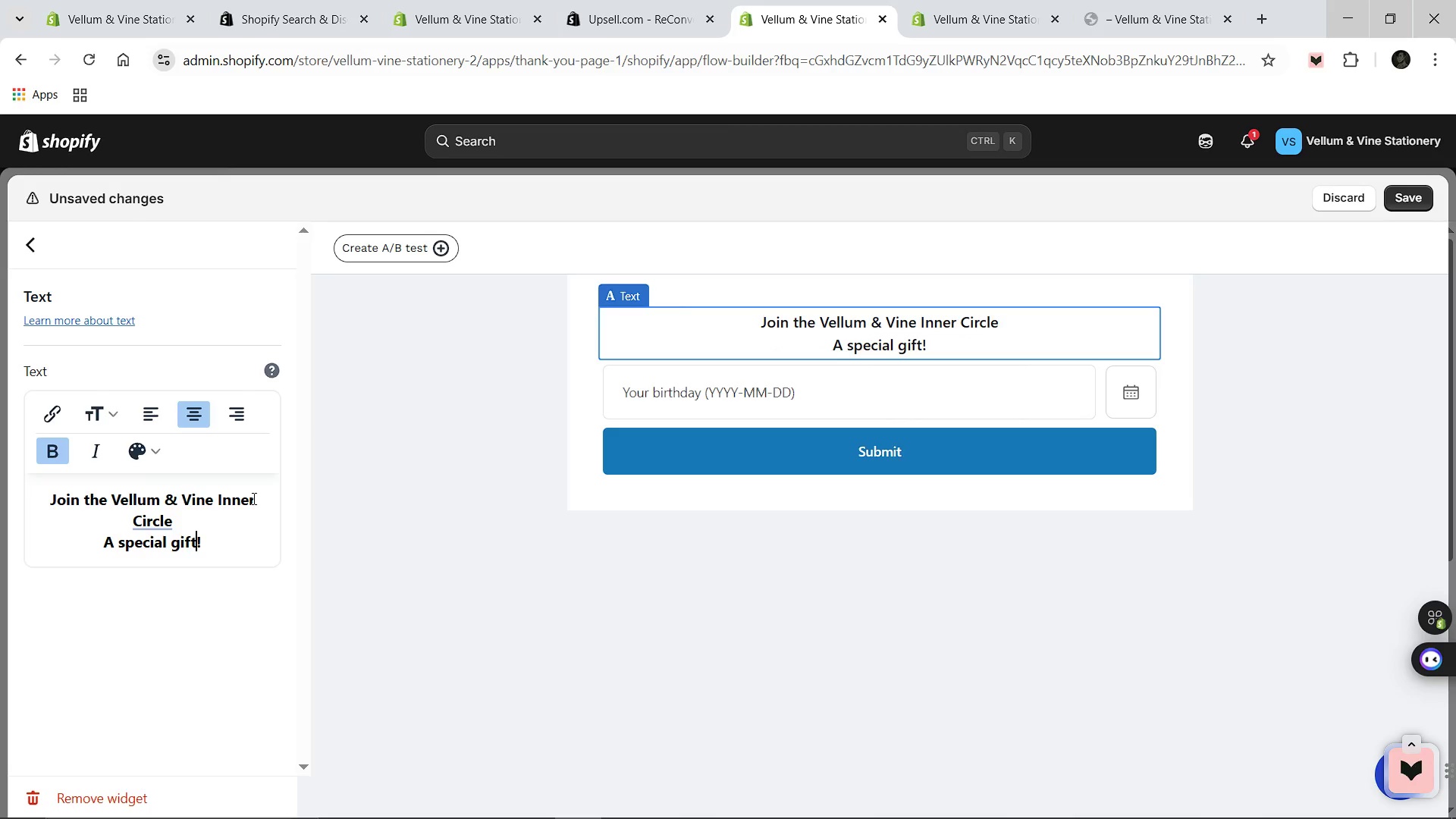 
key(Backspace)
 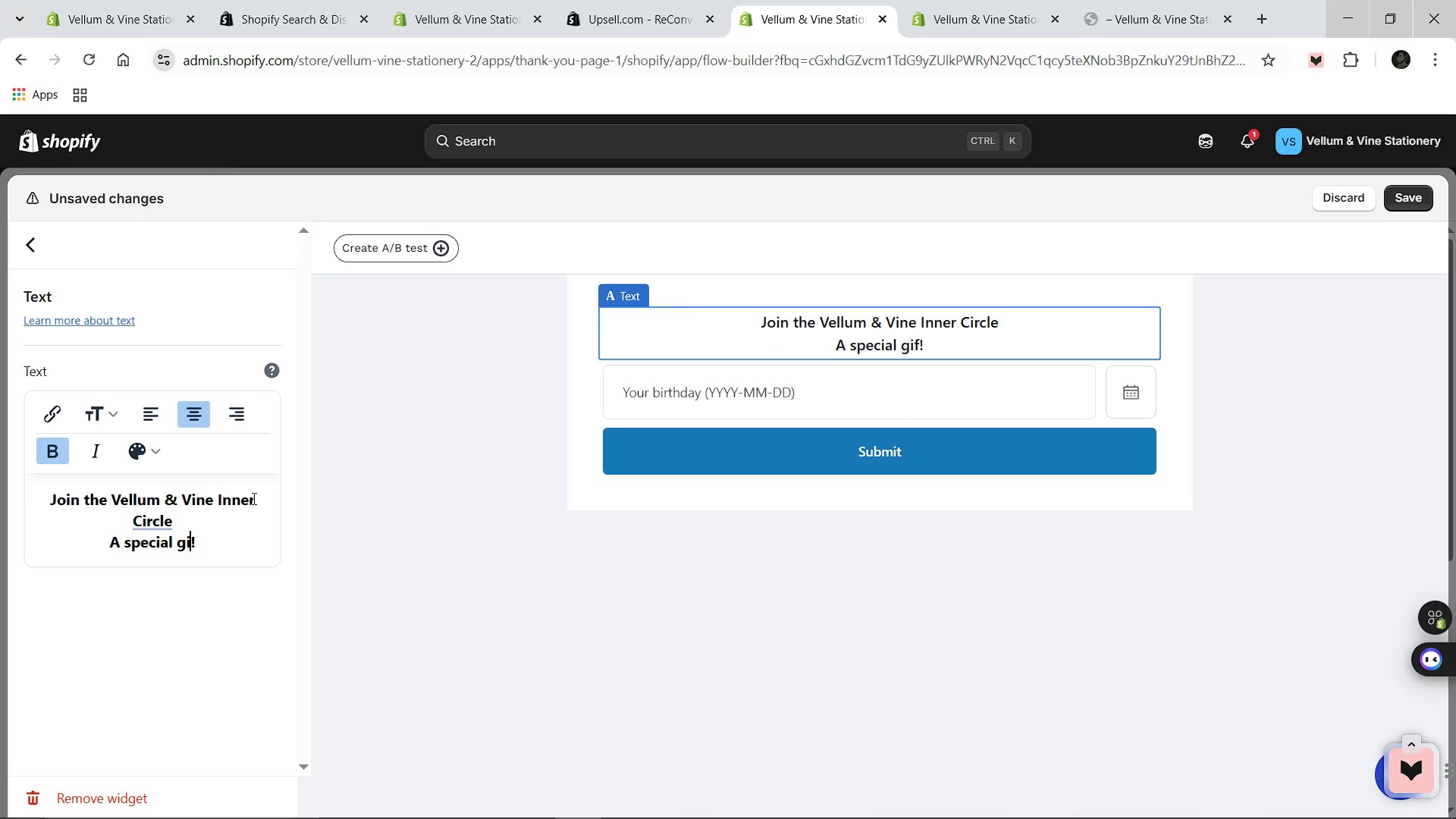 
key(Backspace)
 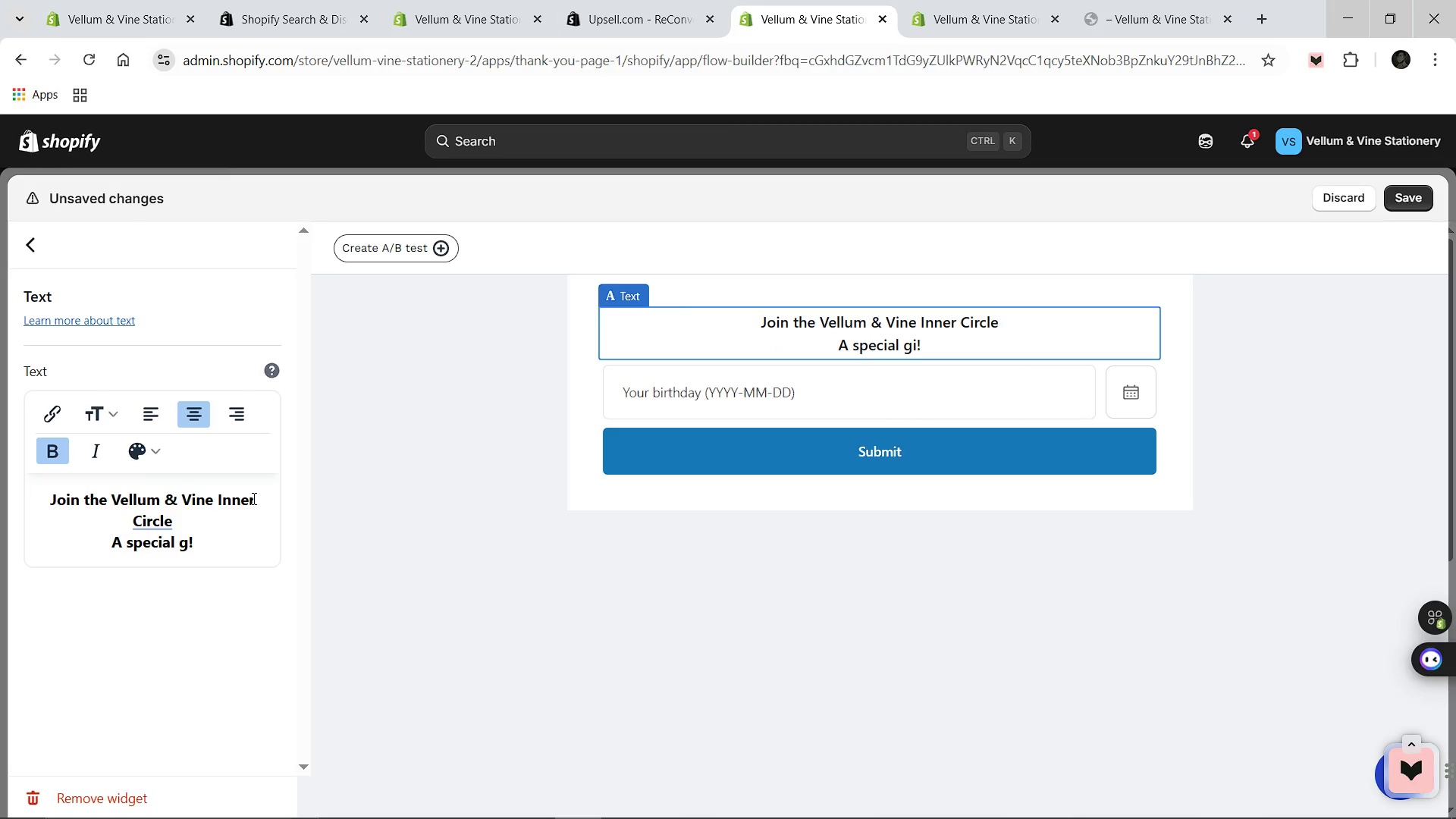 
key(Backspace)
 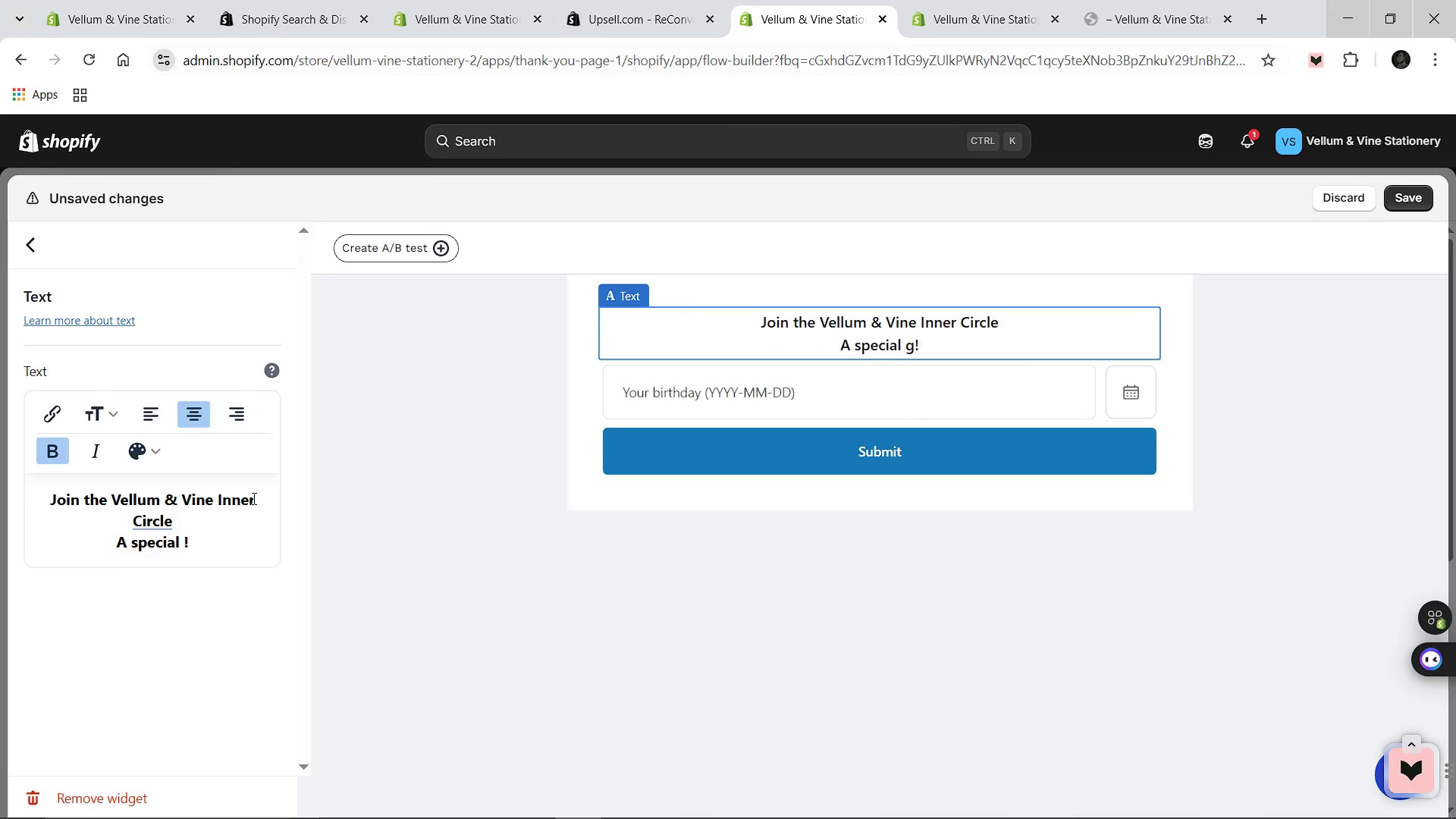 
key(Backspace)
 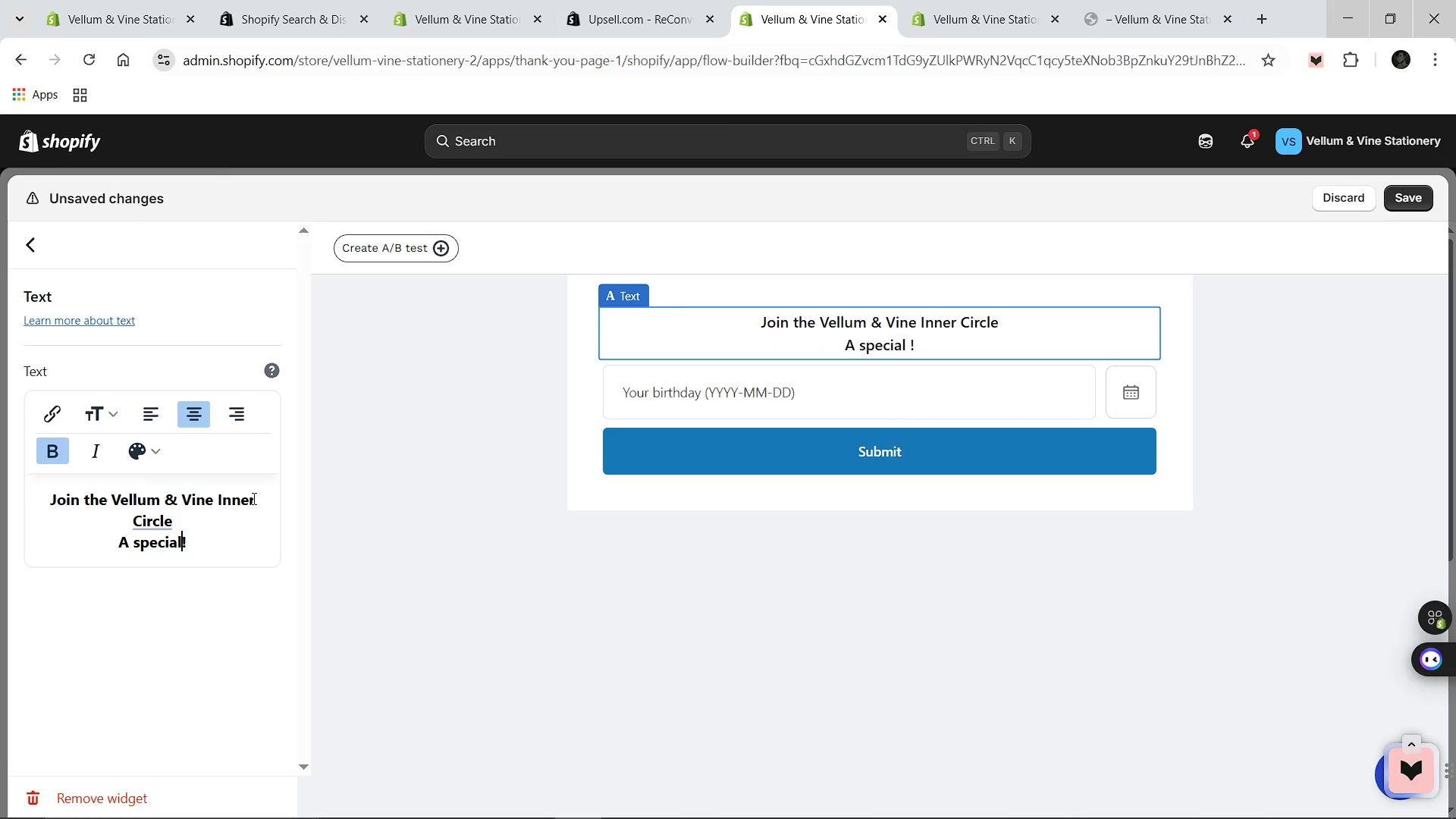 
key(Backspace)
 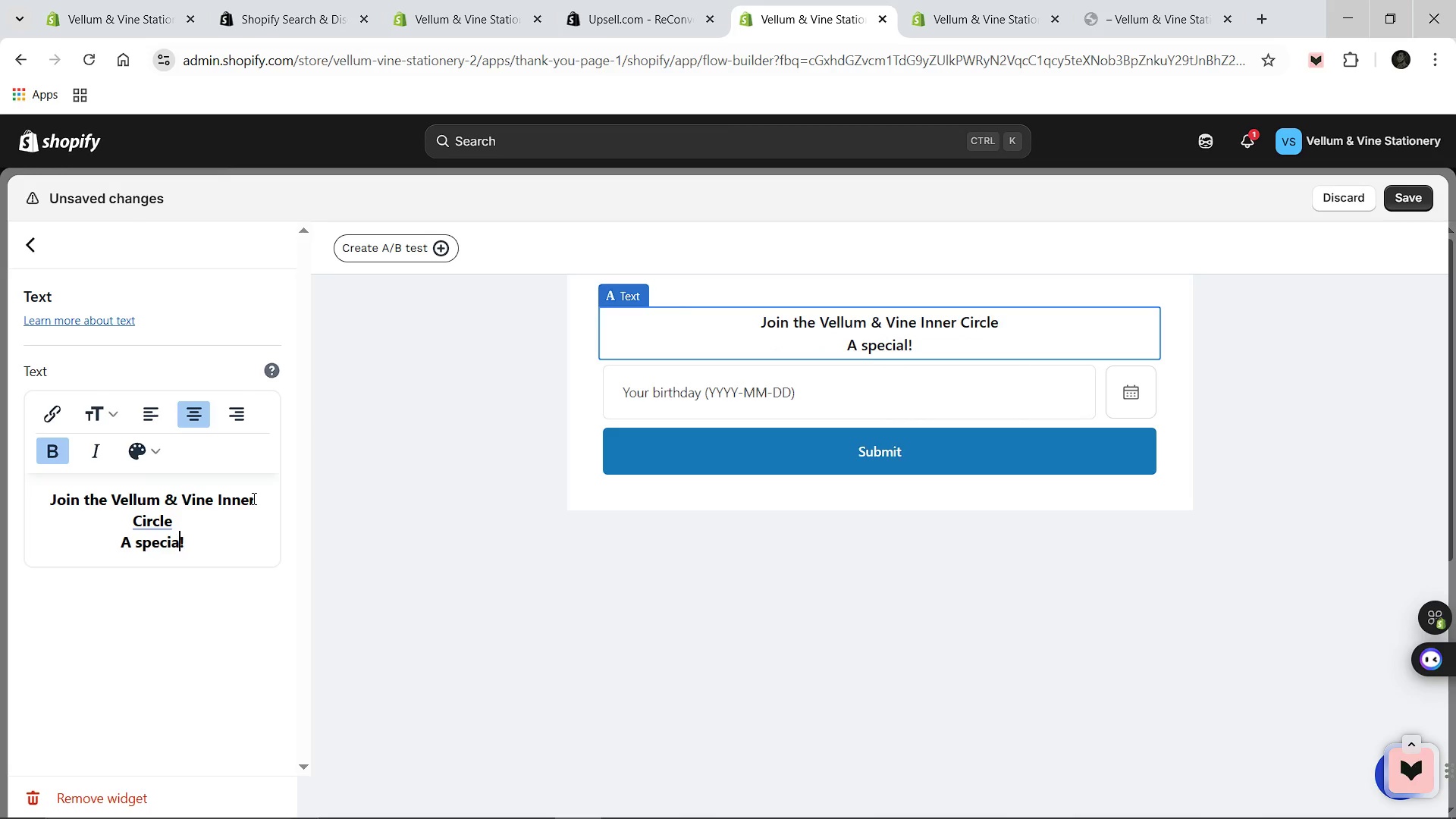 
key(Backspace)
 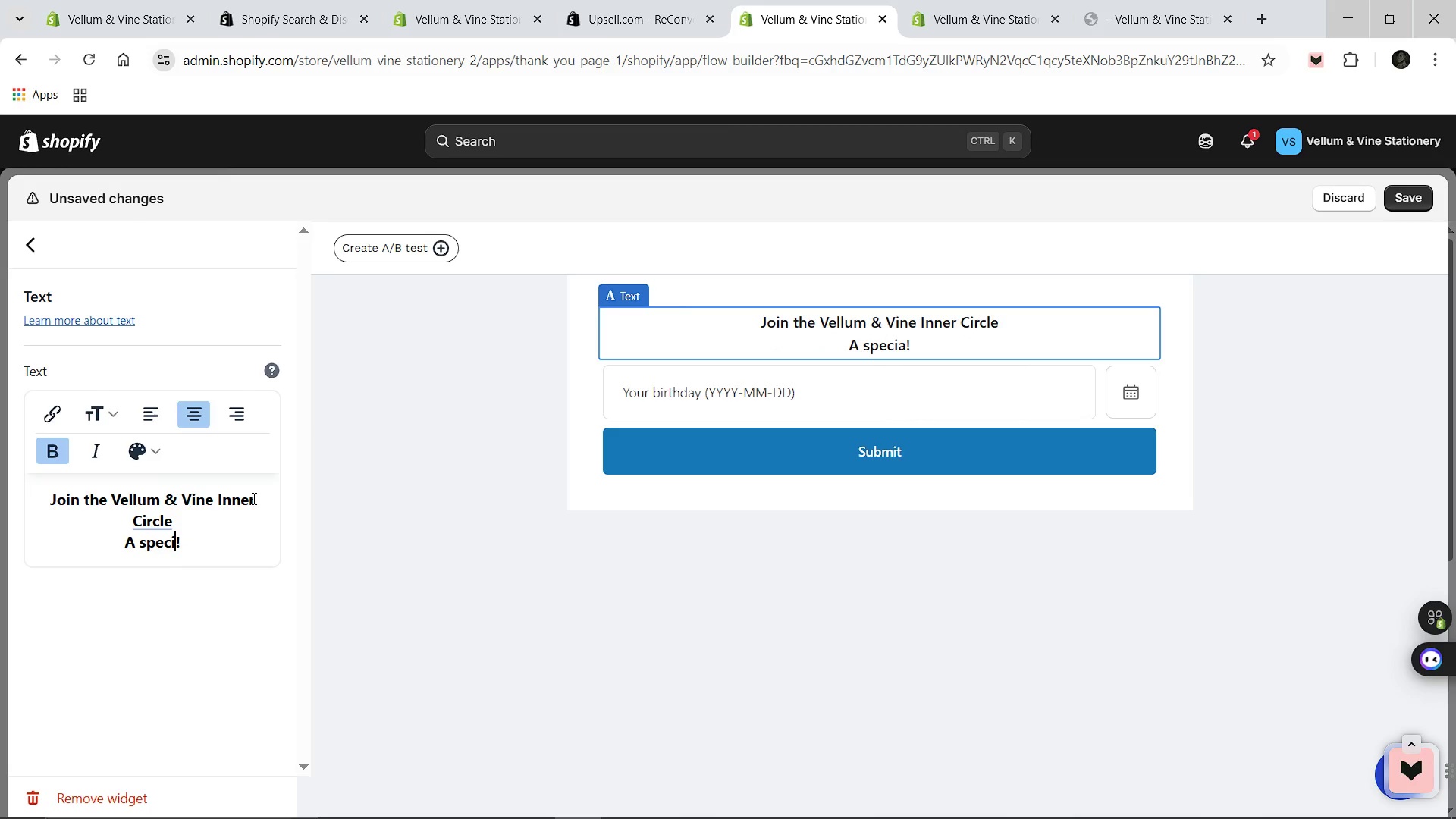 
key(Backspace)
 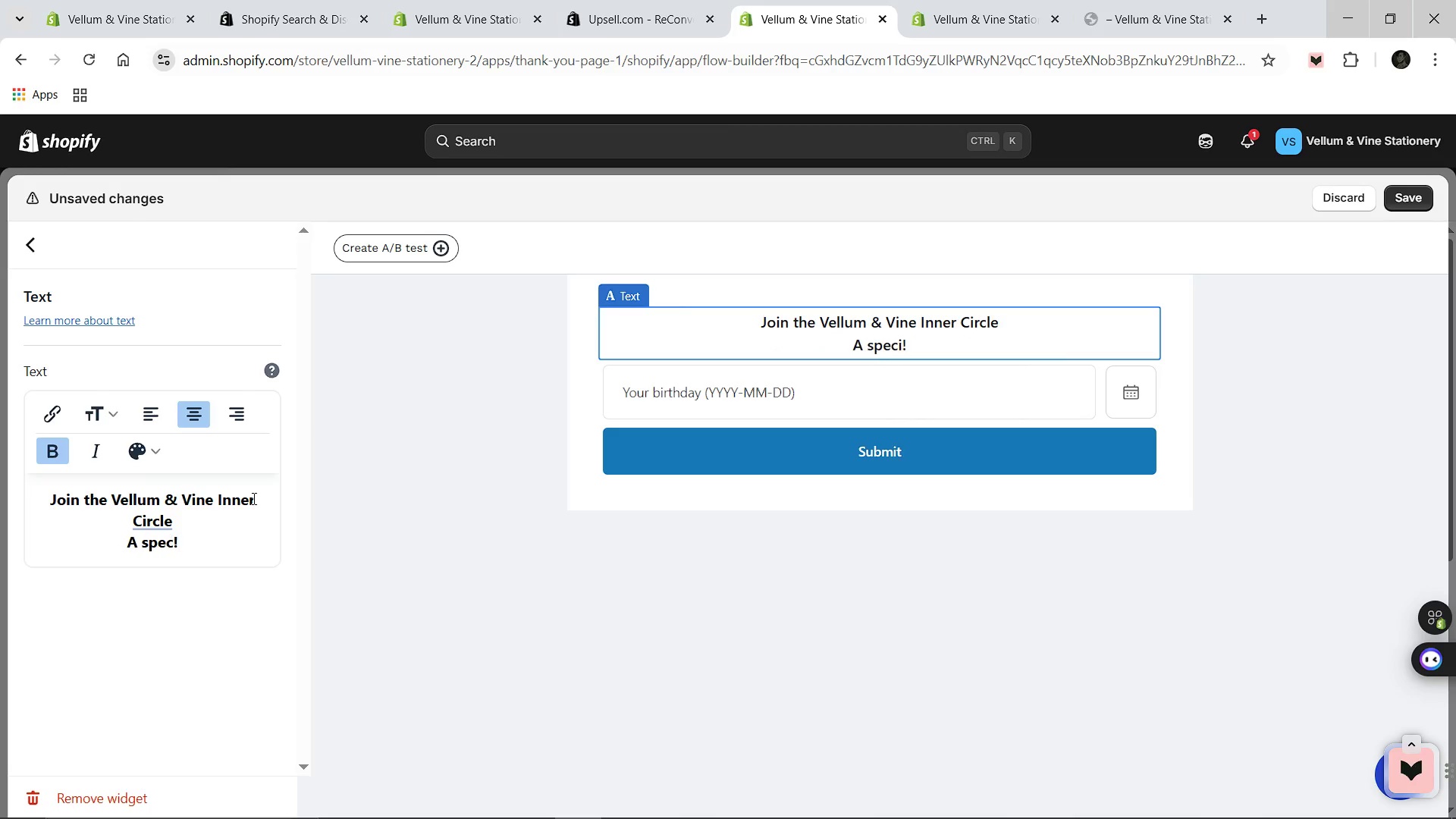 
key(Backspace)
 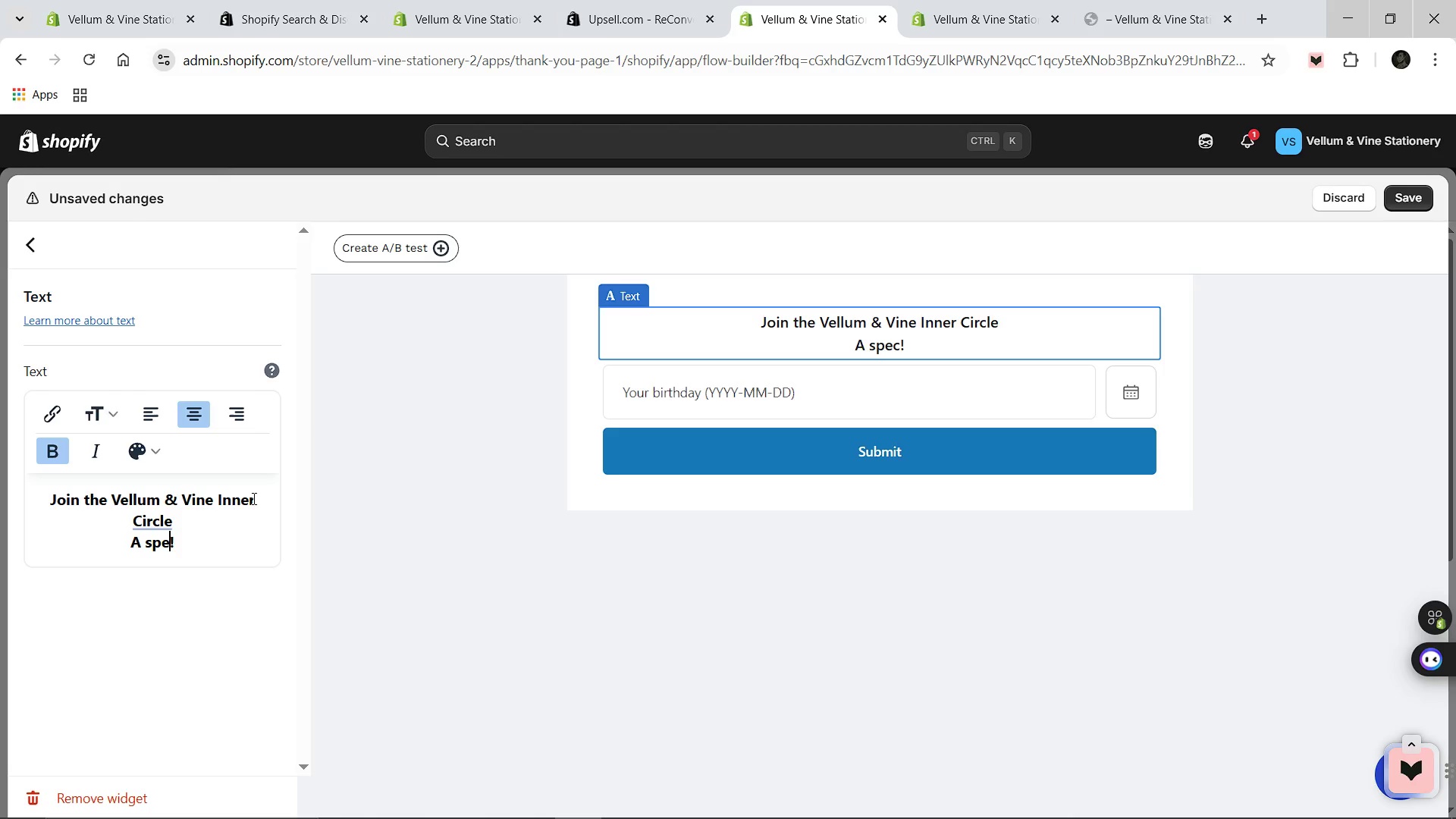 
key(Backspace)
 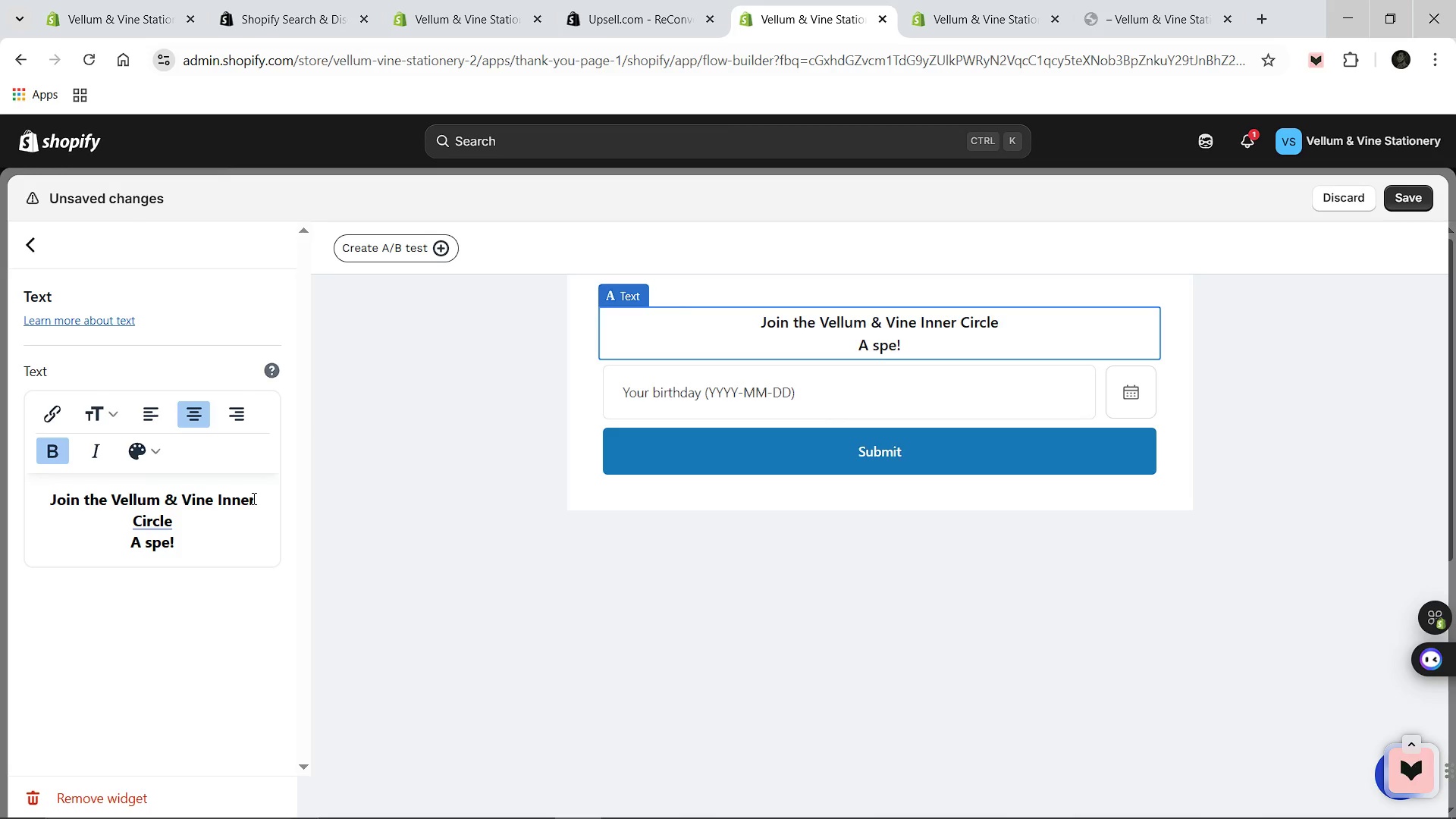 
key(Backspace)
 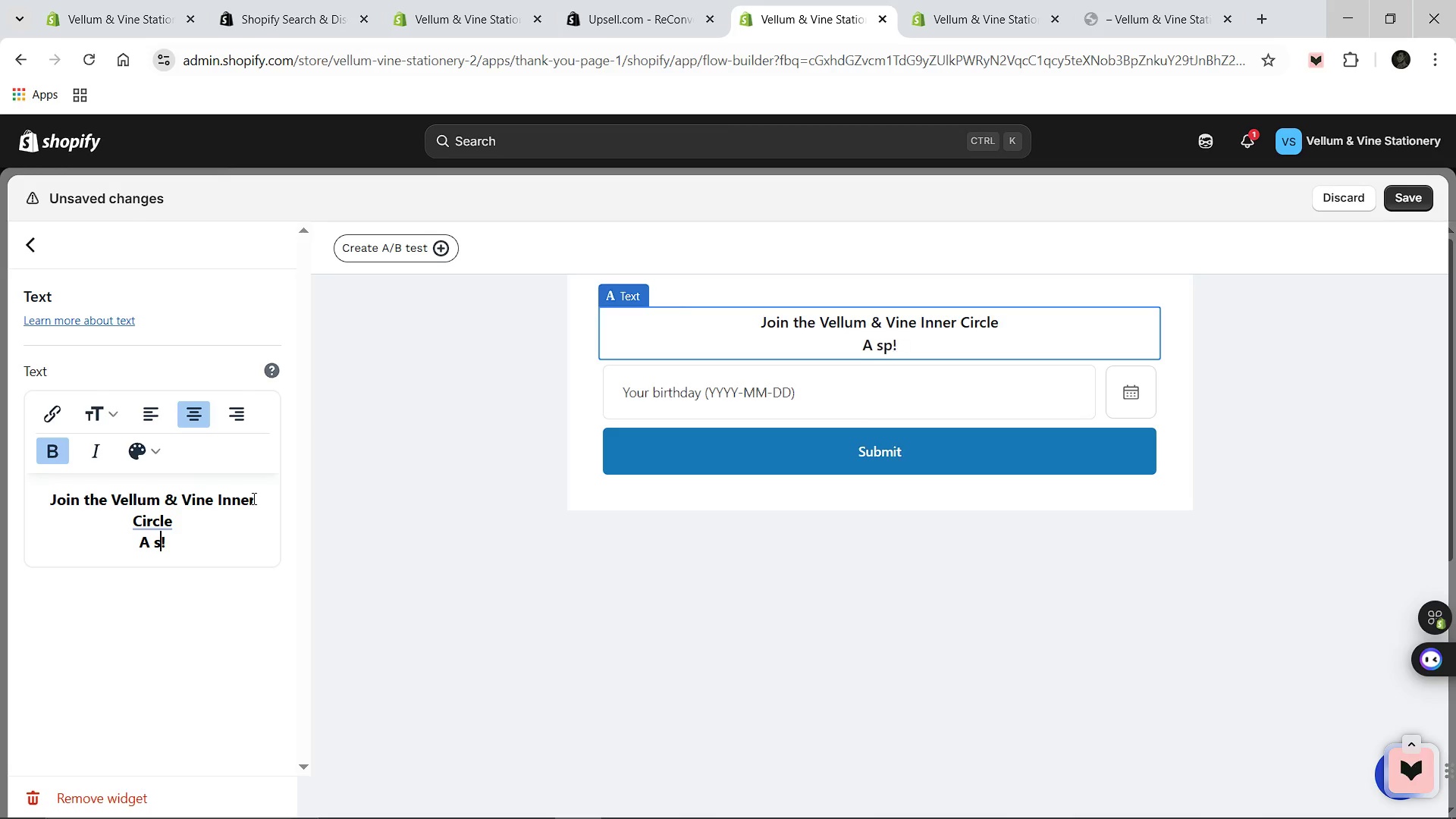 
key(Backspace)
 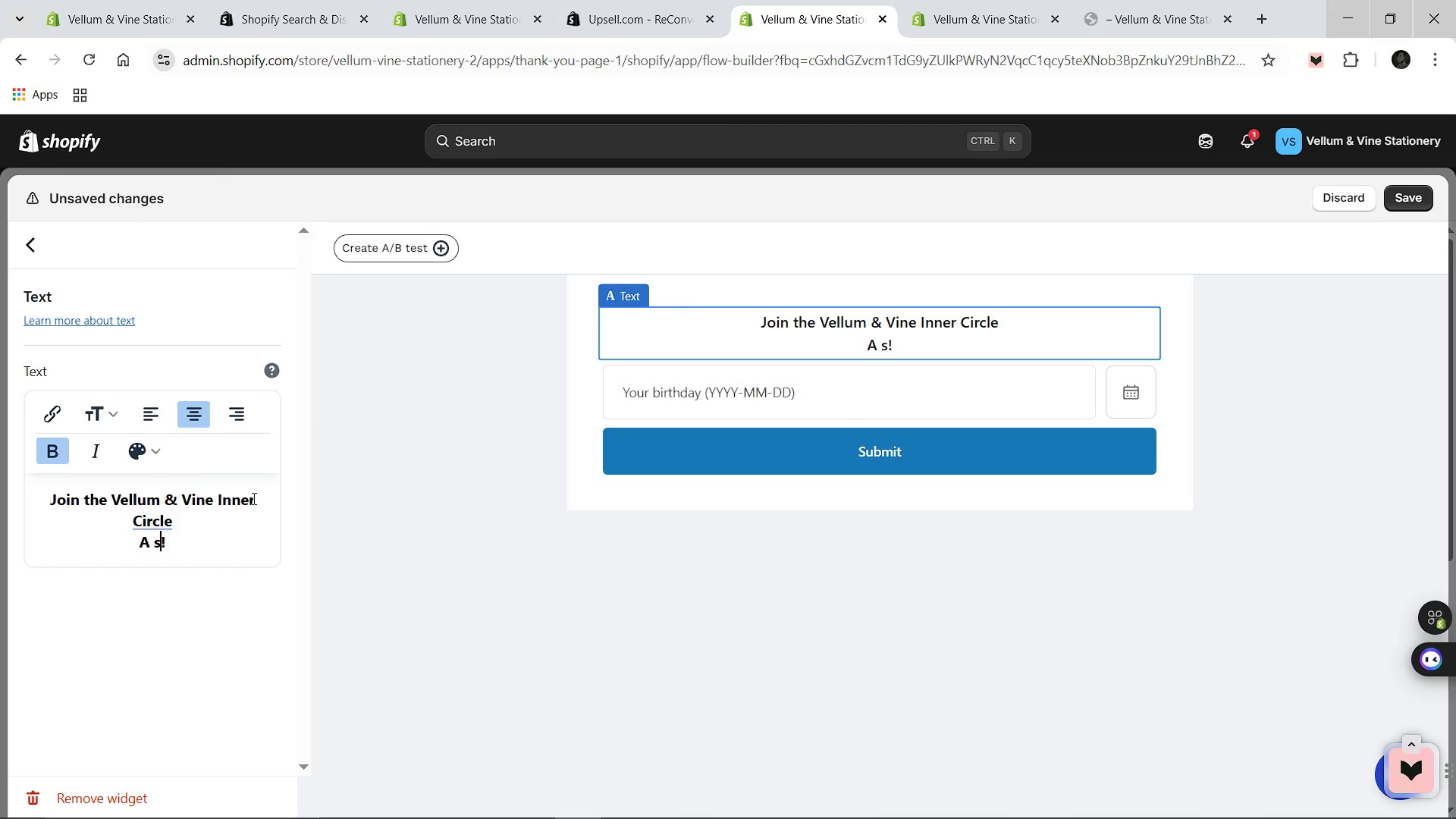 
key(Backspace)
 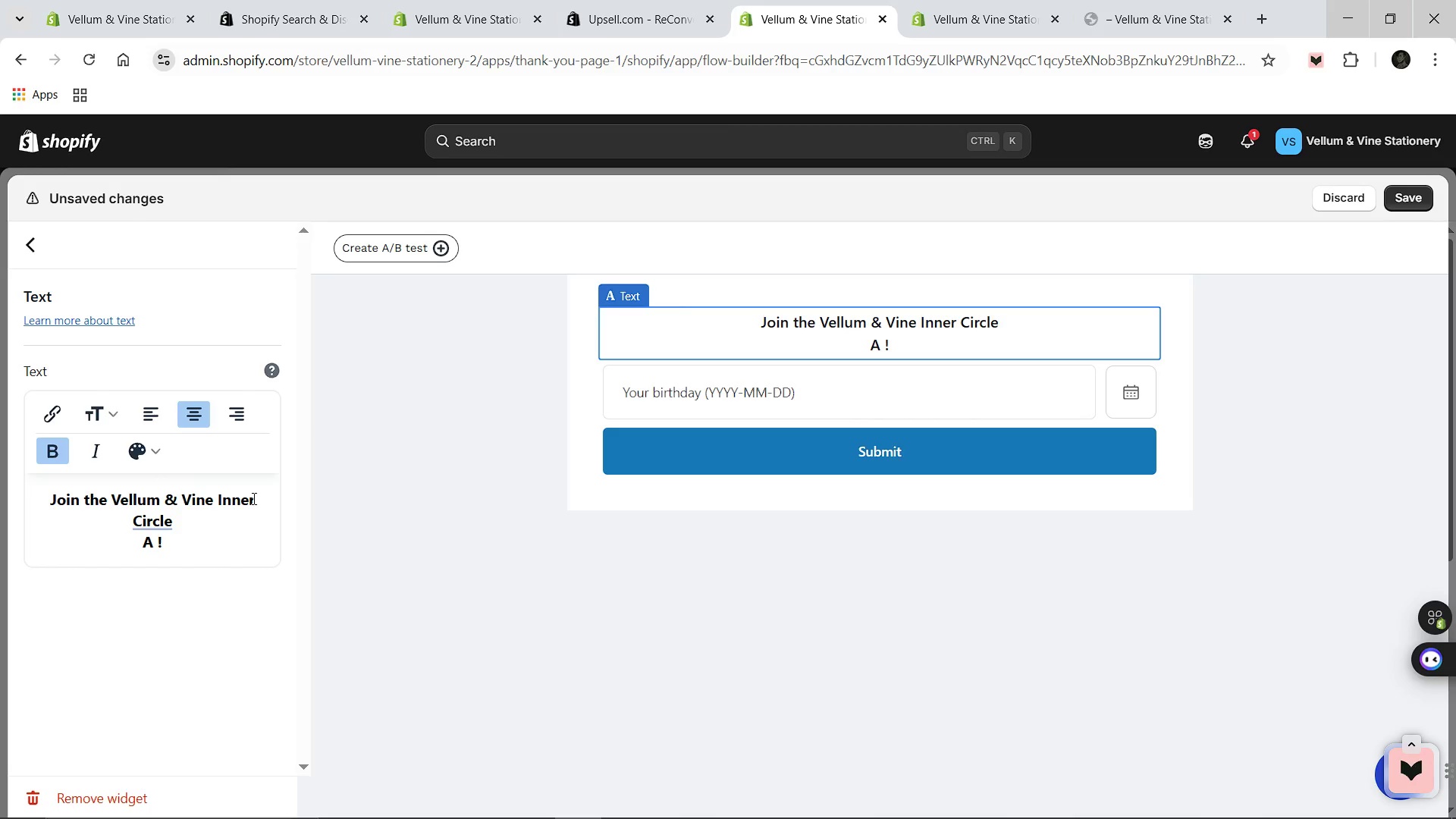 
key(Backspace)
 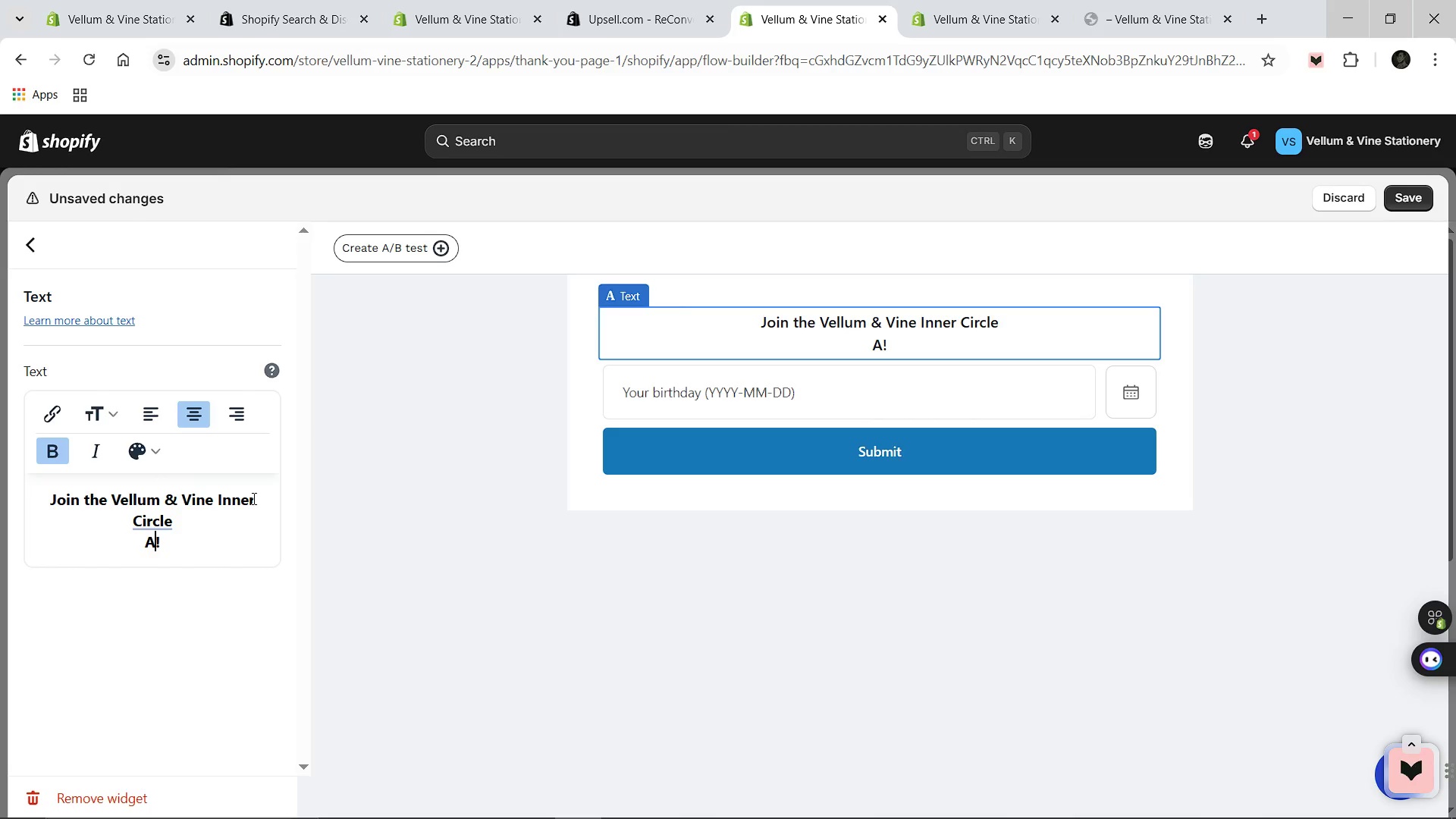 
key(Backspace)
 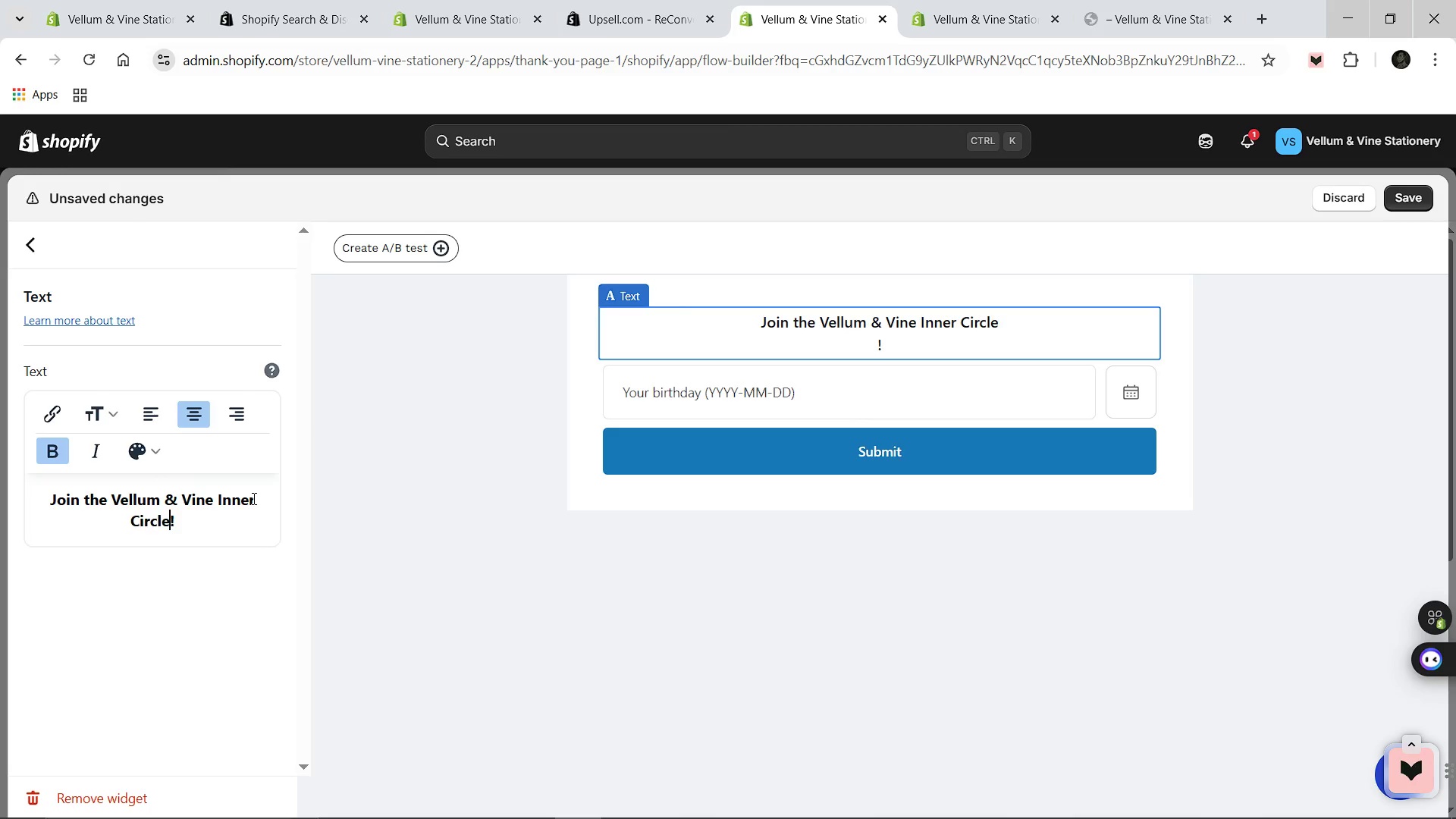 
key(Backspace)
 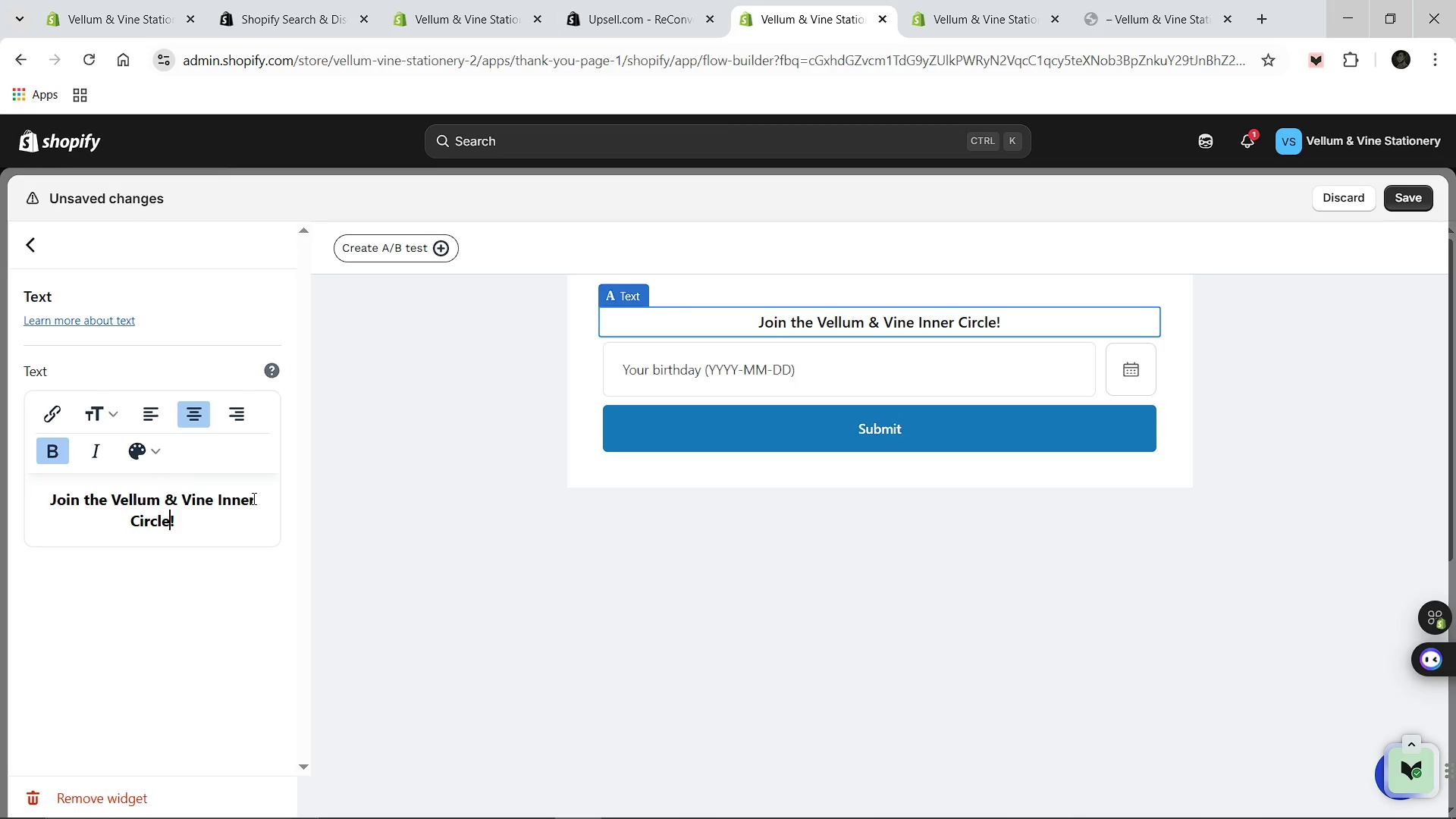 
key(Enter)
 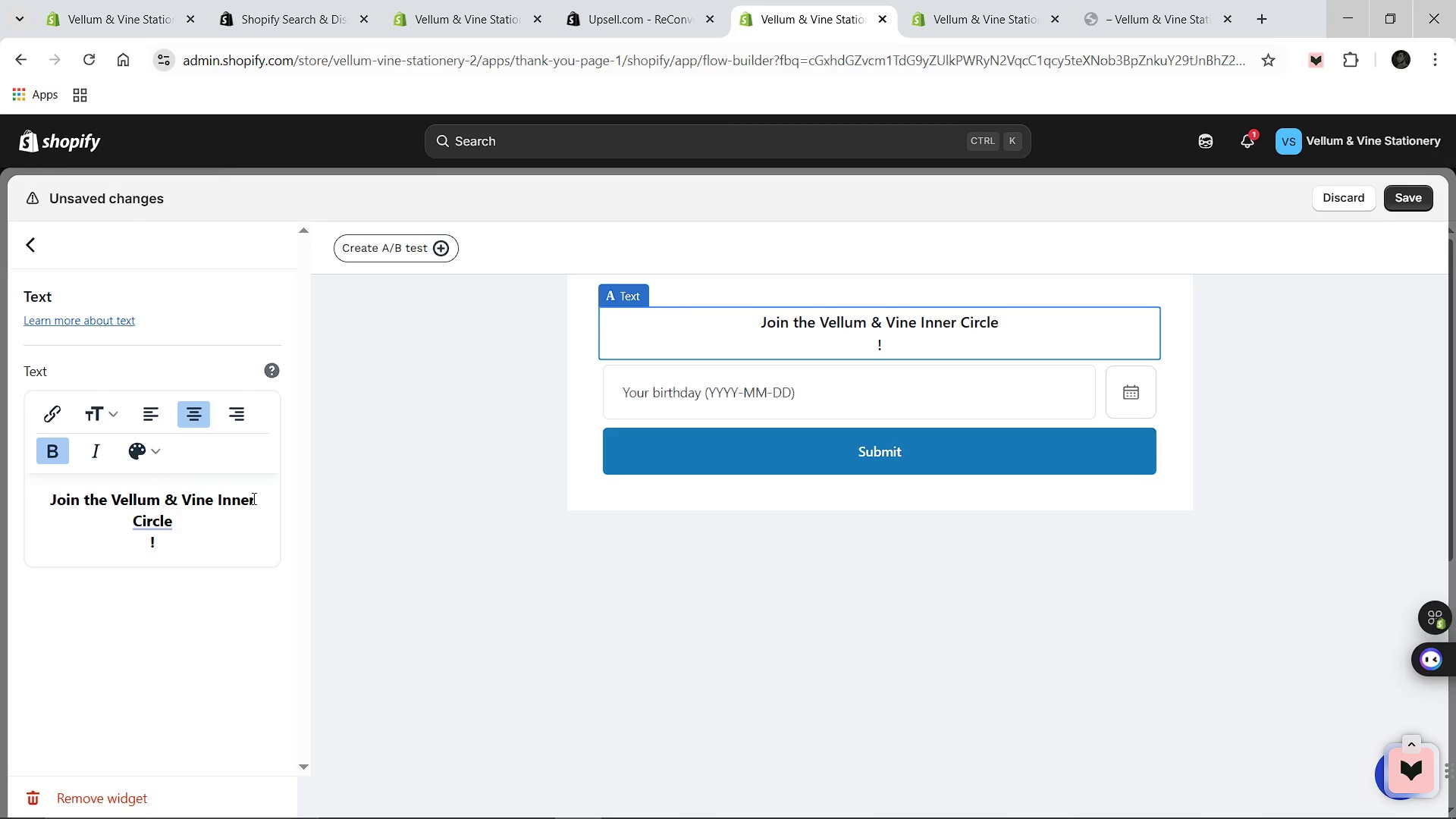 
type(Share Your Birthday An)
key(Backspace)
key(Backspace)
type(and Reciev)
key(Backspace)
key(Backspace)
key(Backspace)
type(eive an )
 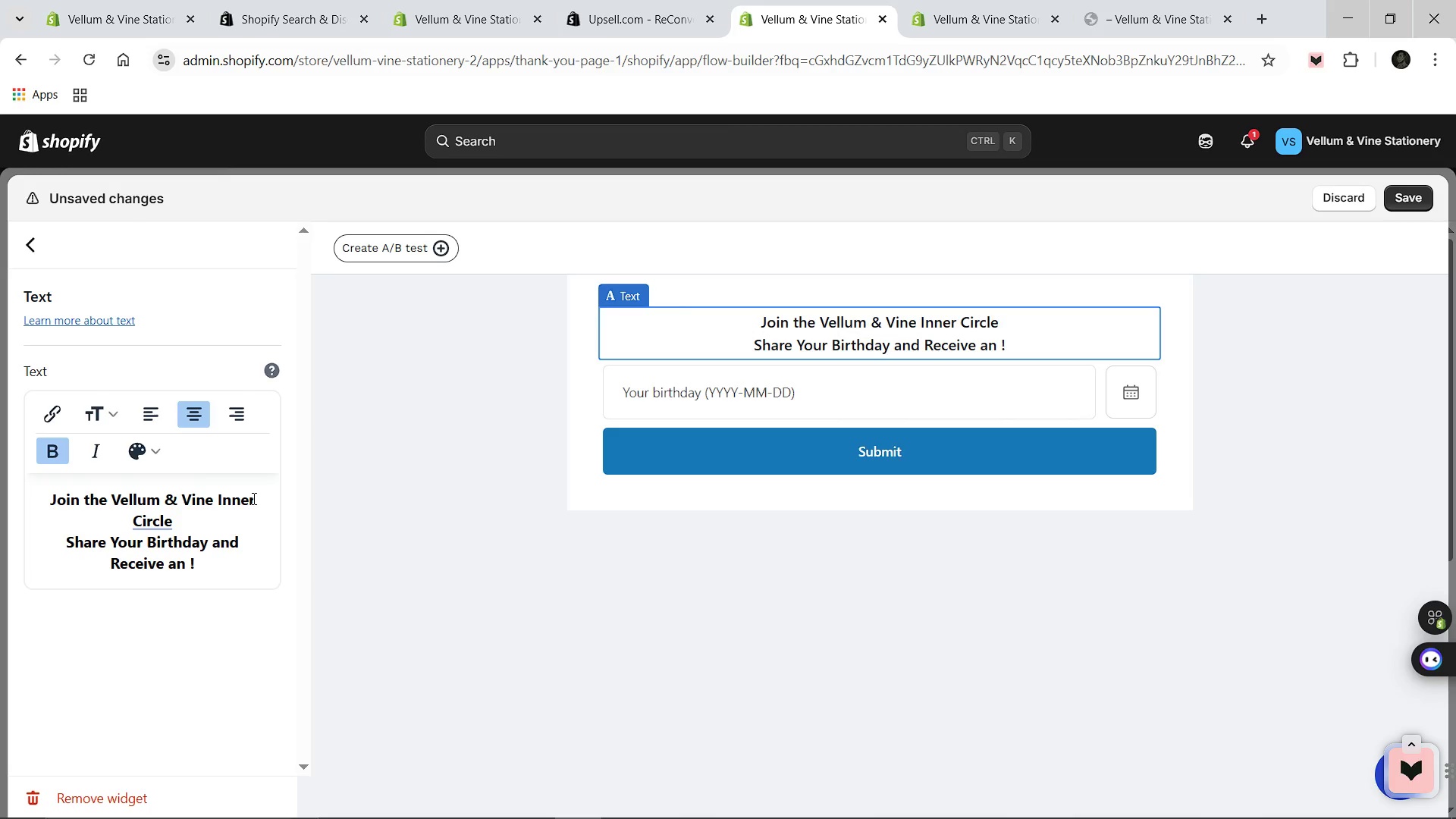 
type(artisanal gift on your special day)
 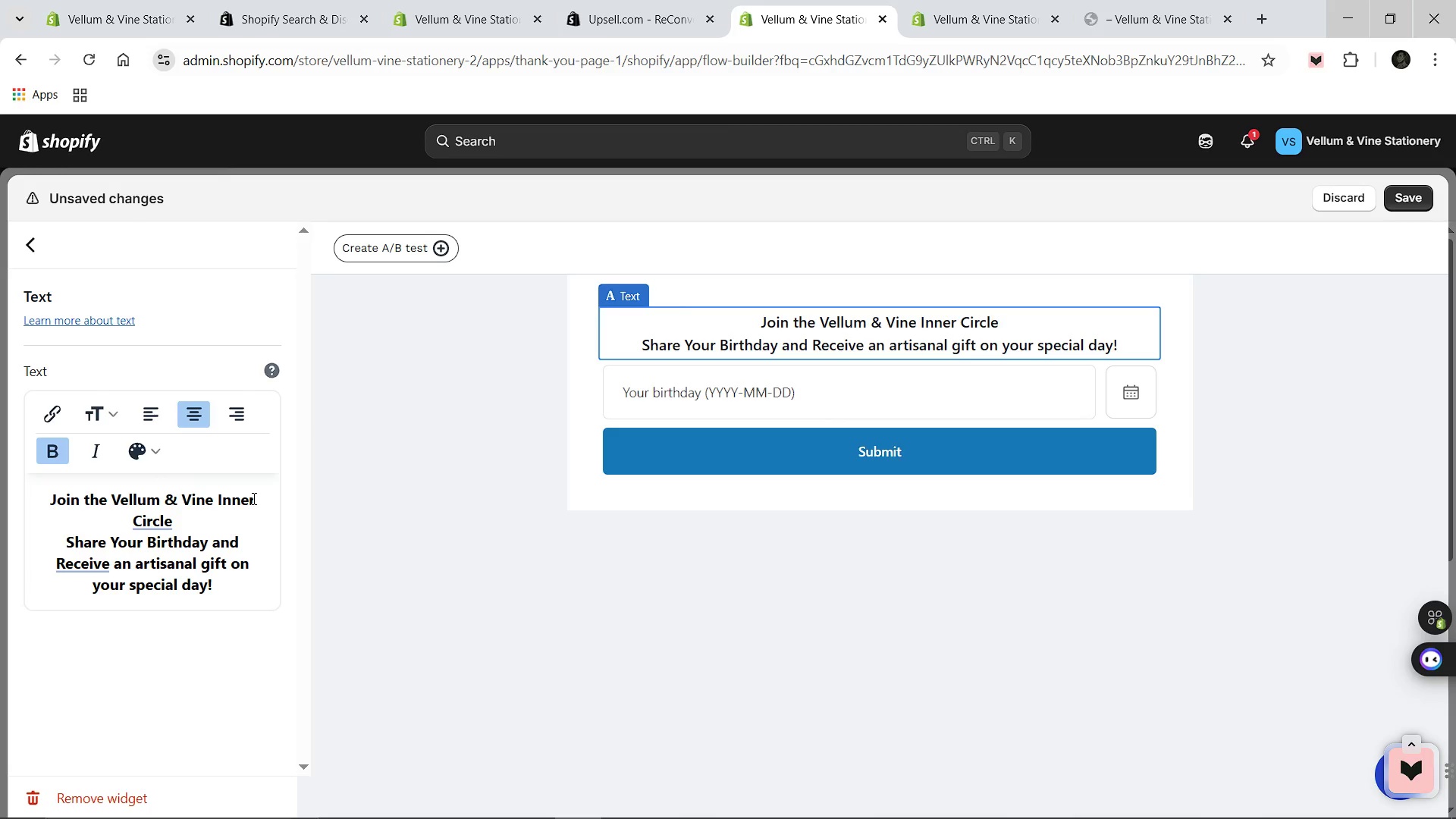 
wait(8.89)
 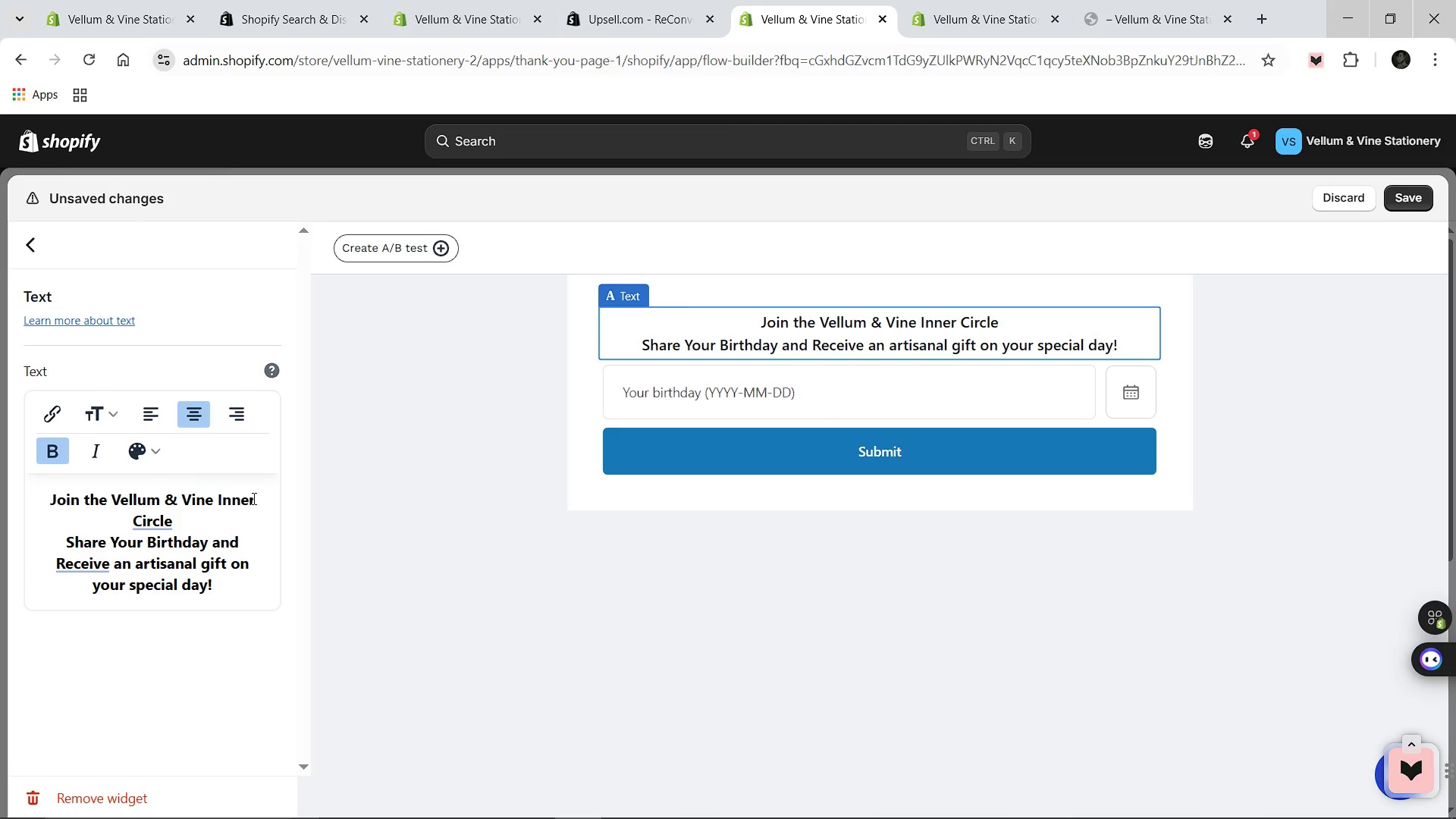 
left_click([36, 243])
 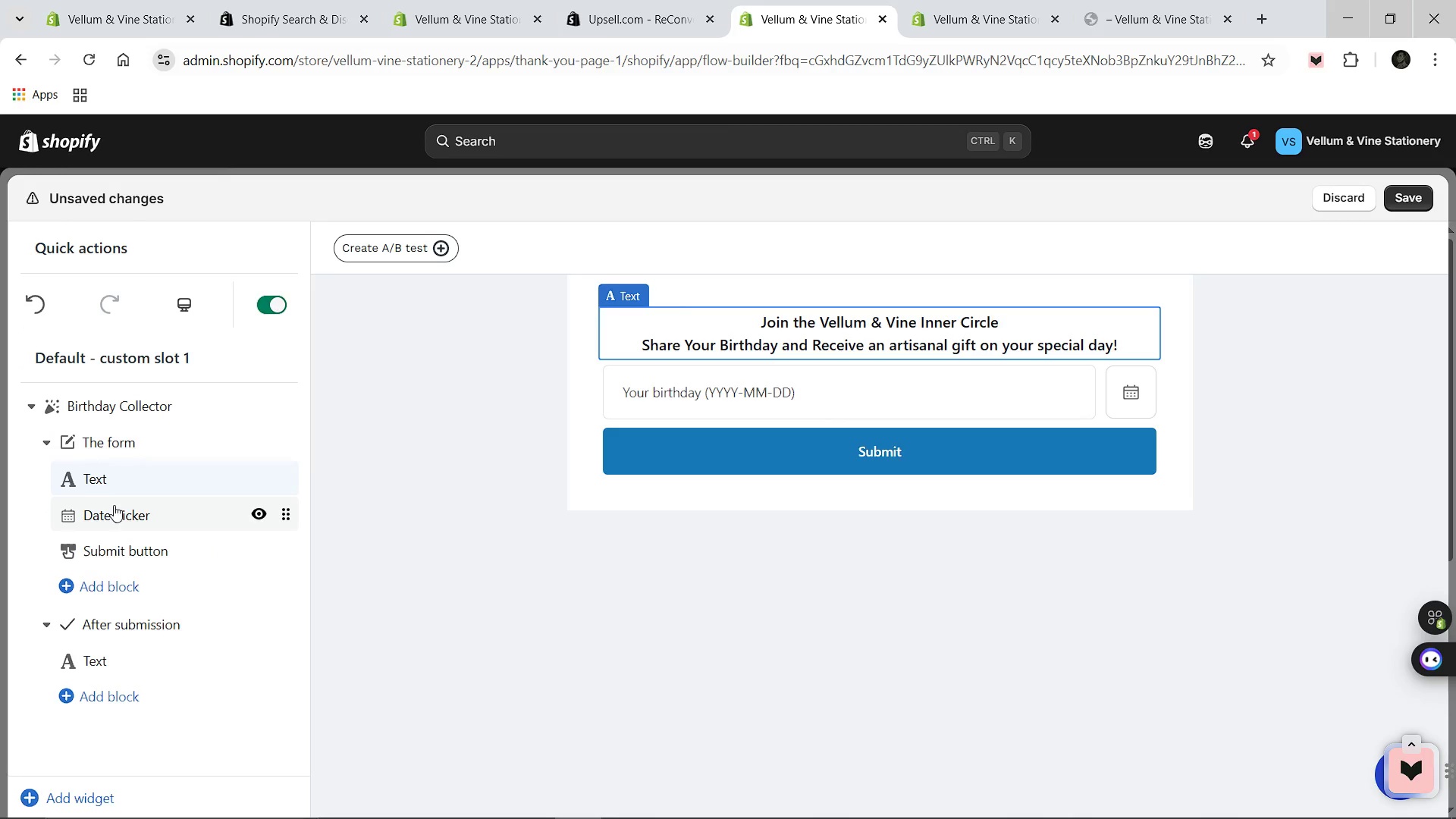 
left_click([114, 508])
 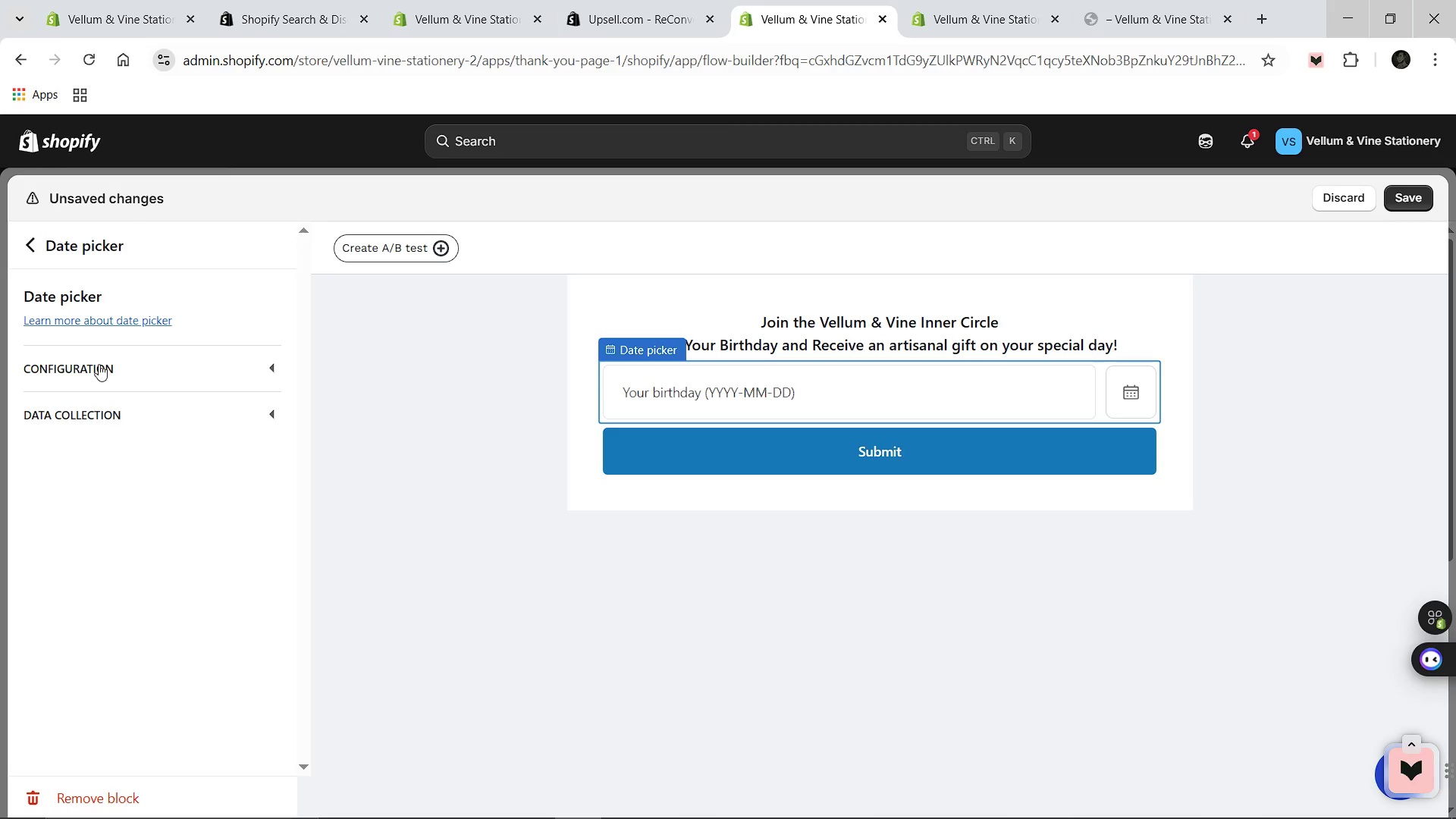 
left_click([99, 364])
 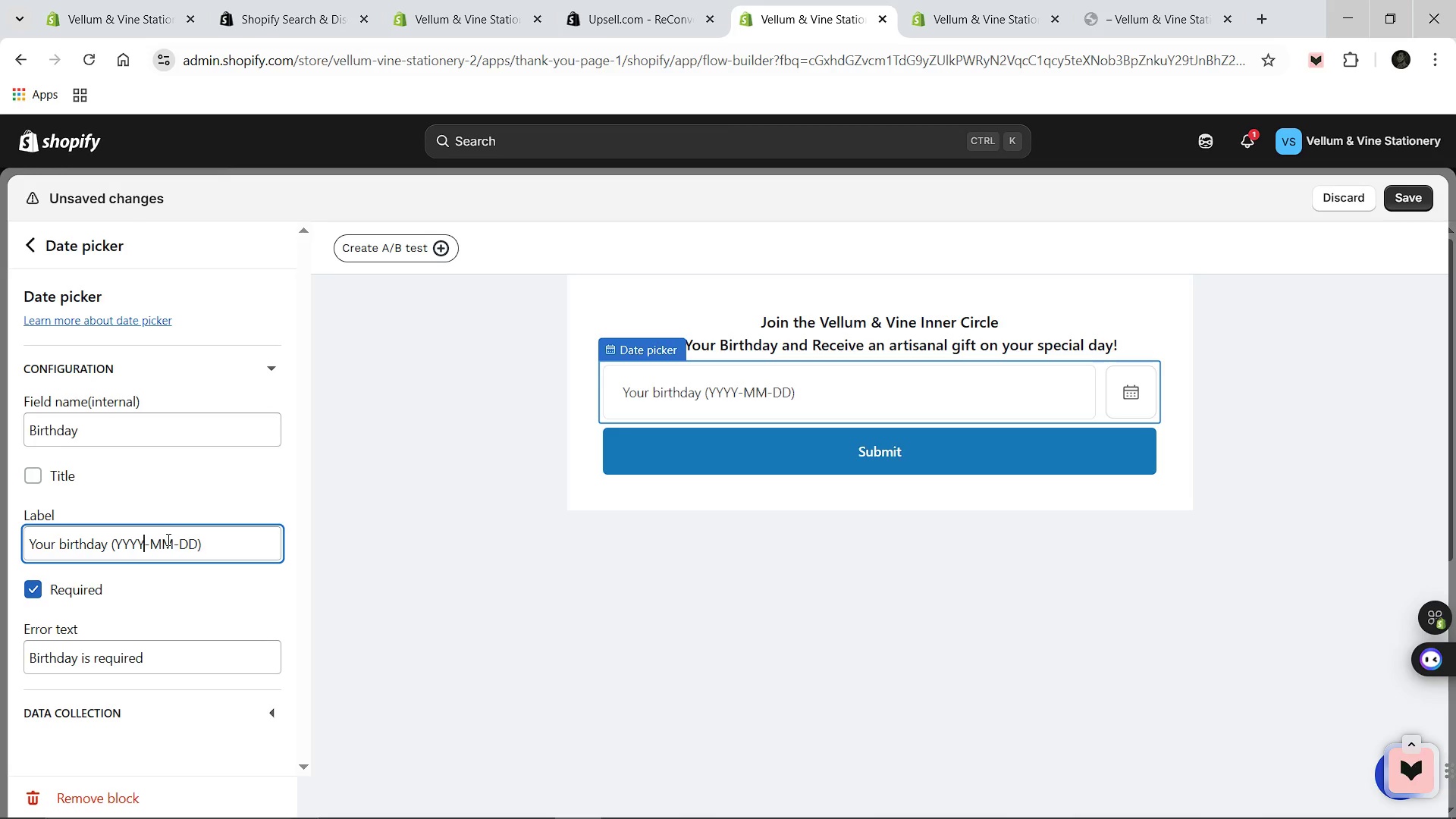 
key(ArrowRight)
 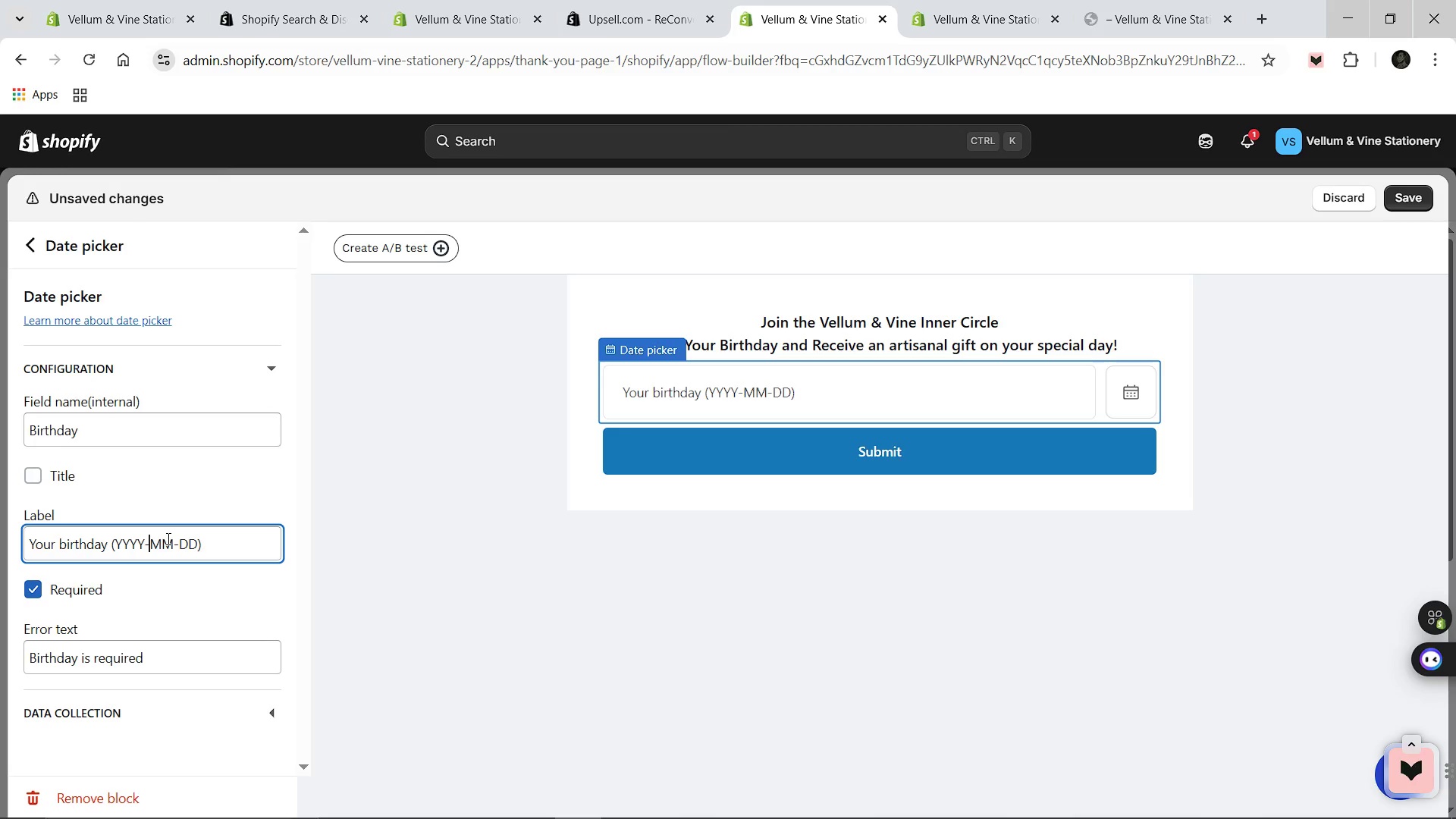 
key(Backspace)
 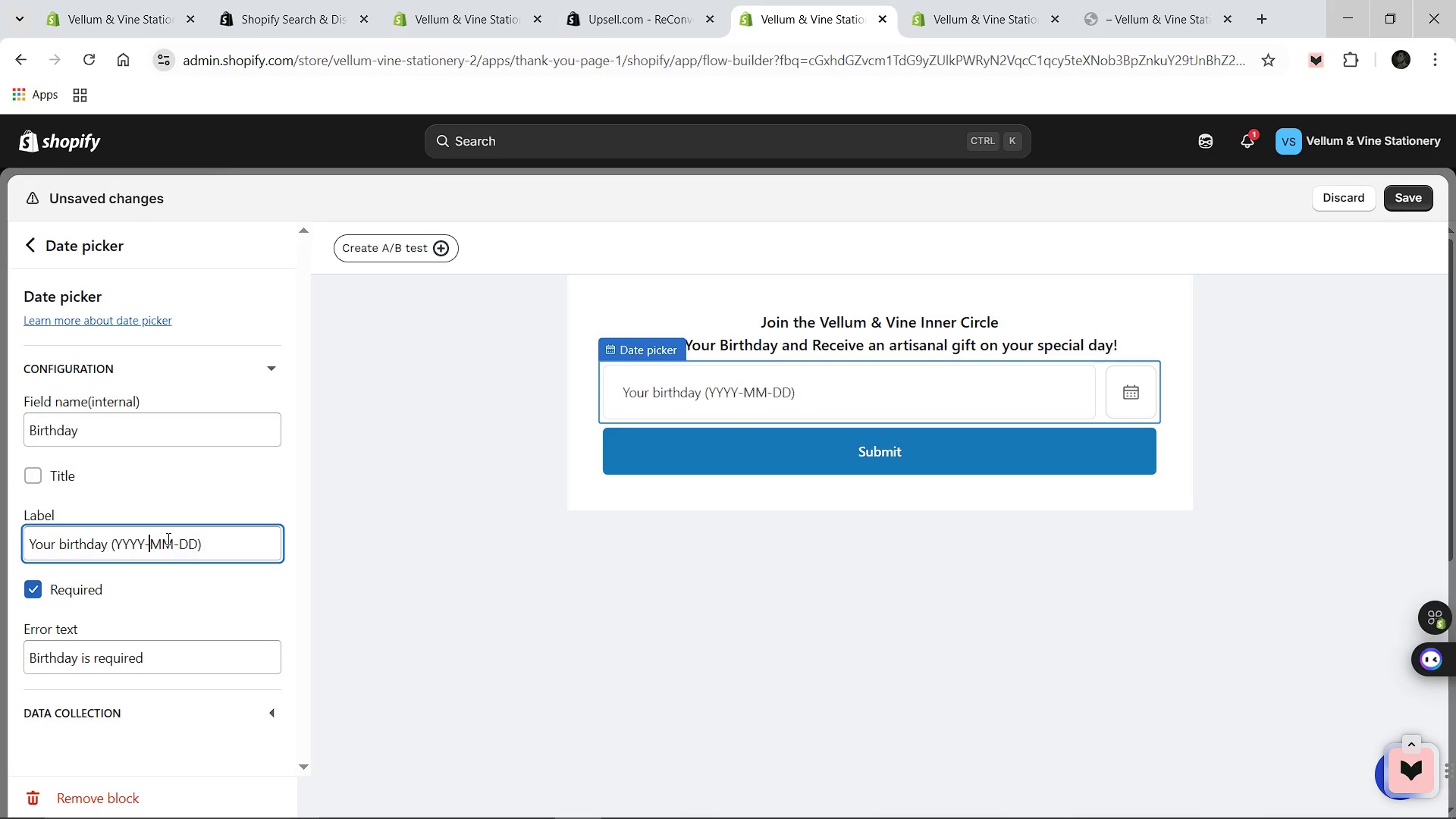 
key(Backspace)
 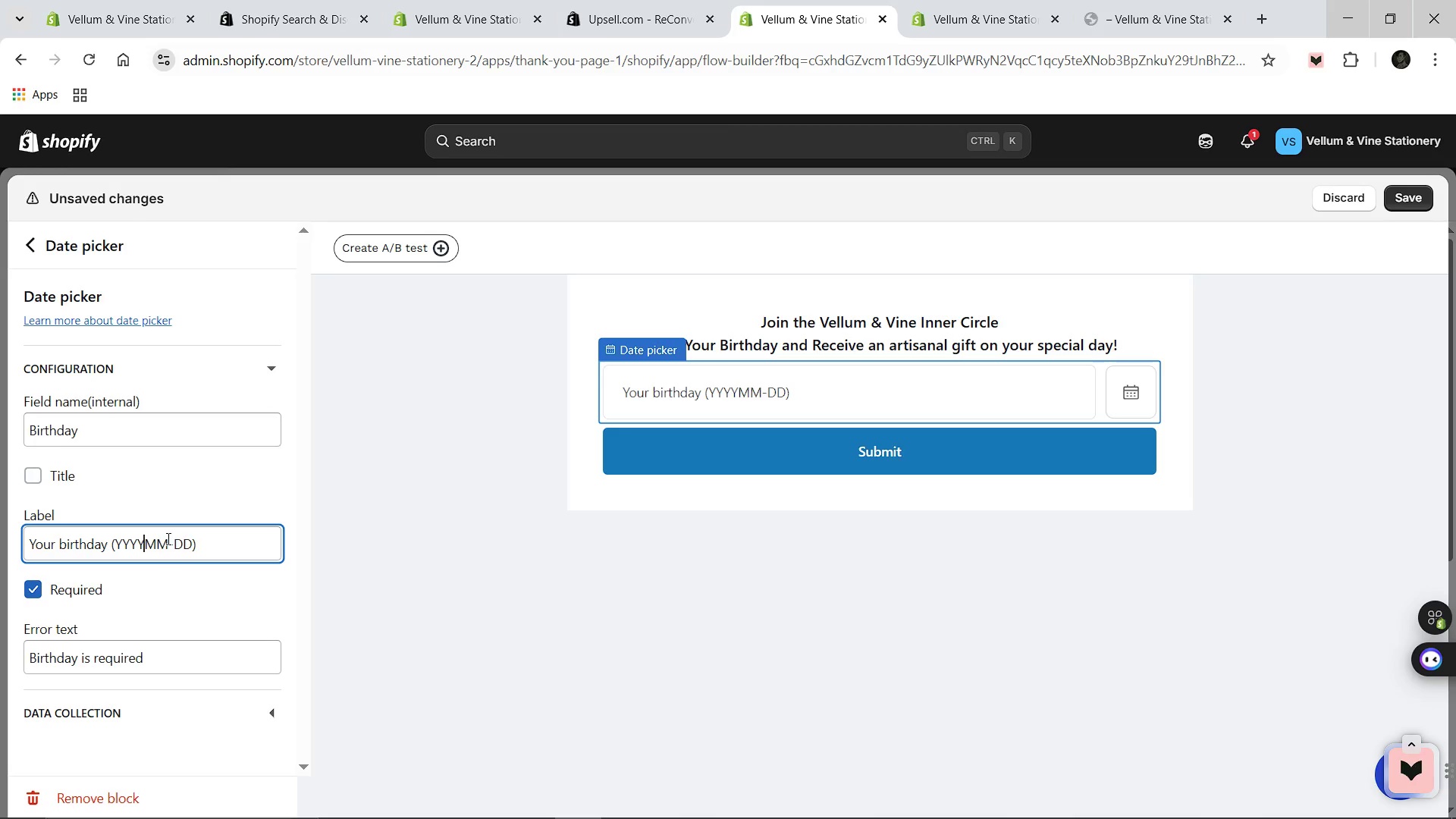 
key(Backspace)
 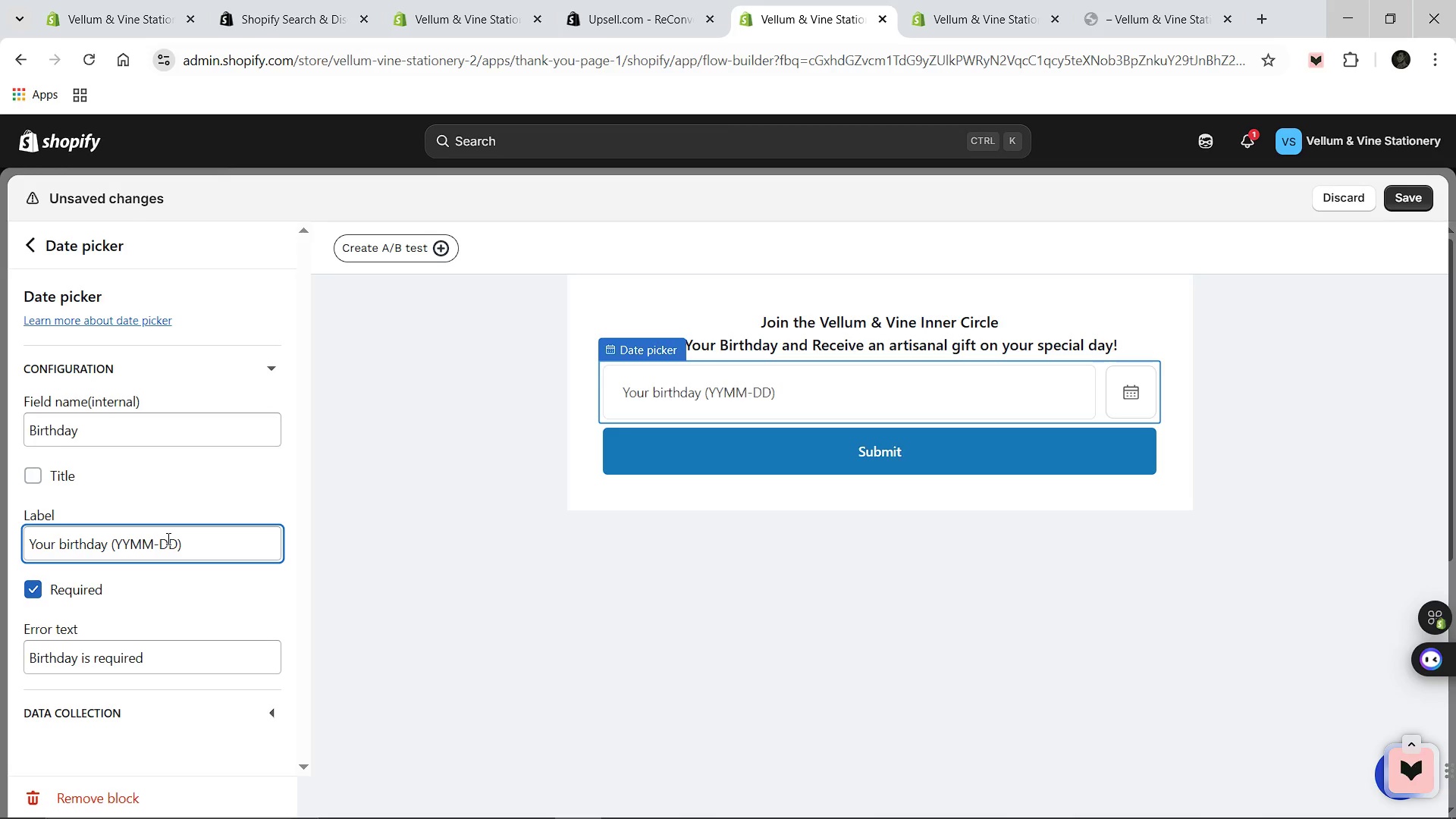 
key(Backspace)
 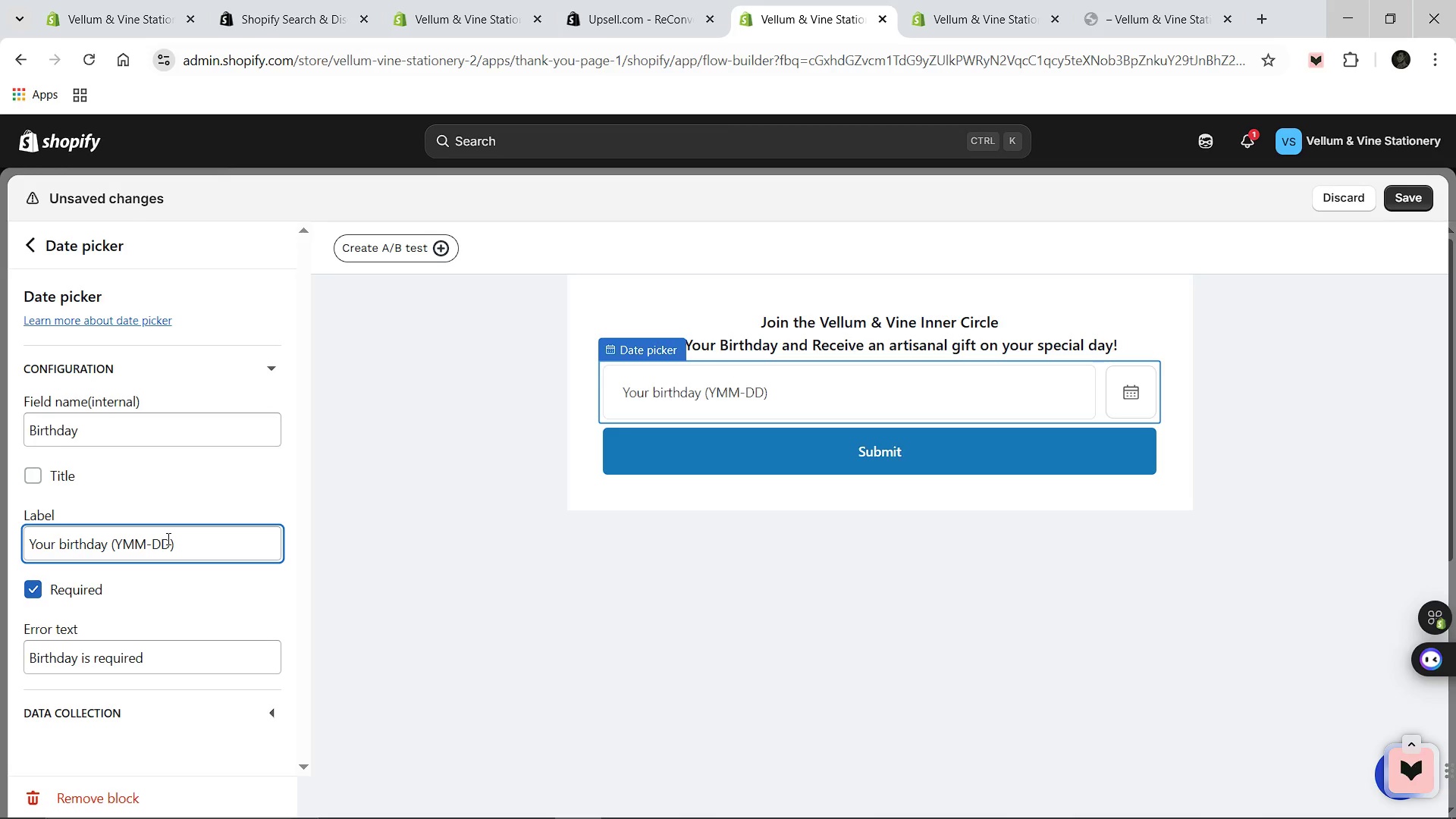 
key(Backspace)
 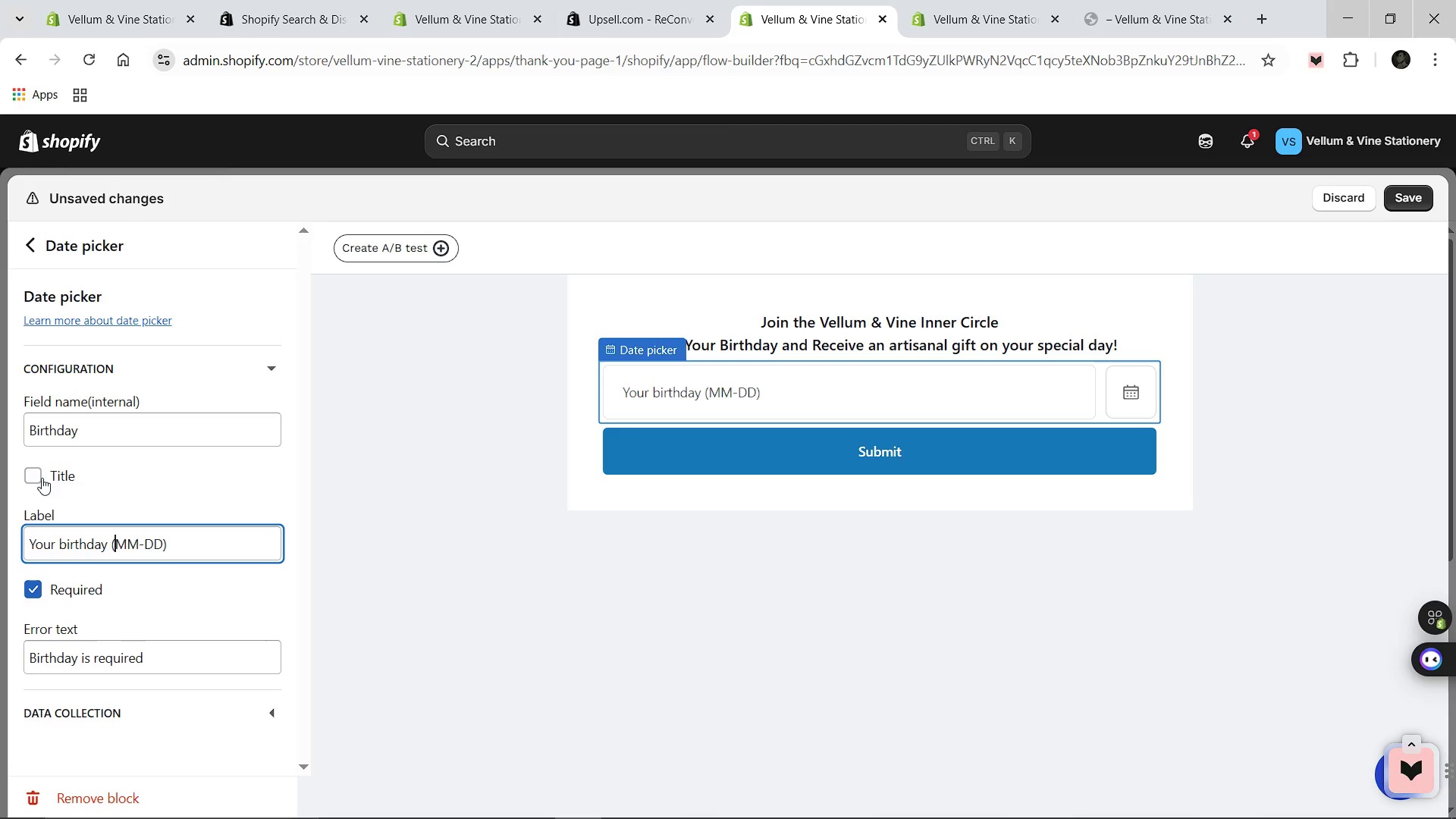 
wait(6.11)
 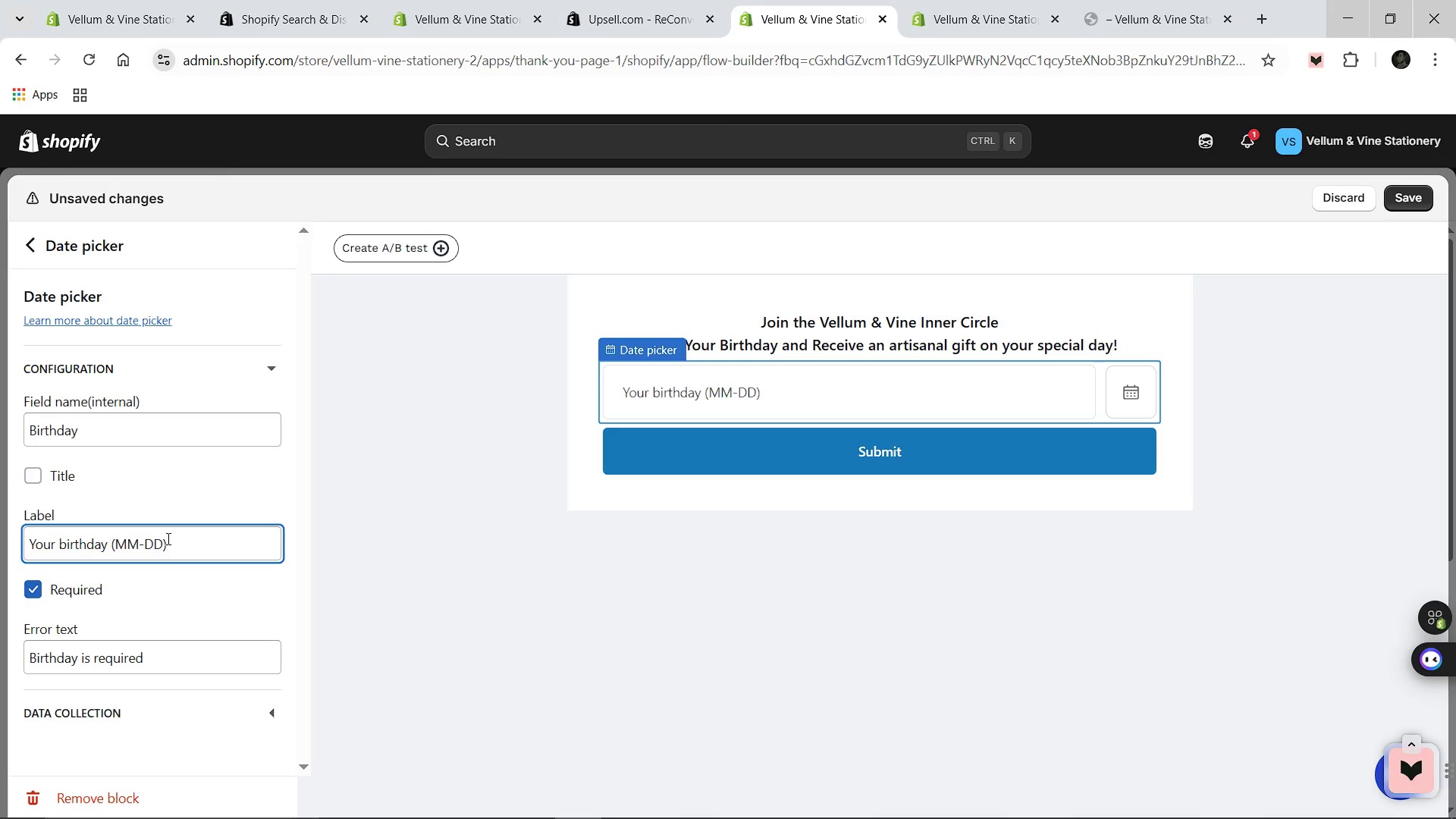 
left_click([36, 478])
 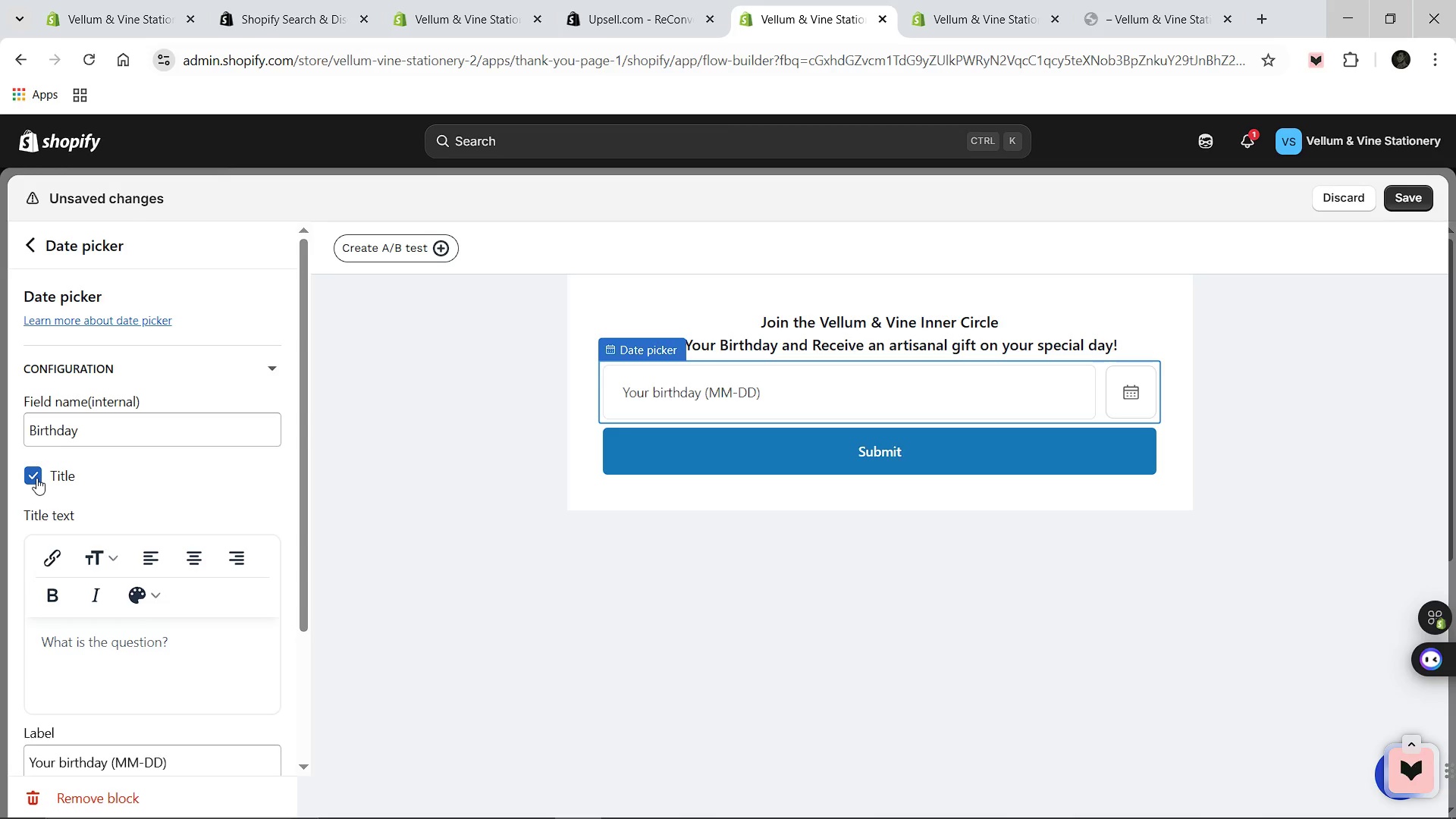 
left_click([36, 478])
 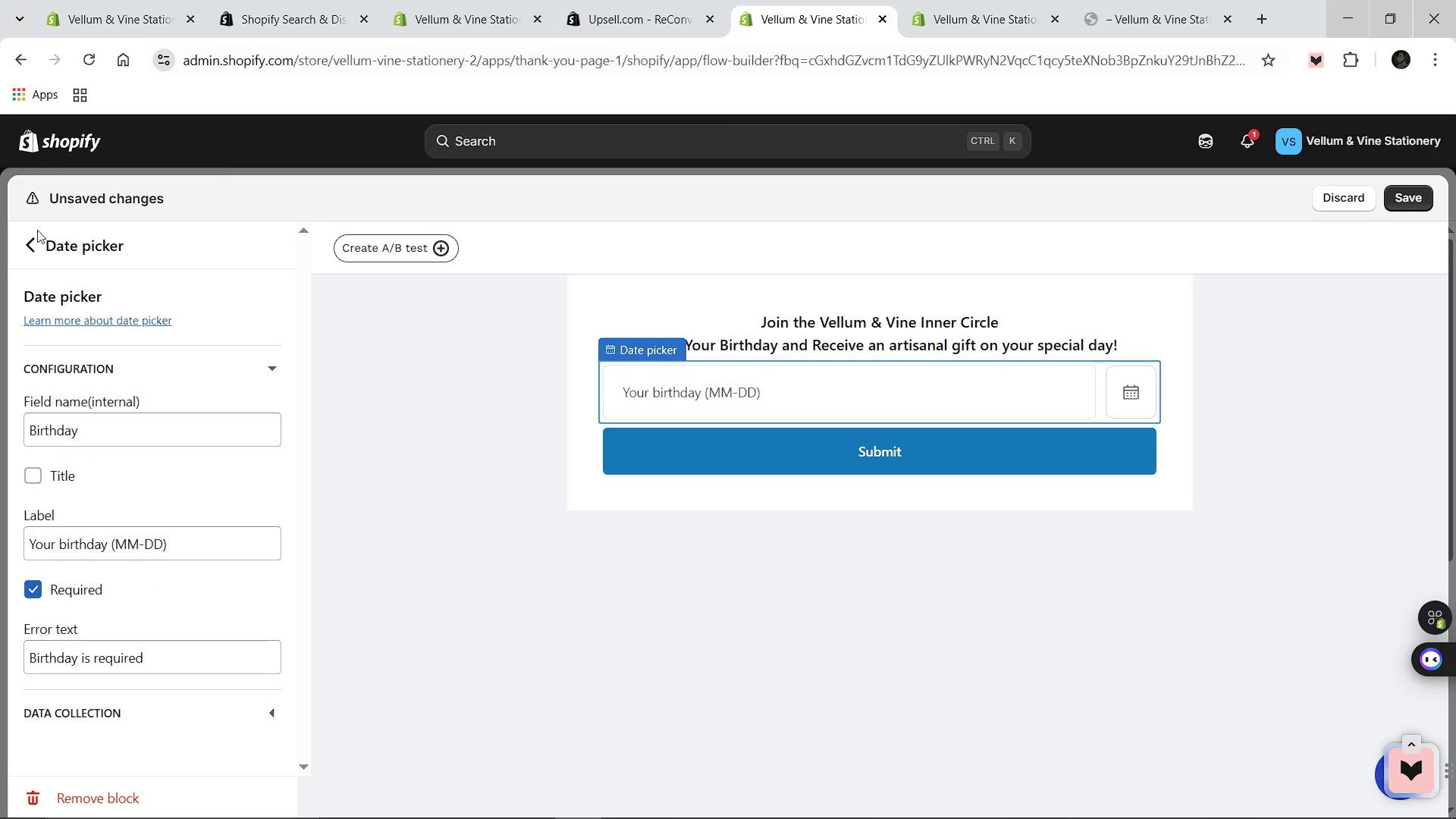 
left_click([34, 236])
 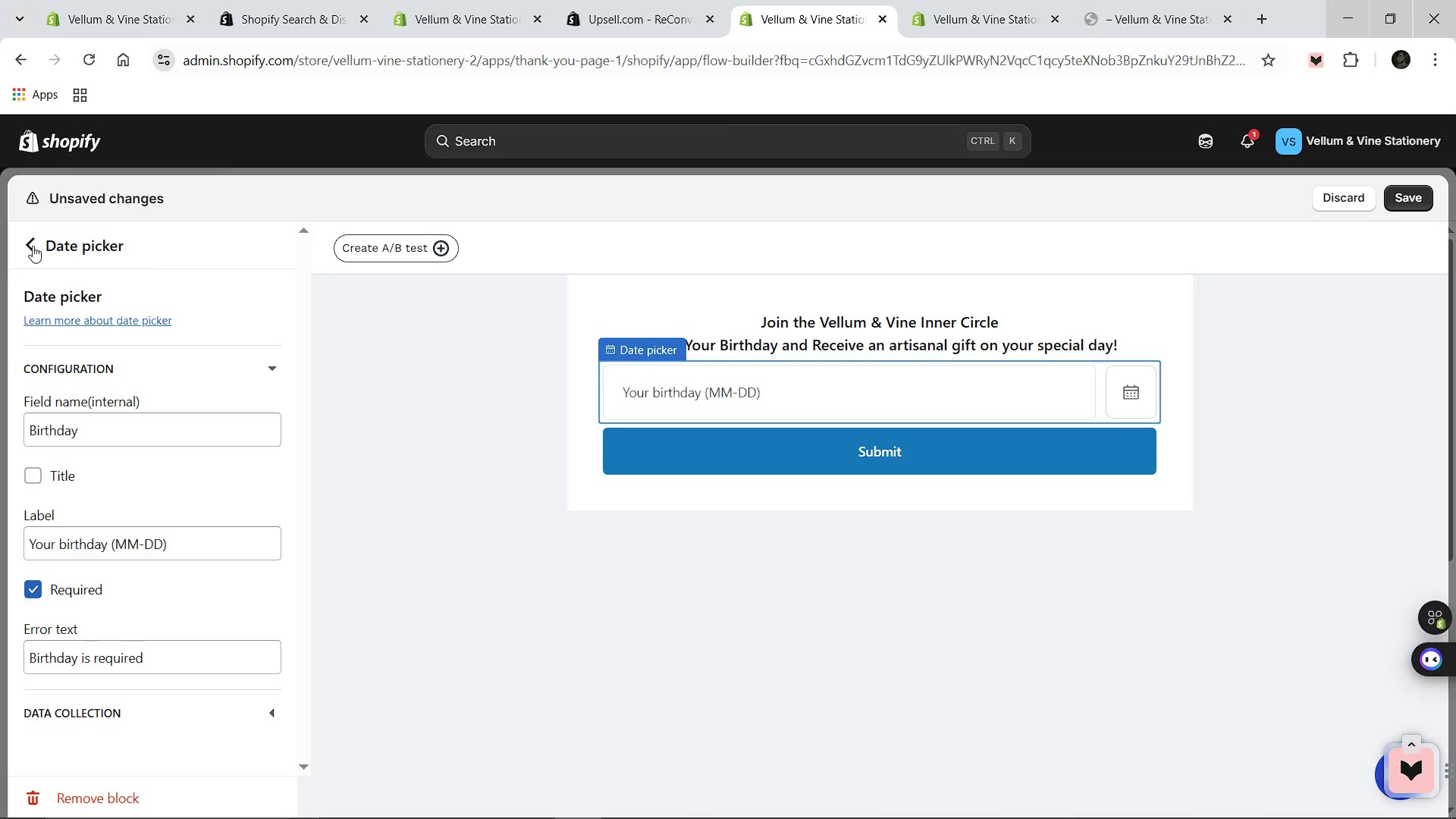 
wait(6.47)
 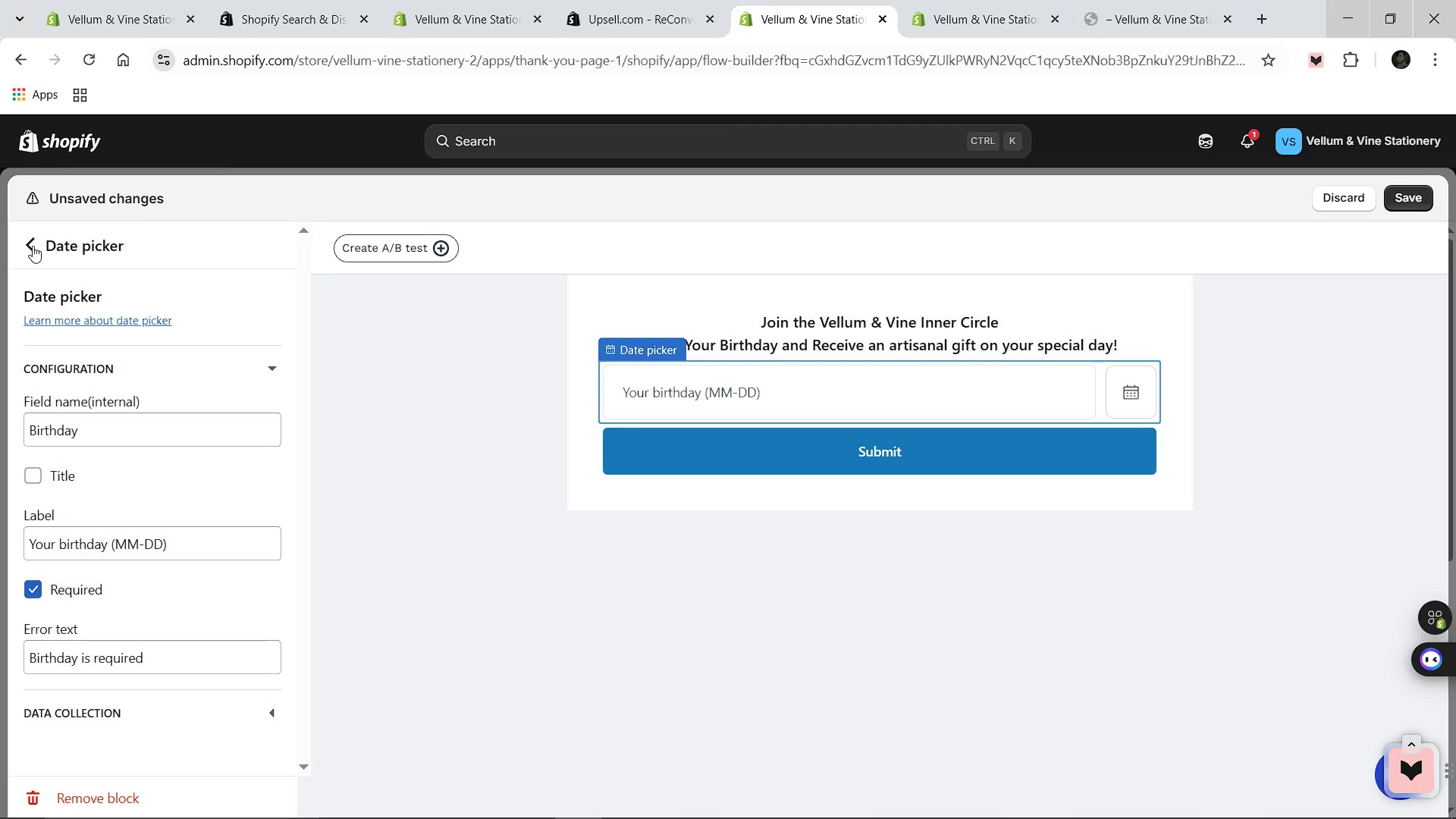 
left_click([32, 246])
 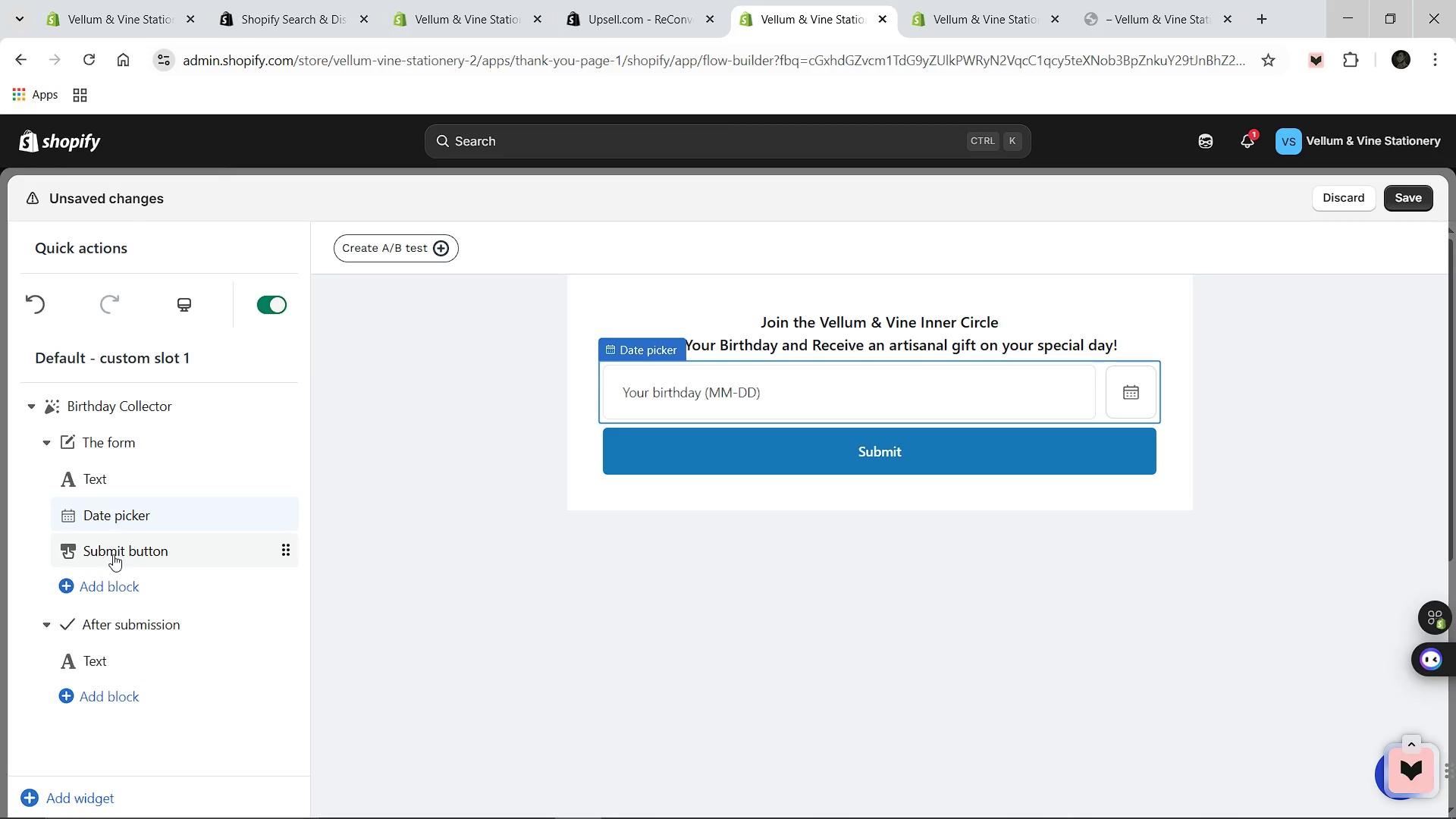 
left_click([113, 554])
 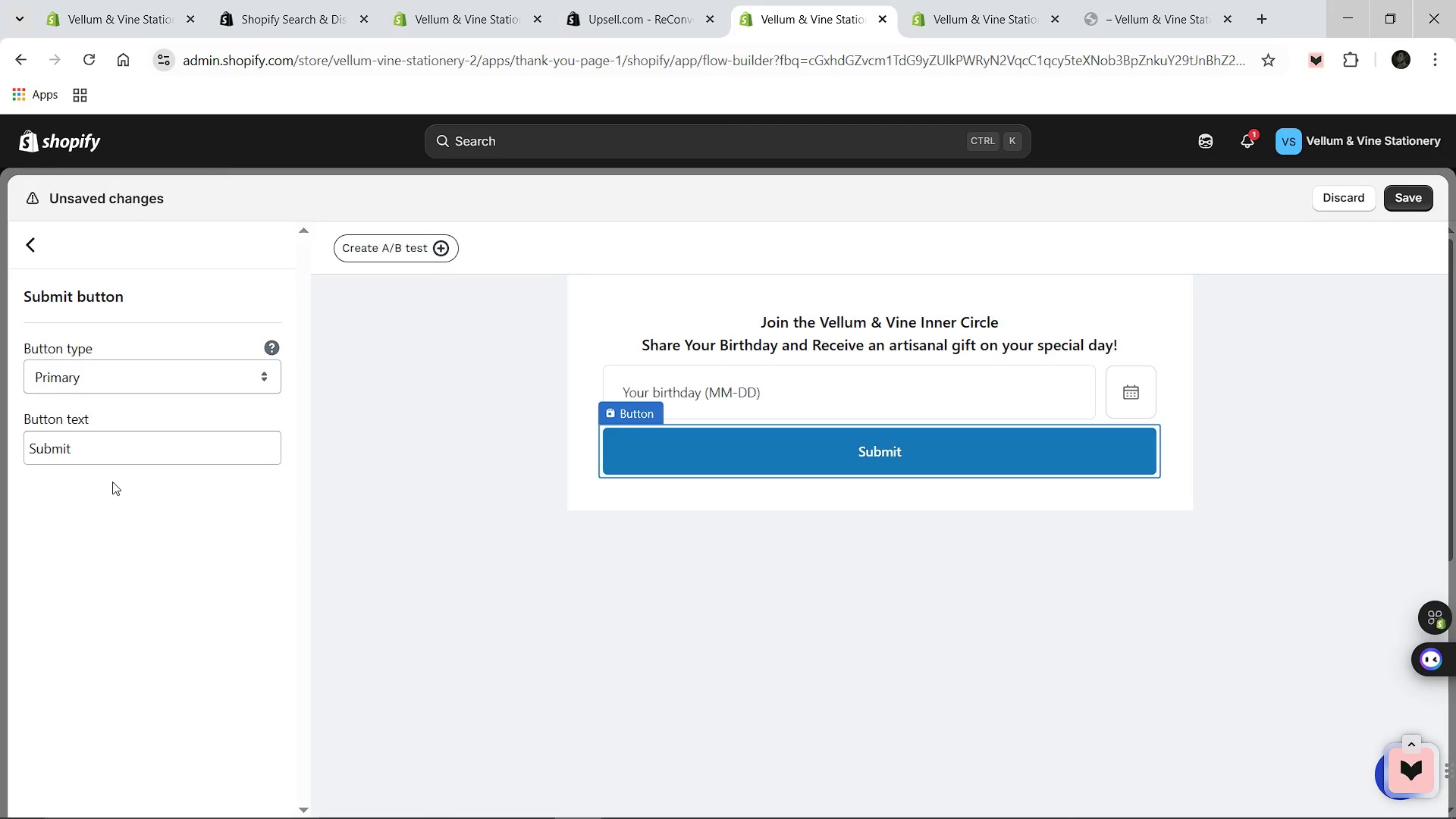 
wait(6.5)
 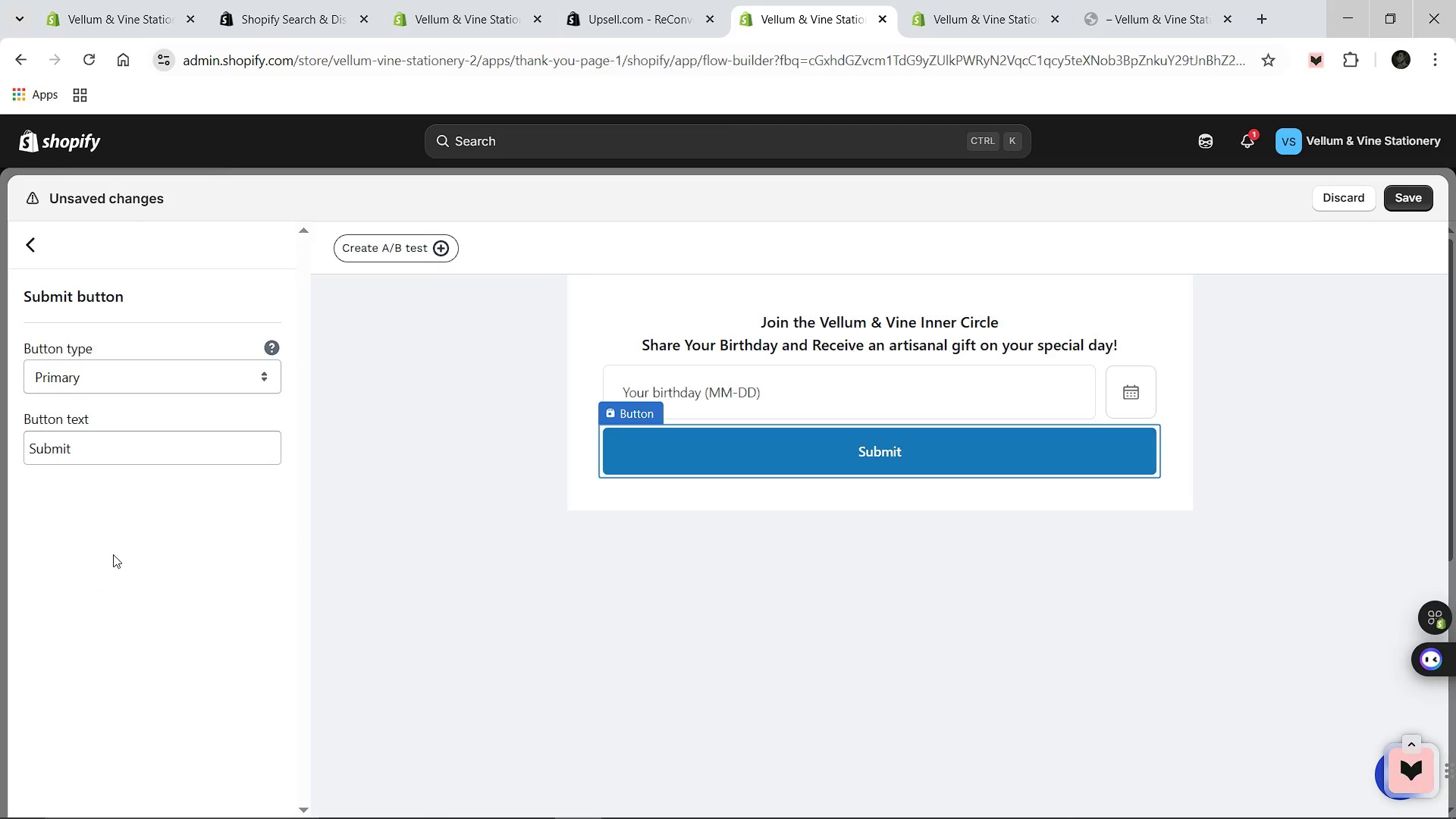 
left_click([96, 441])
 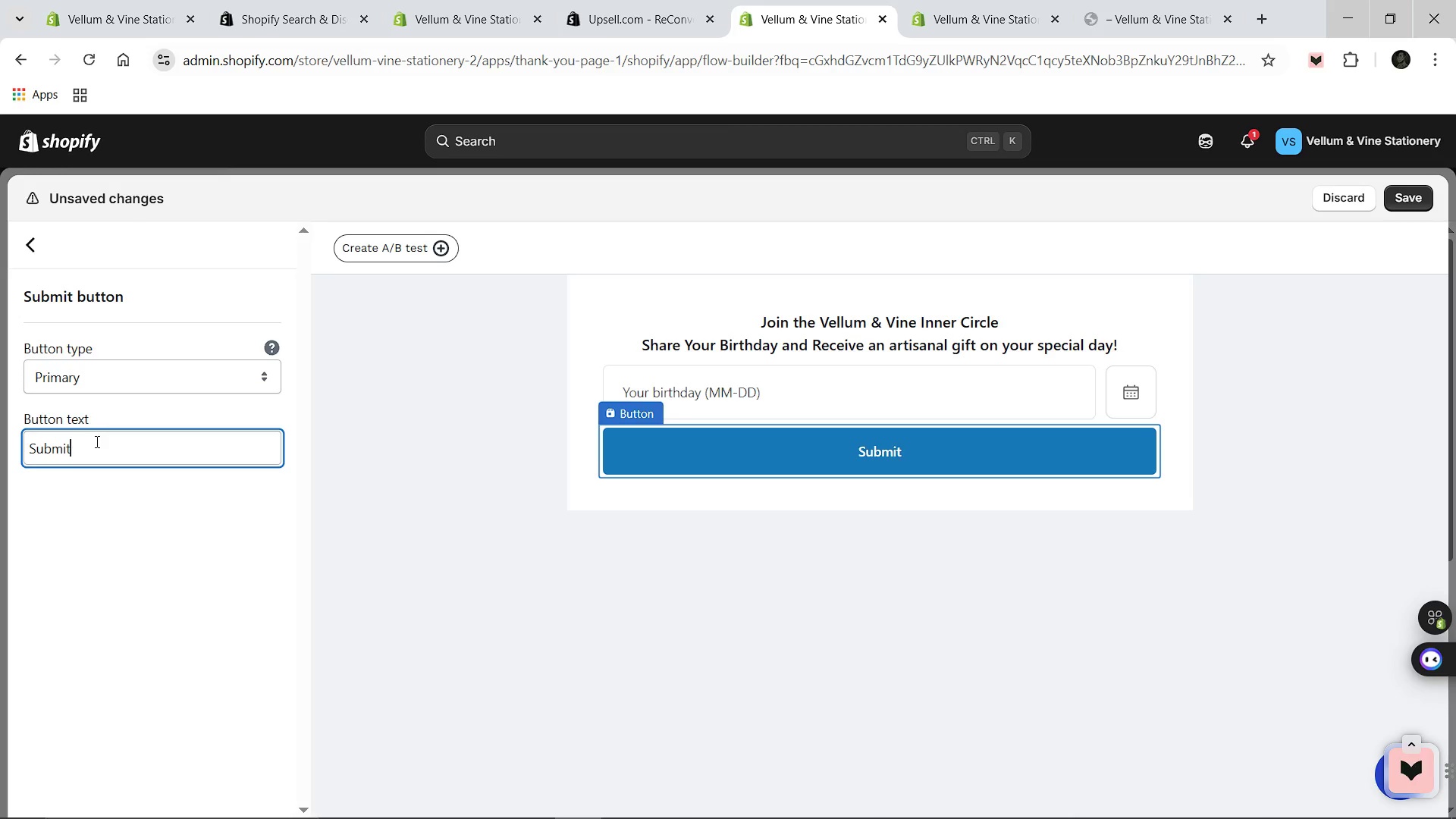 
key(Control+A)
 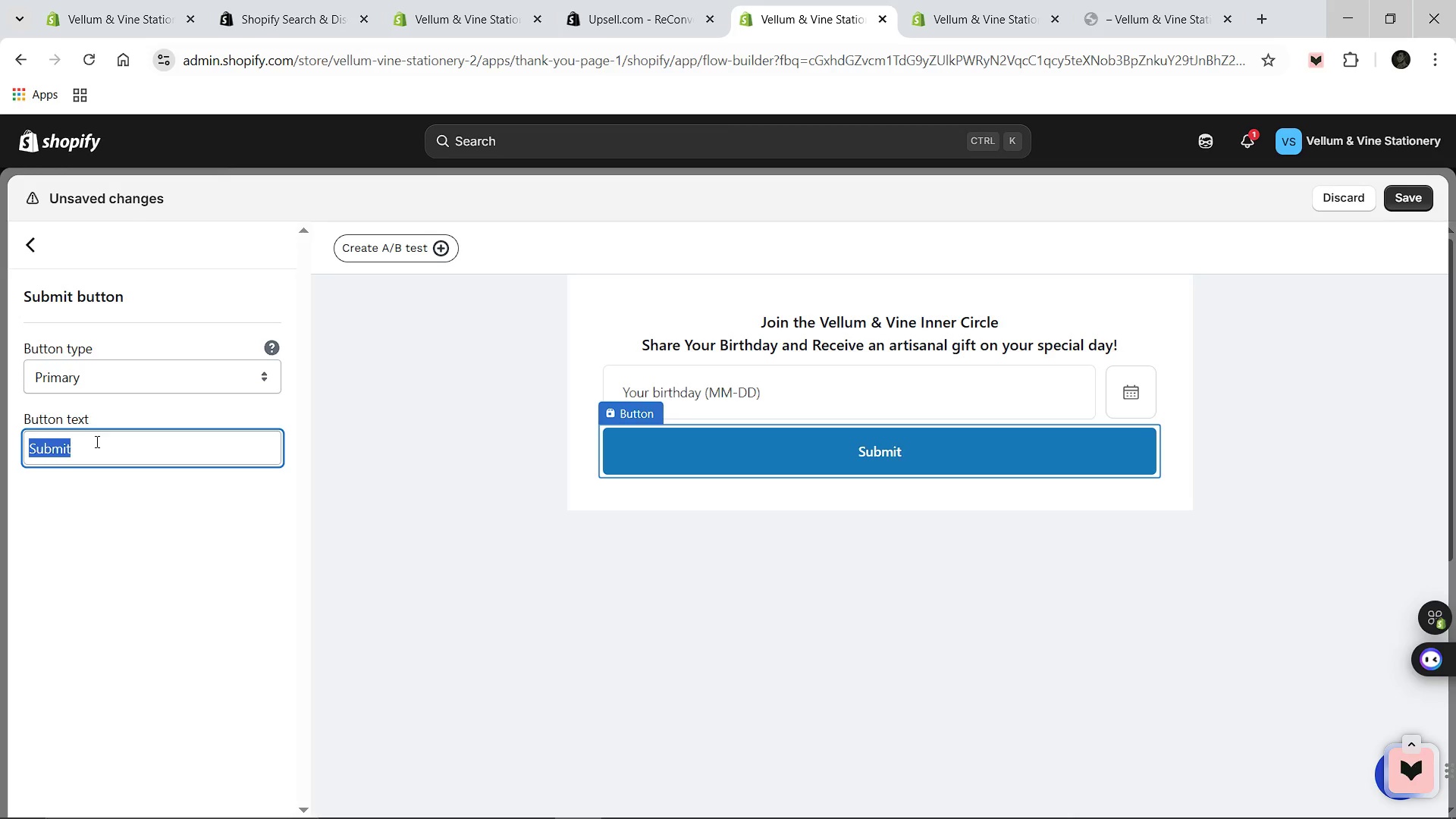 
type(Claim My FSave My Date!)
 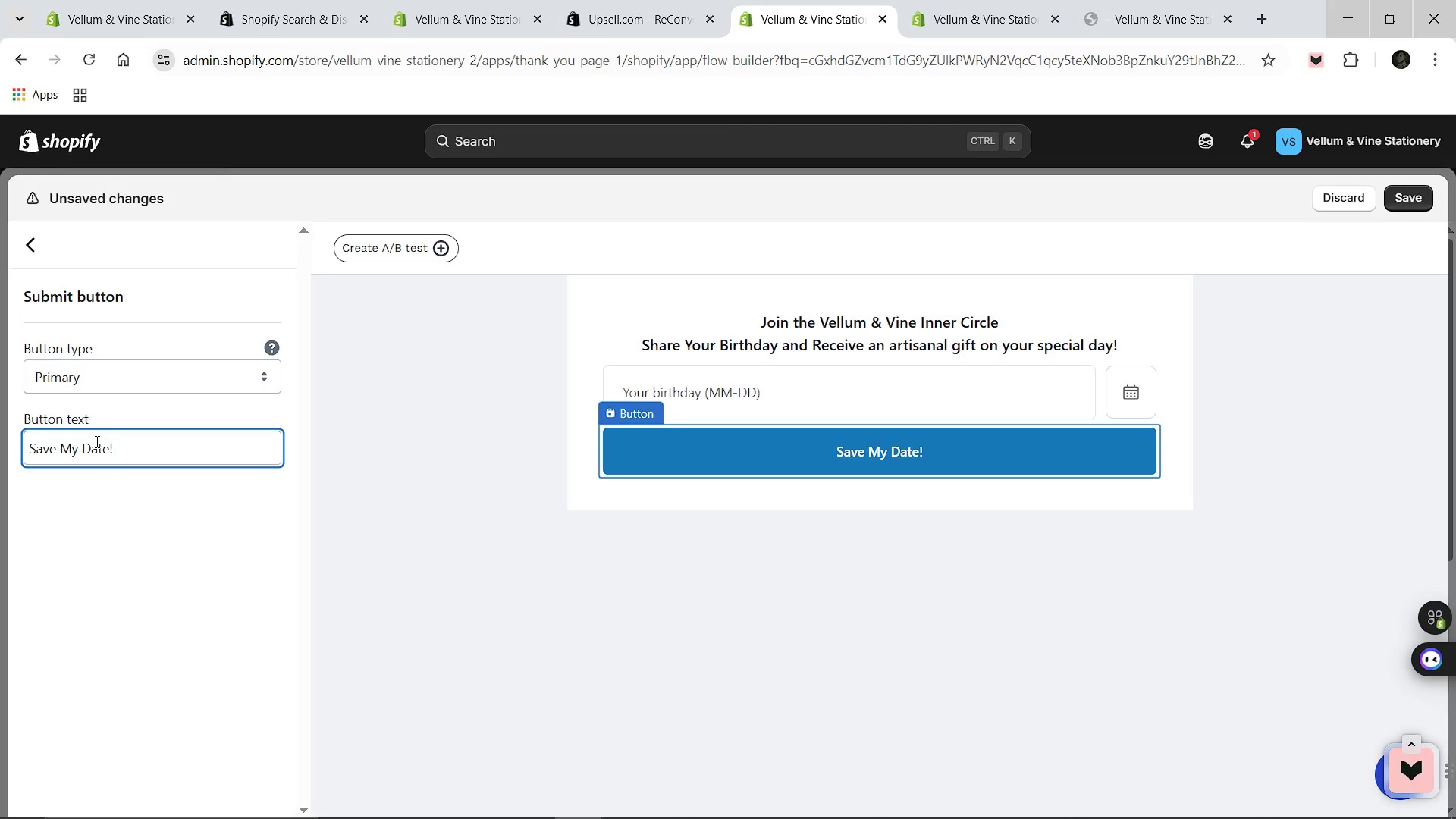 
 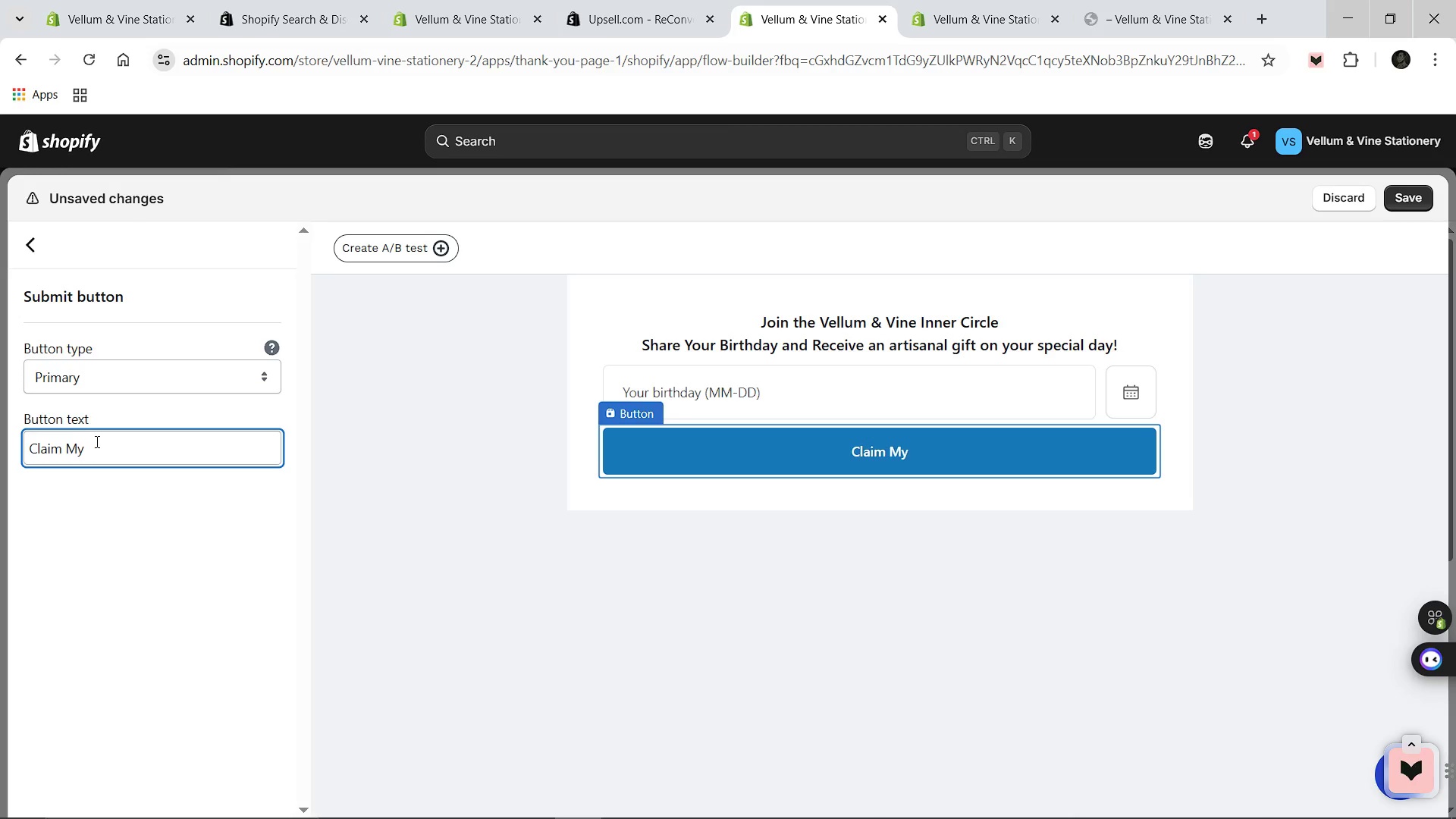 
hold_key(key=Backspace, duration=1.38)
 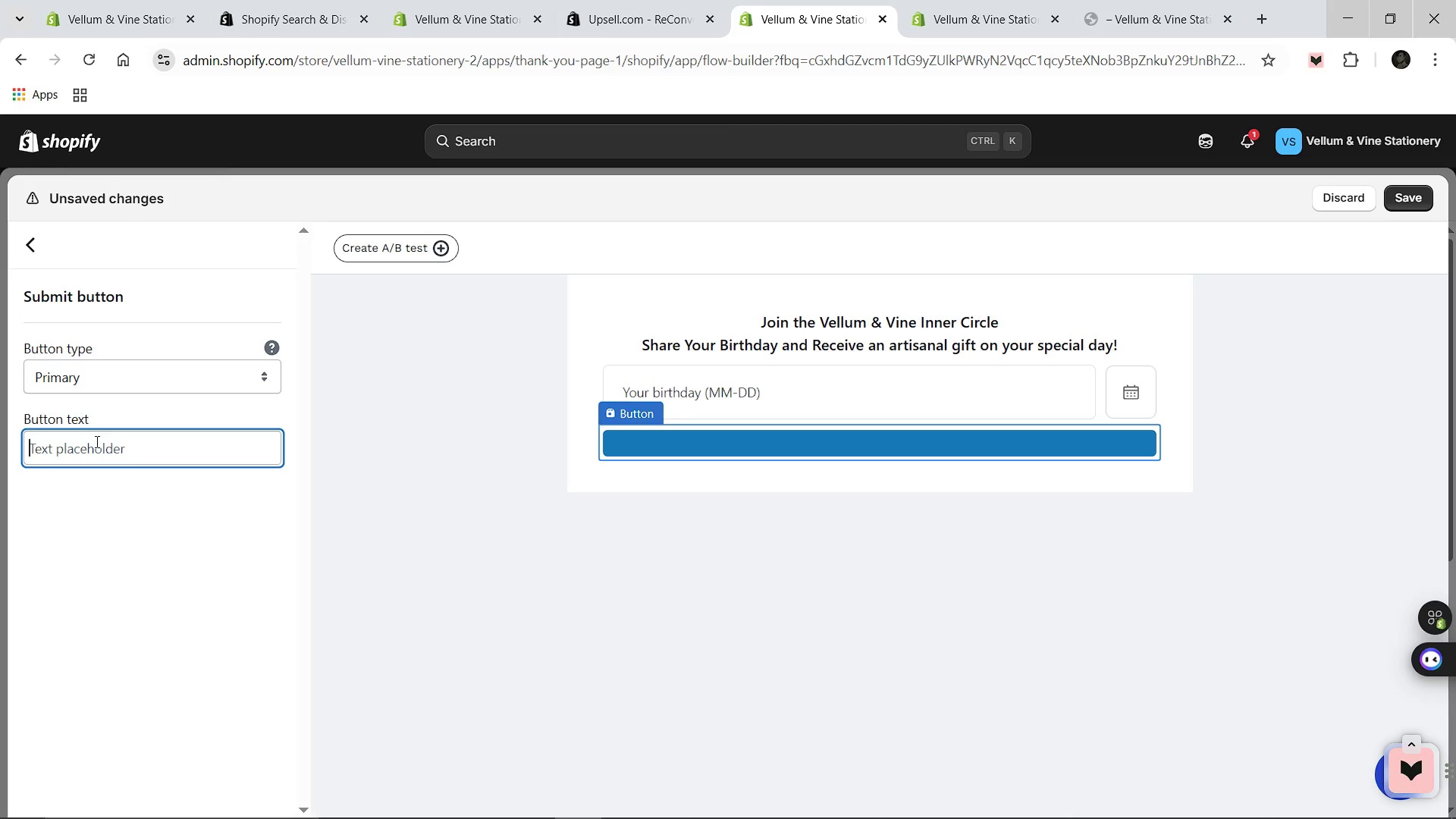 
wait(12.34)
 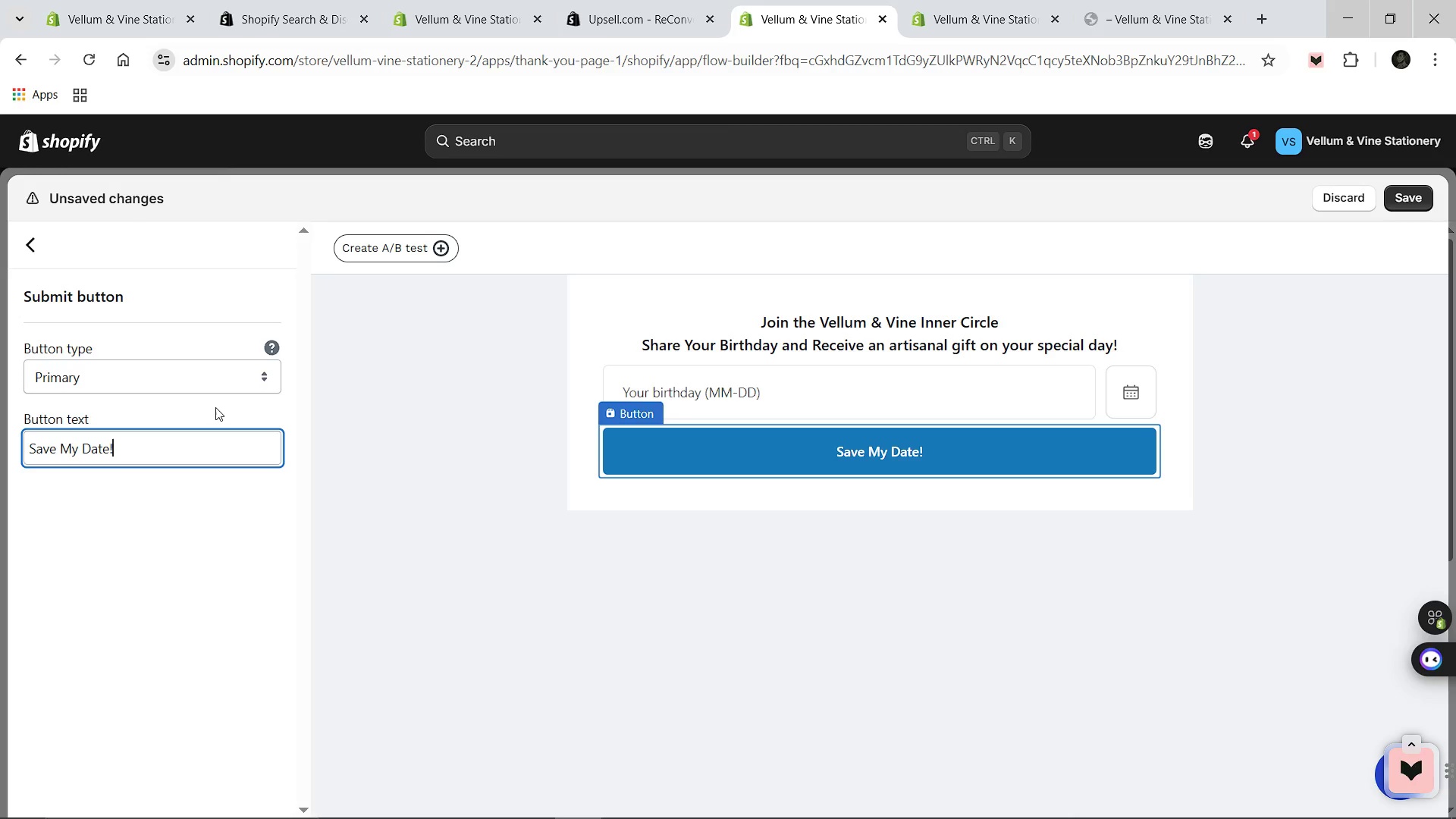 
left_click([1410, 200])
 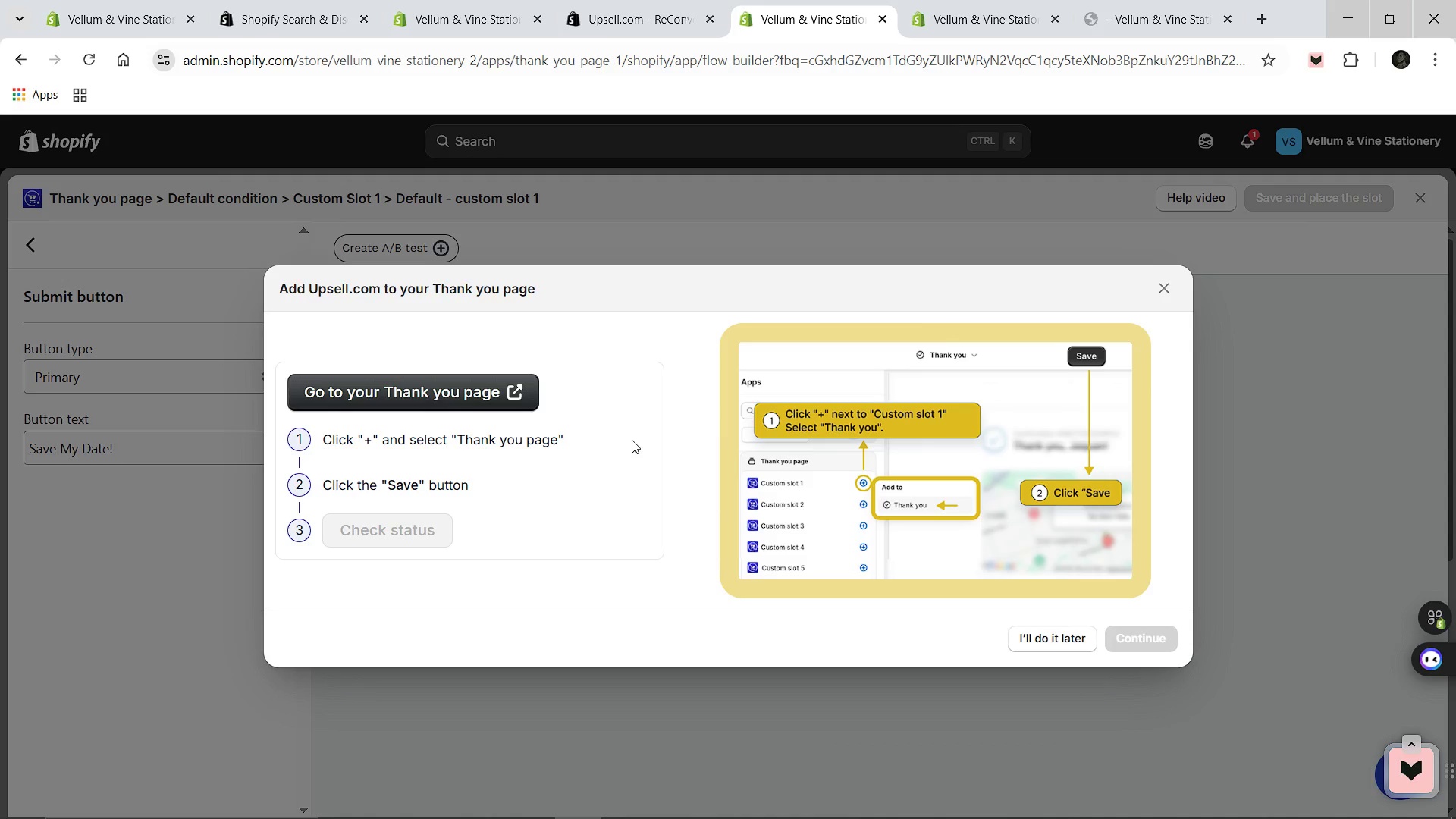 
wait(18.09)
 